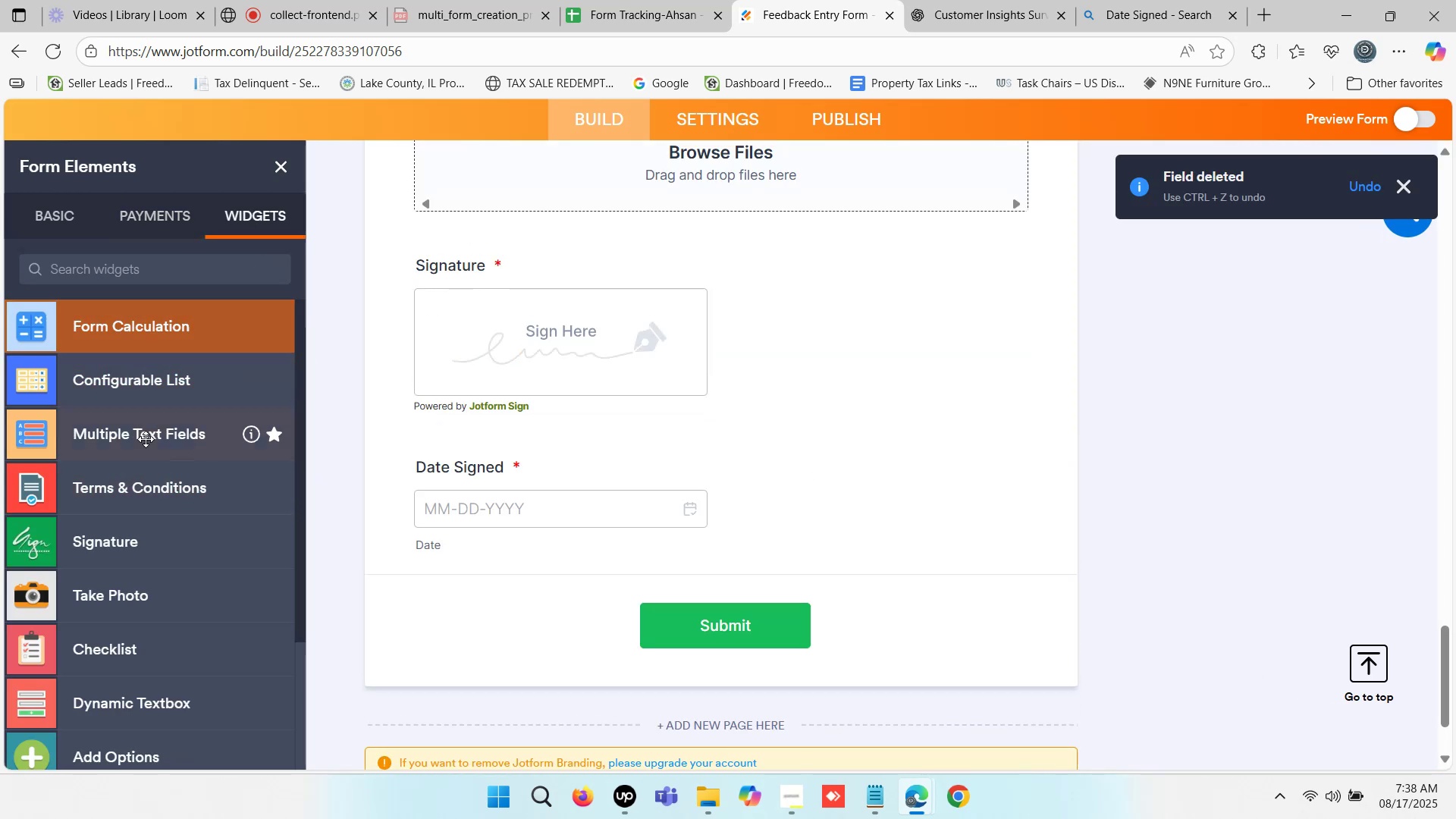 
scroll: coordinate [163, 419], scroll_direction: down, amount: 2.0
 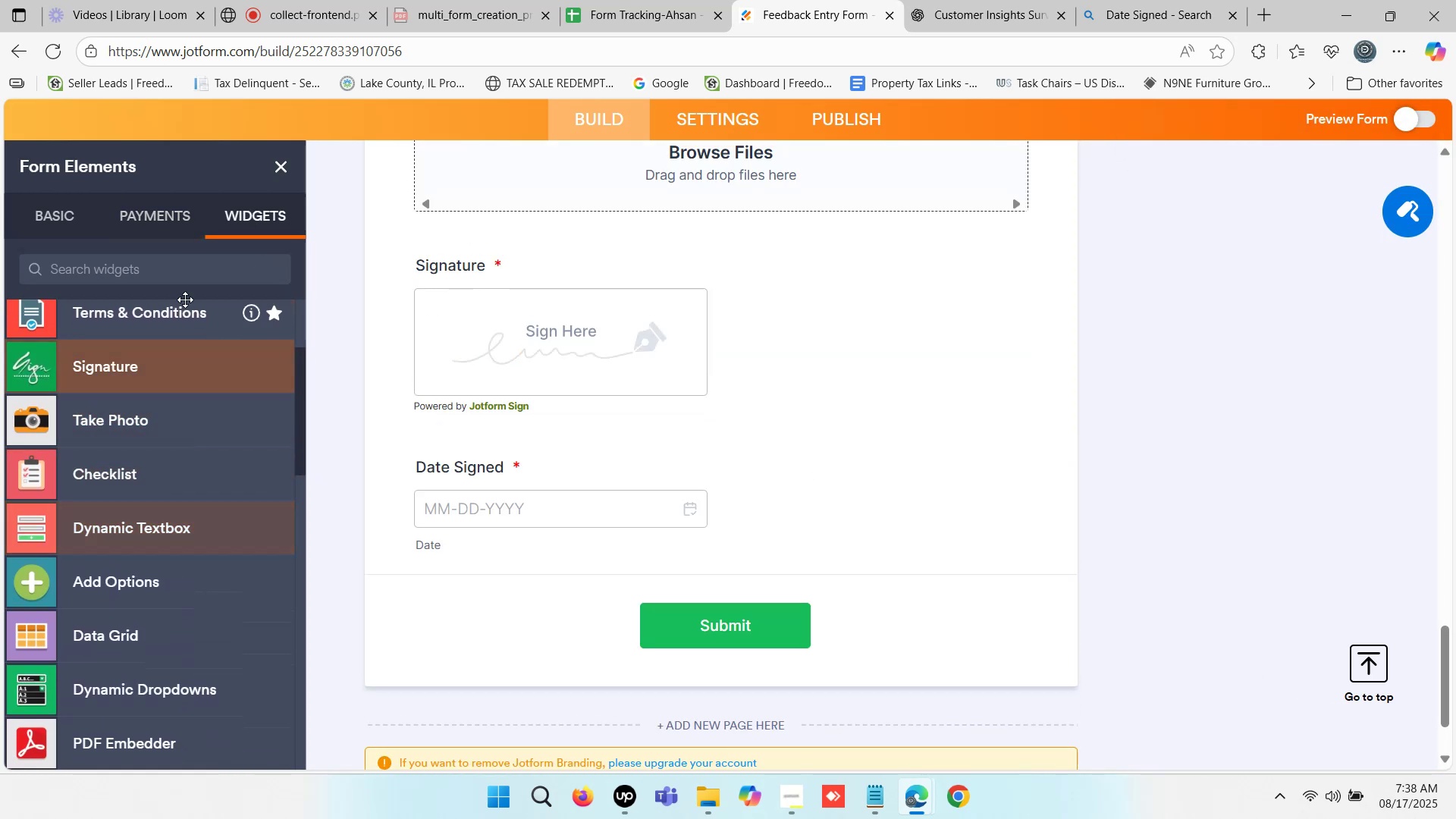 
left_click([42, 211])
 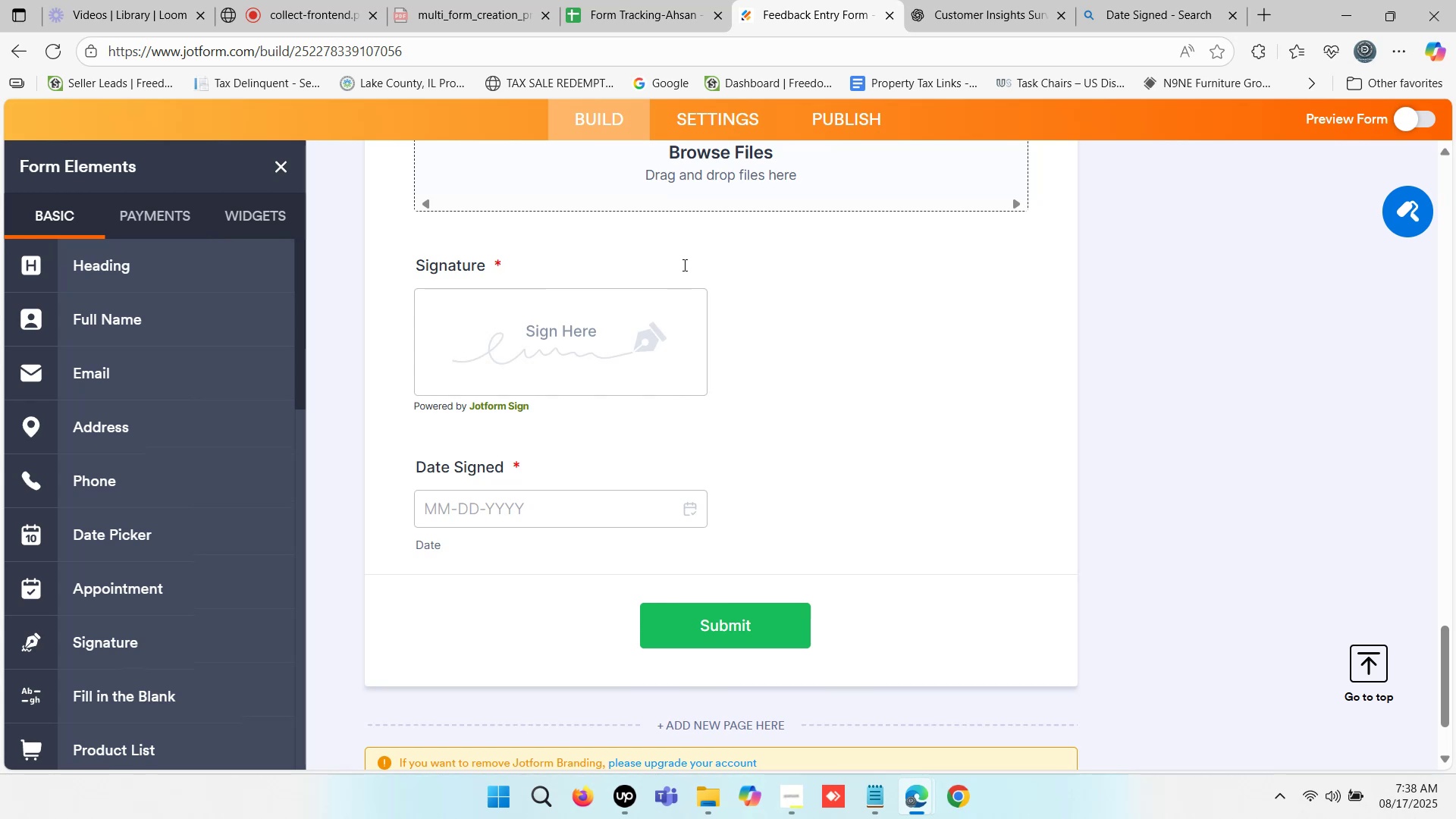 
scroll: coordinate [822, 362], scroll_direction: up, amount: 25.0
 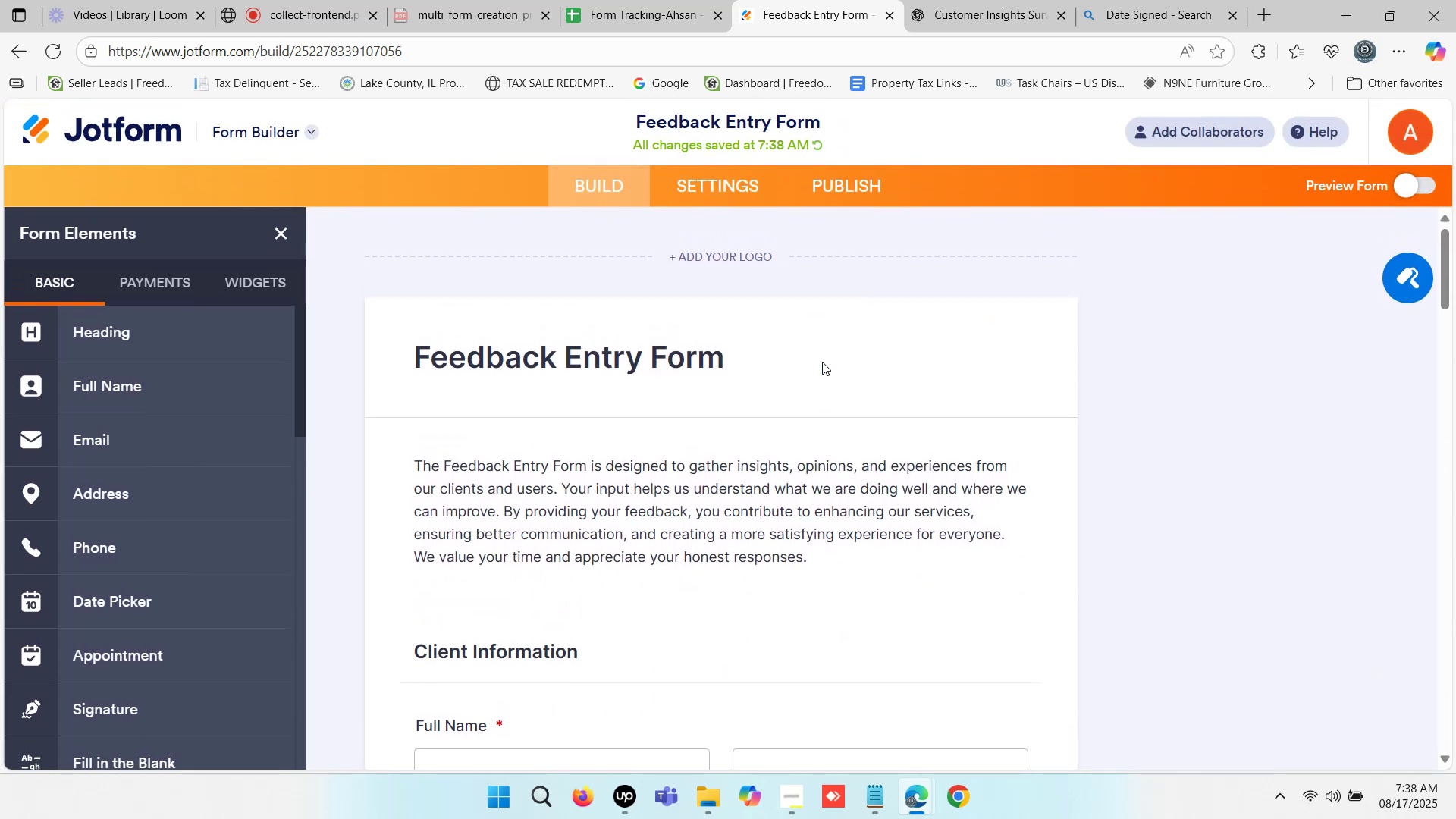 
wait(5.79)
 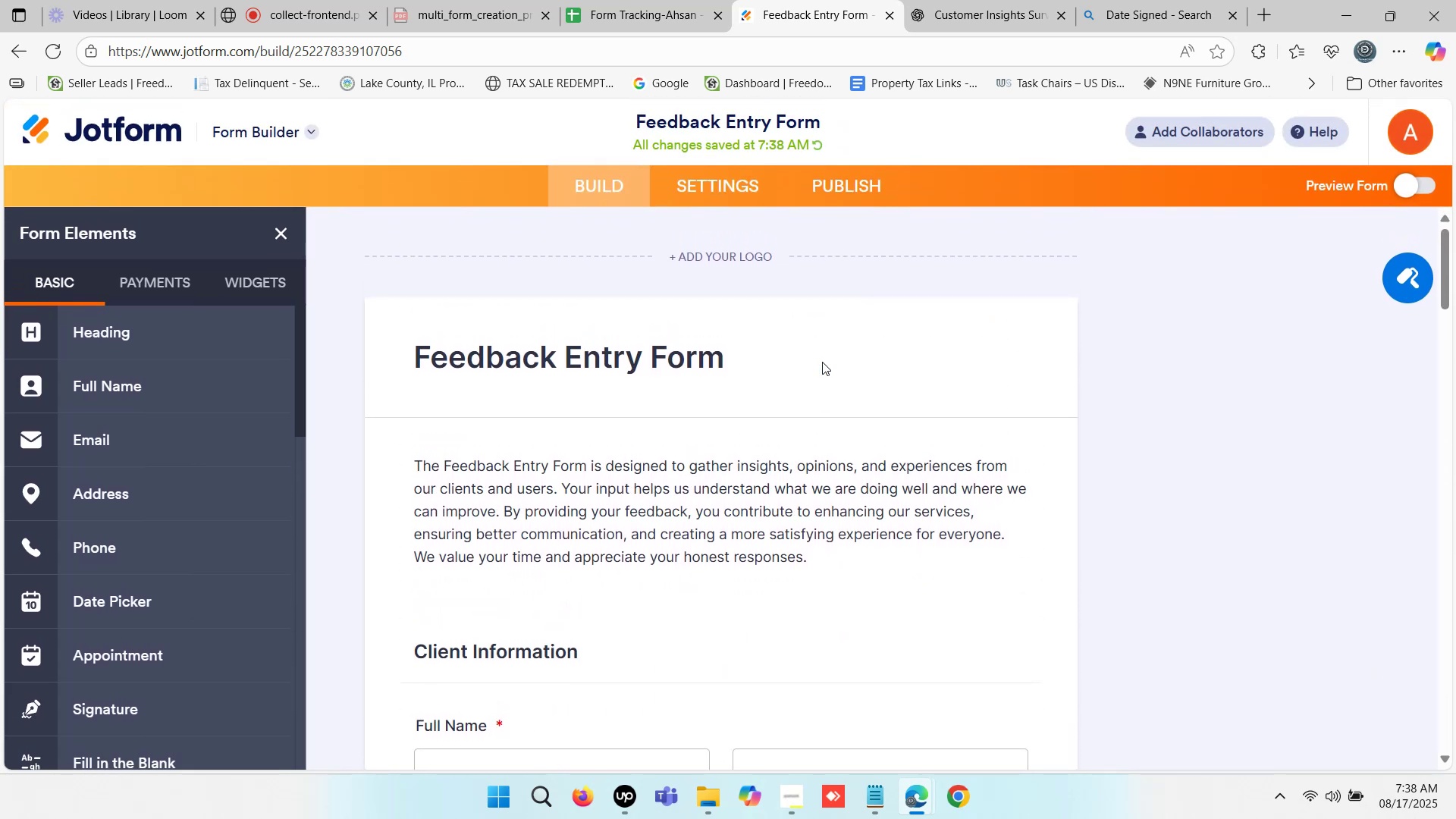 
scroll: coordinate [822, 362], scroll_direction: down, amount: 1.0
 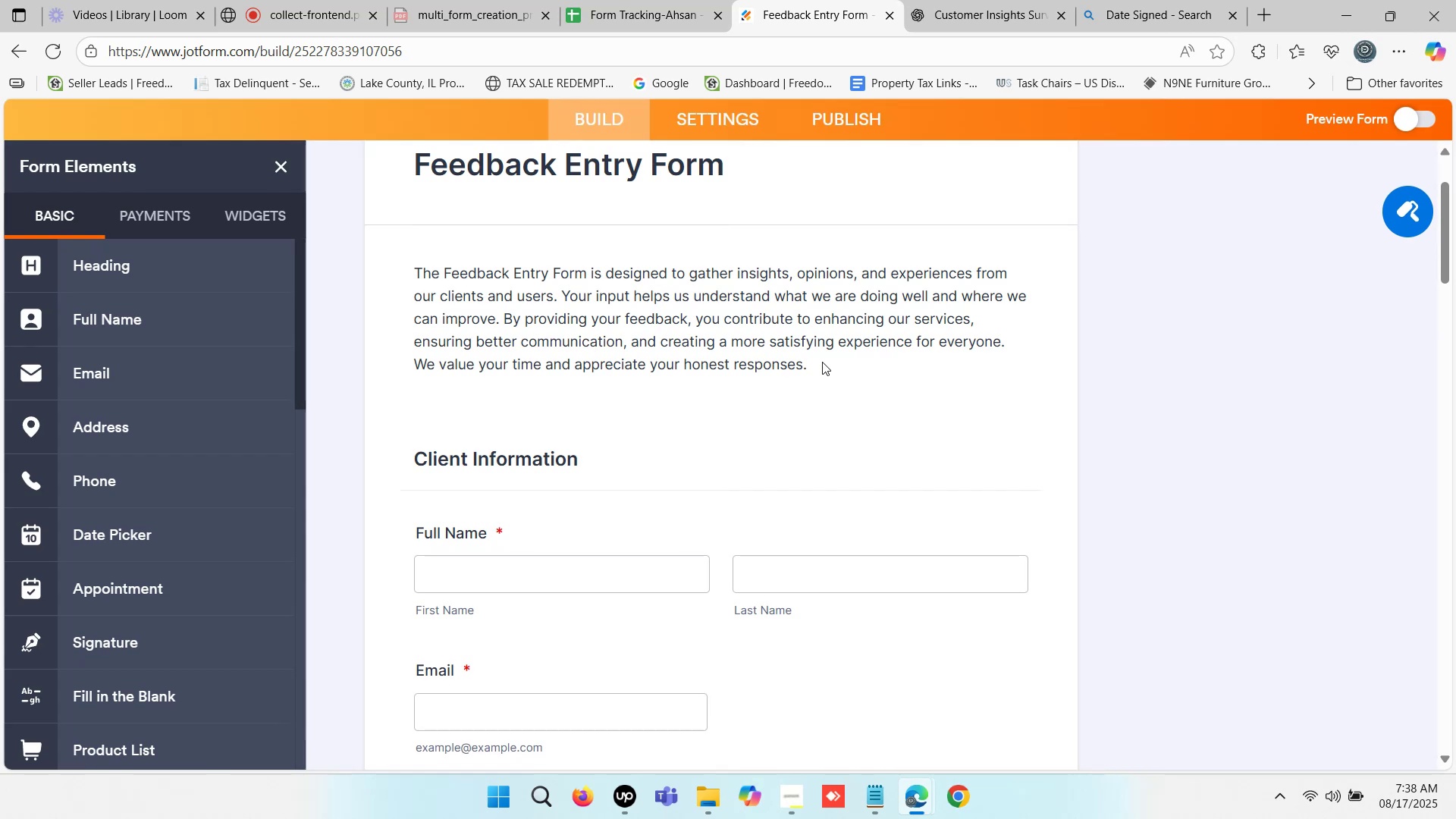 
wait(5.54)
 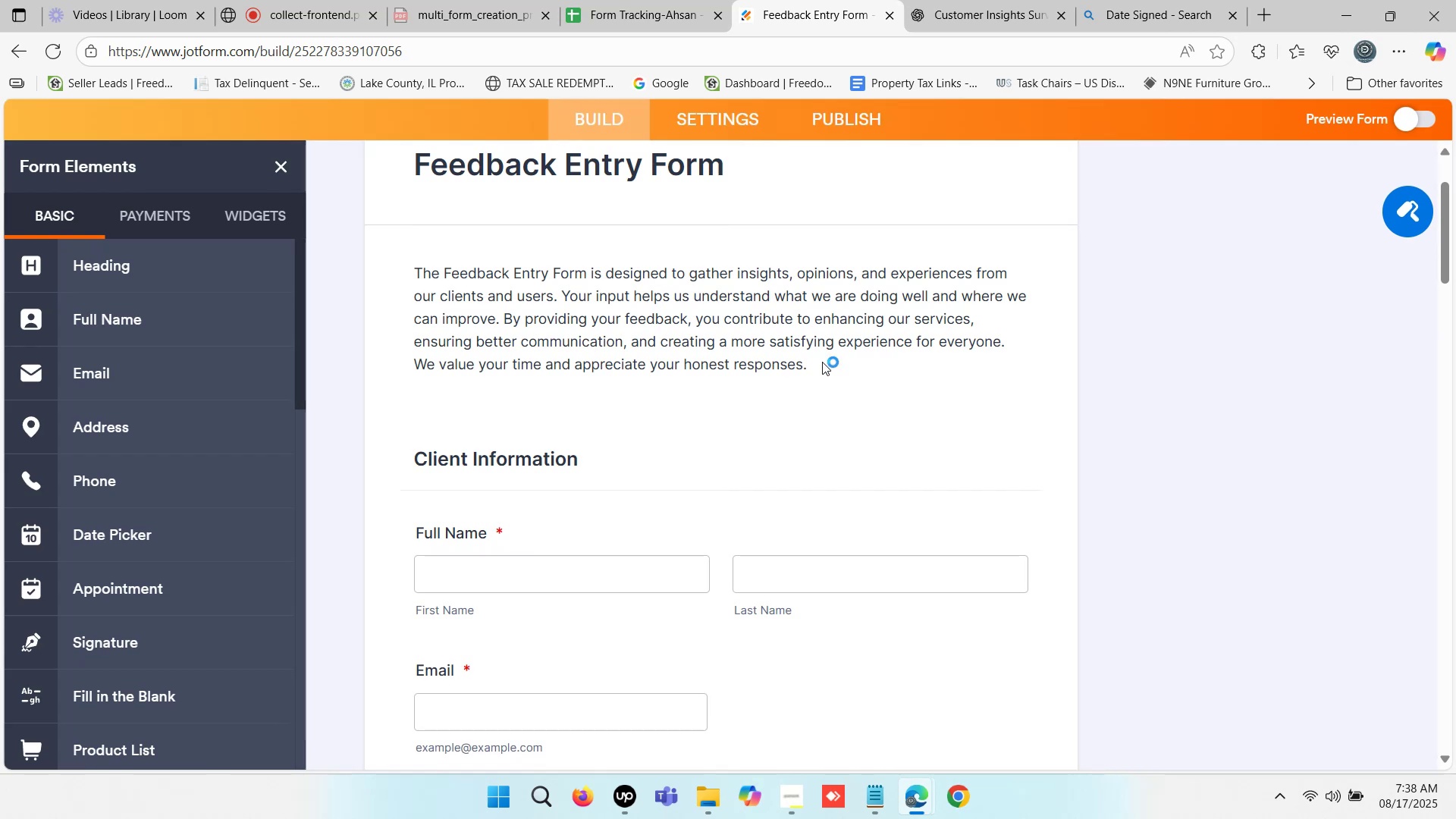 
scroll: coordinate [702, 309], scroll_direction: up, amount: 1.0
 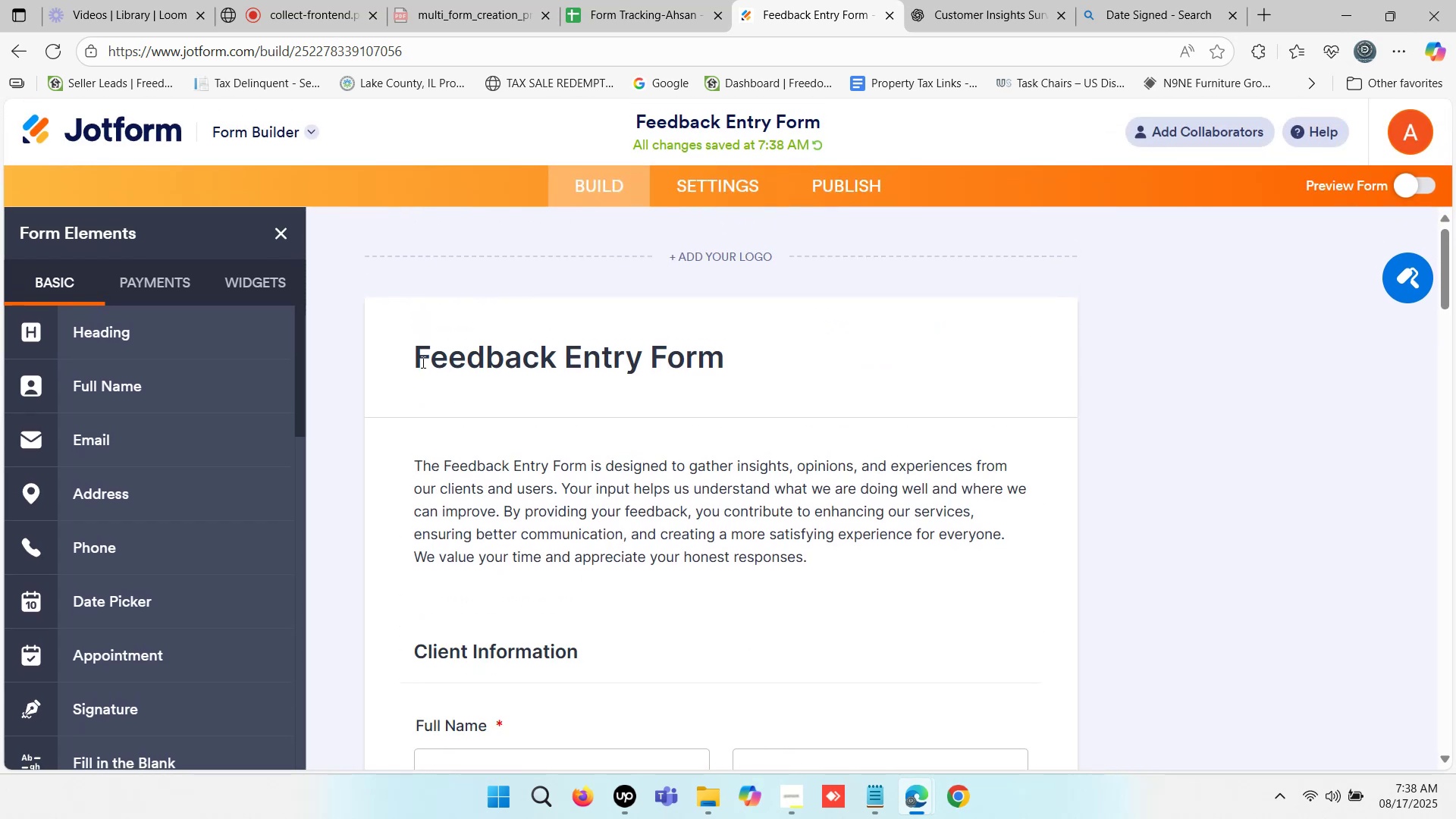 
left_click_drag(start_coordinate=[413, 353], to_coordinate=[760, 357])
 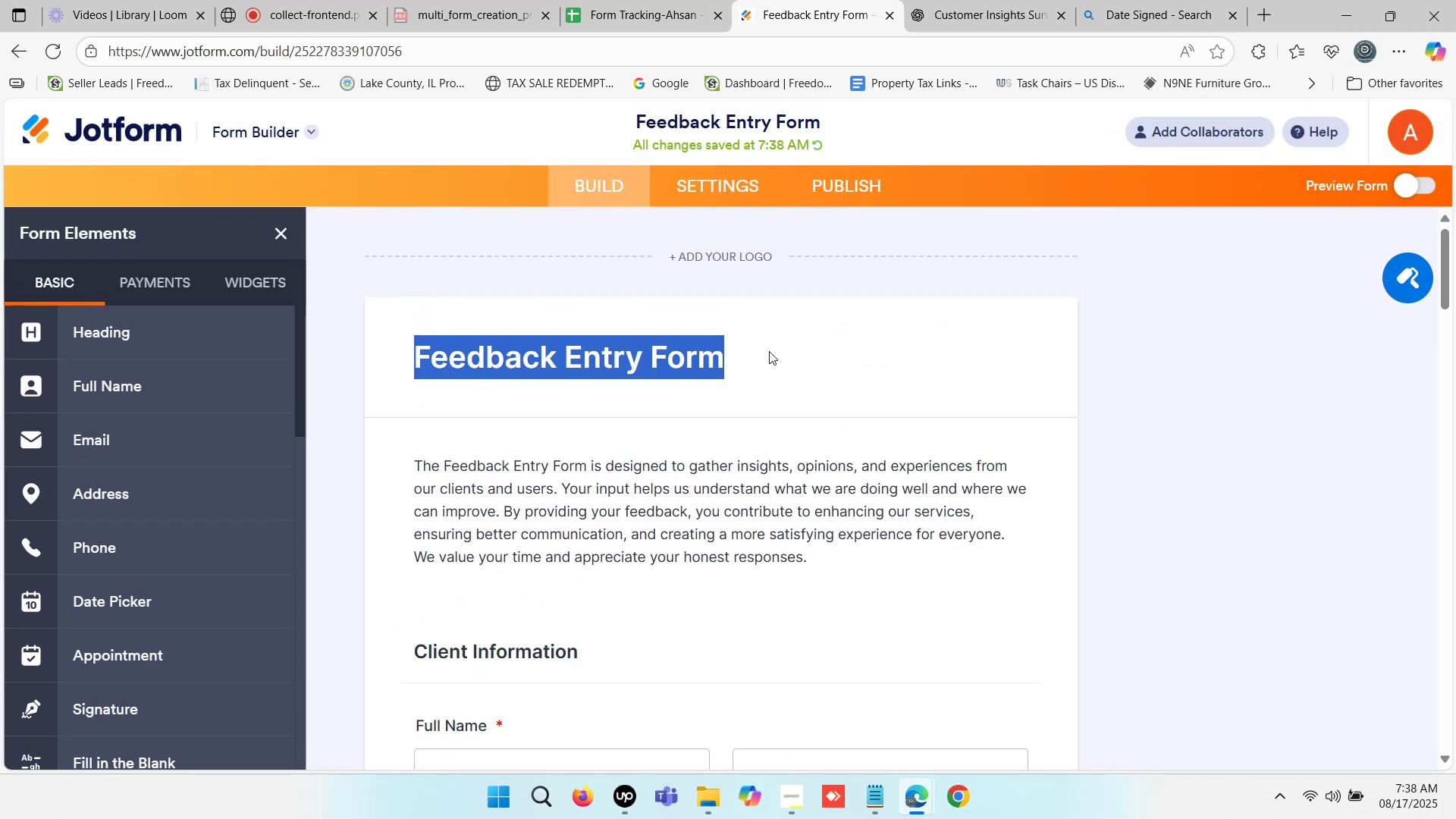 
key(Control+ControlLeft)
 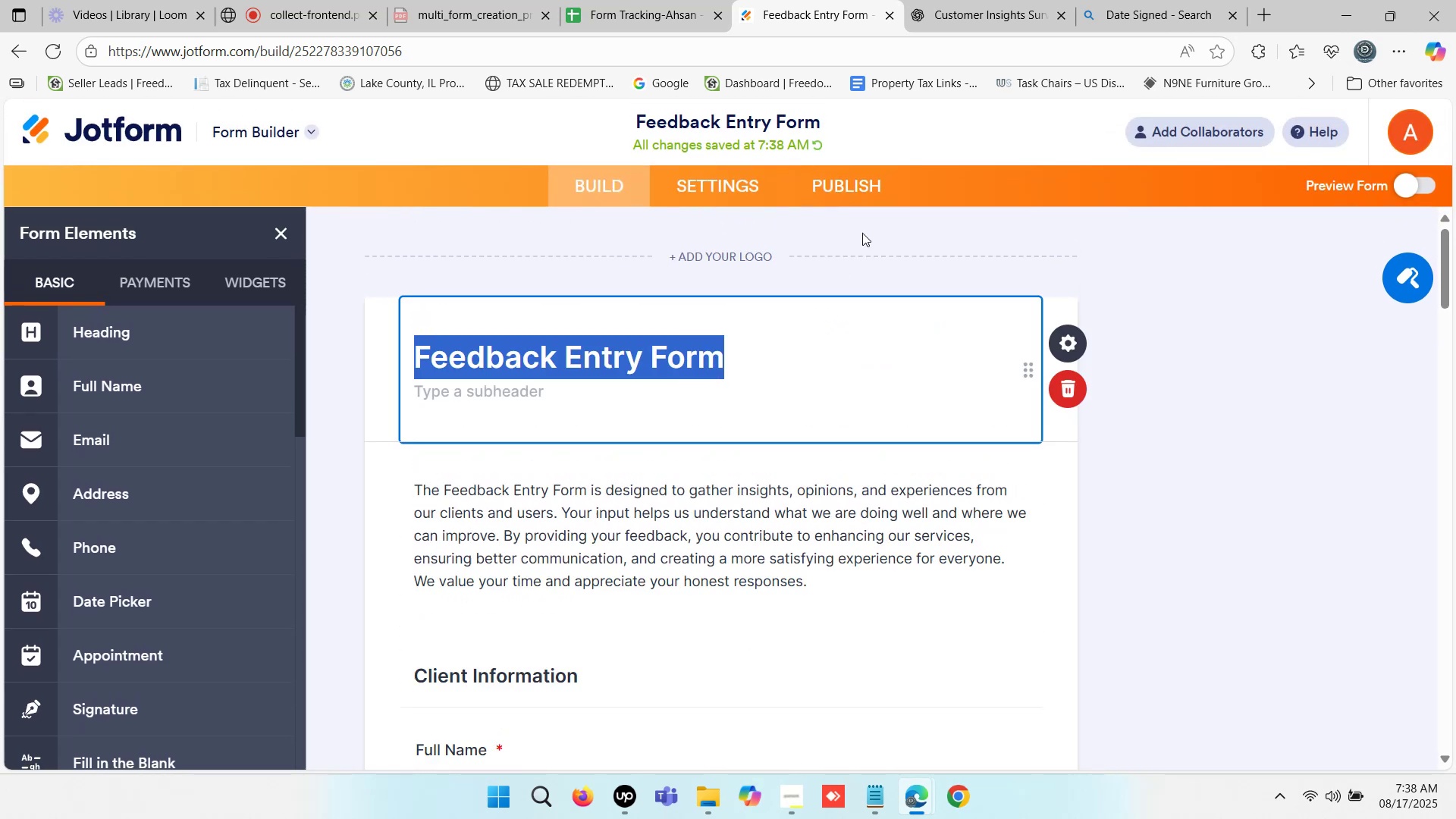 
key(Control+C)
 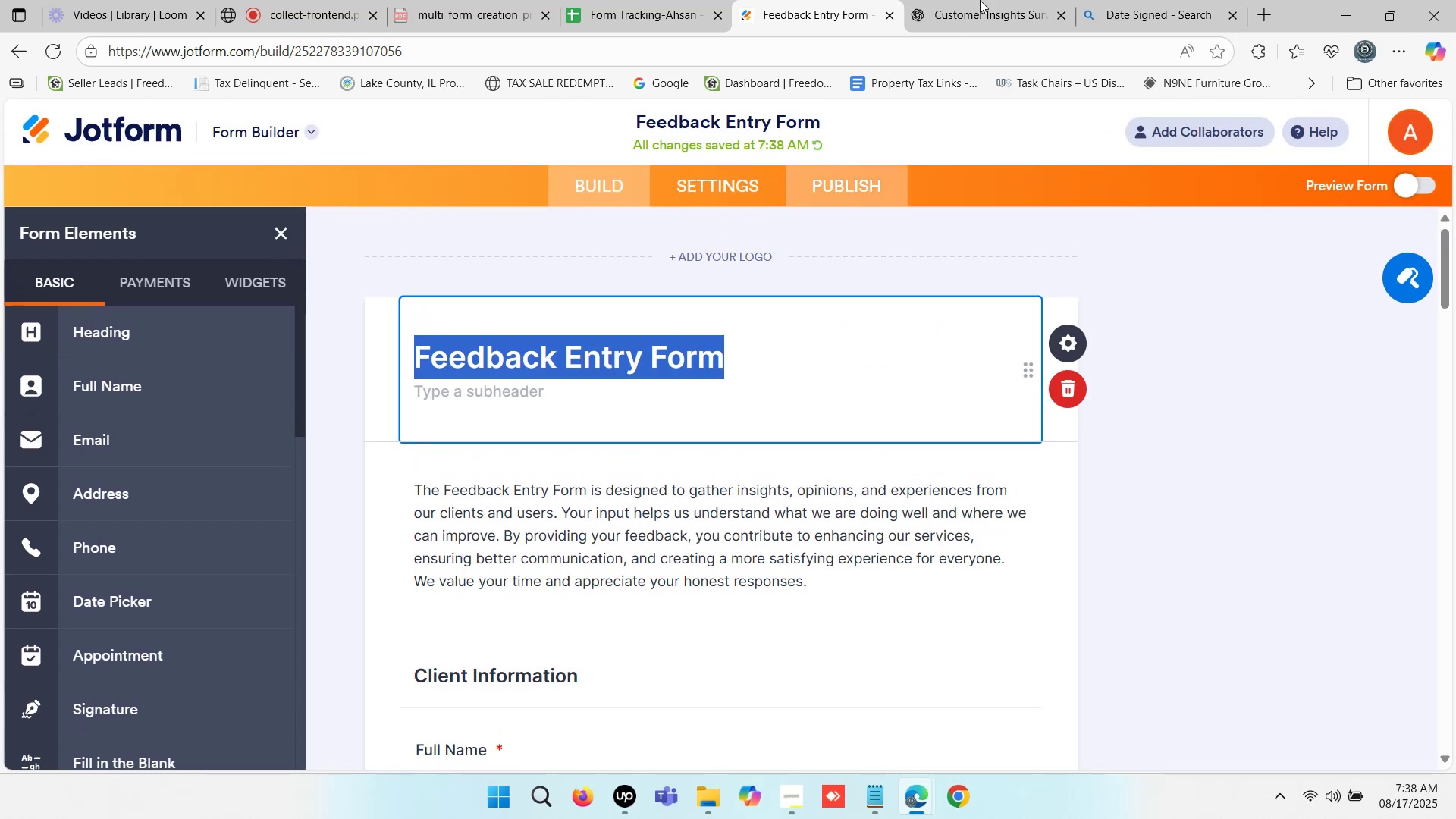 
left_click([983, 0])
 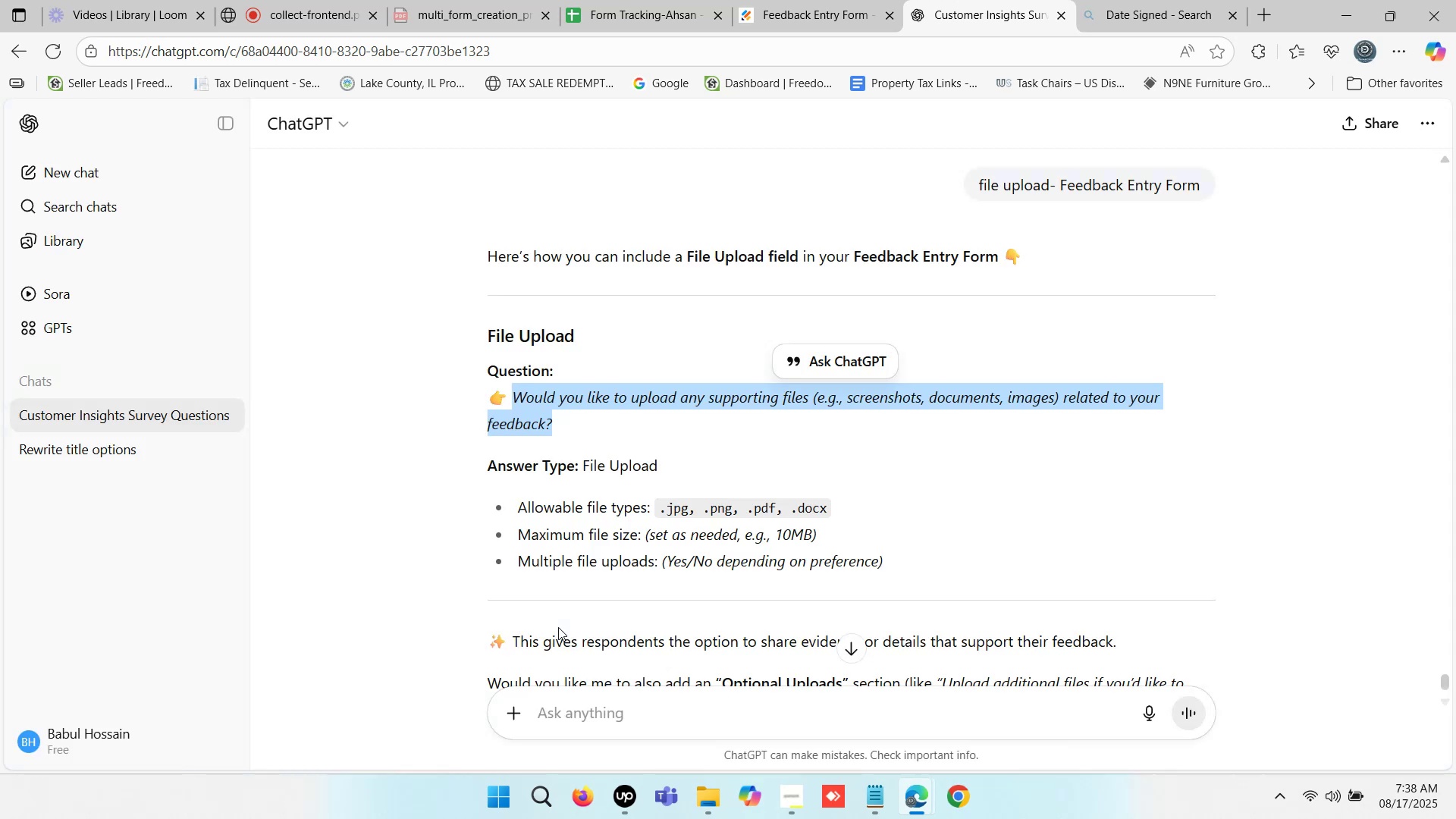 
left_click([567, 722])
 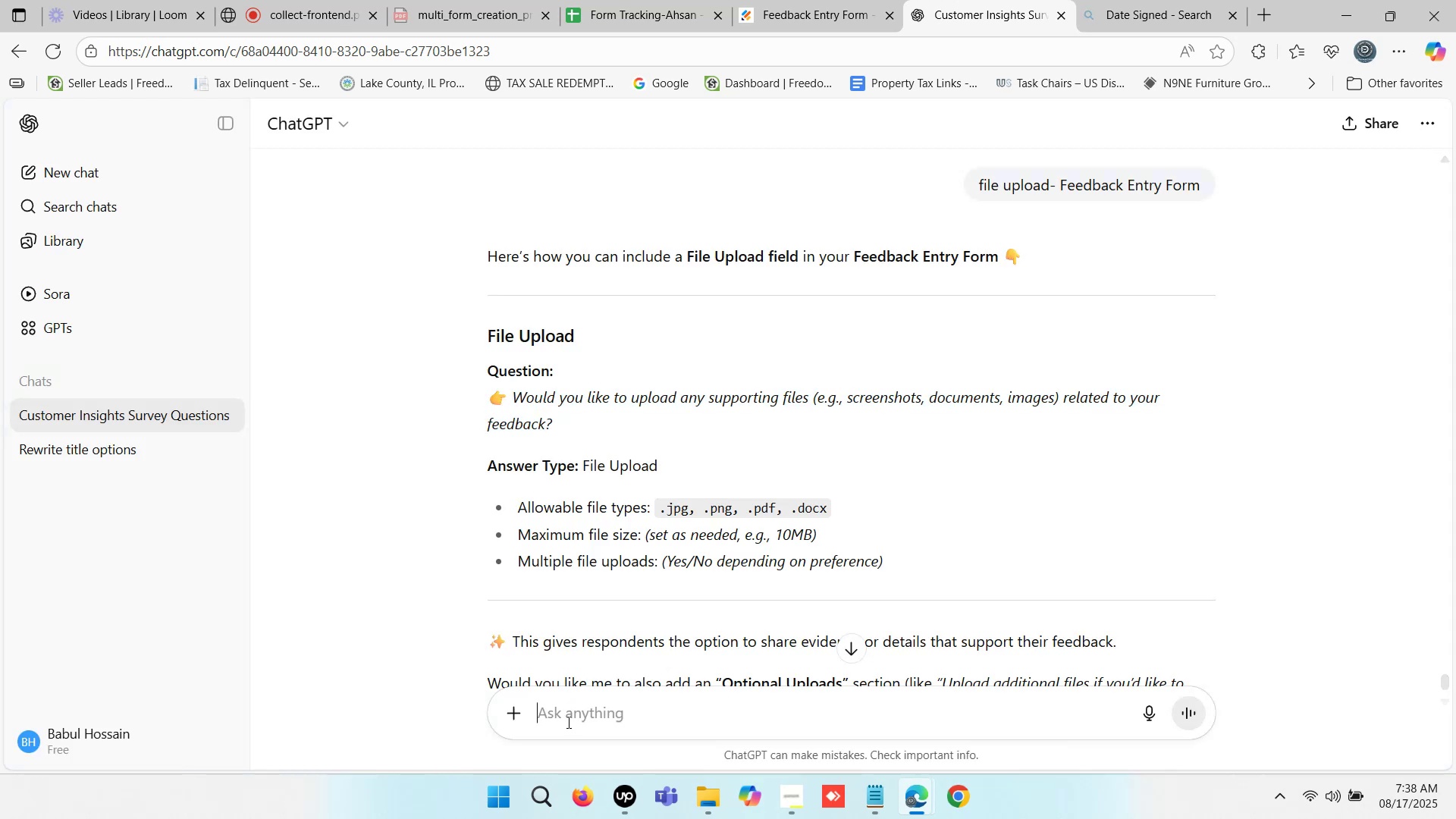 
type(en)
key(Backspace)
key(Backspace)
type(try free quesion fgormat- )
 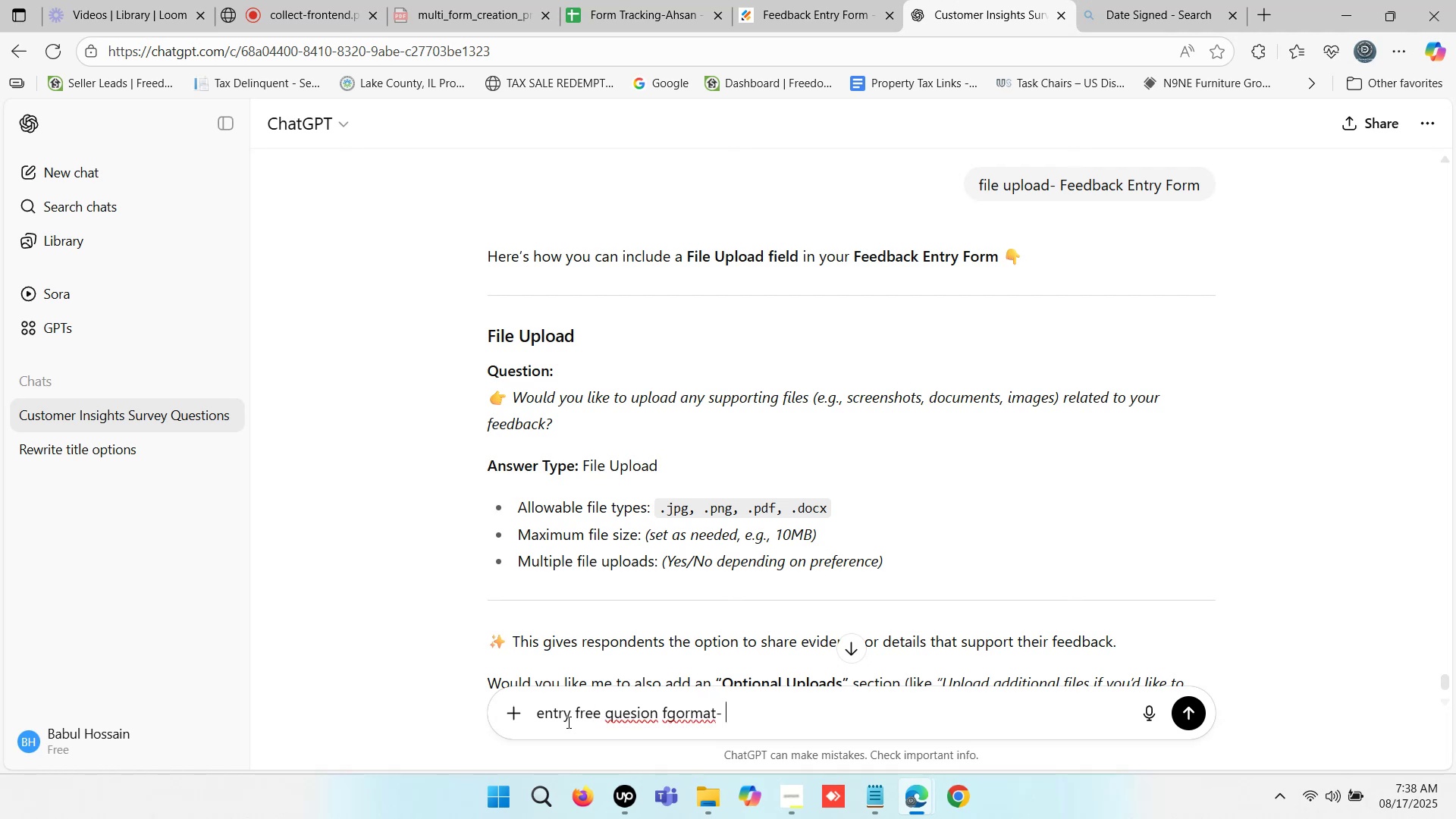 
key(Control+ControlLeft)
 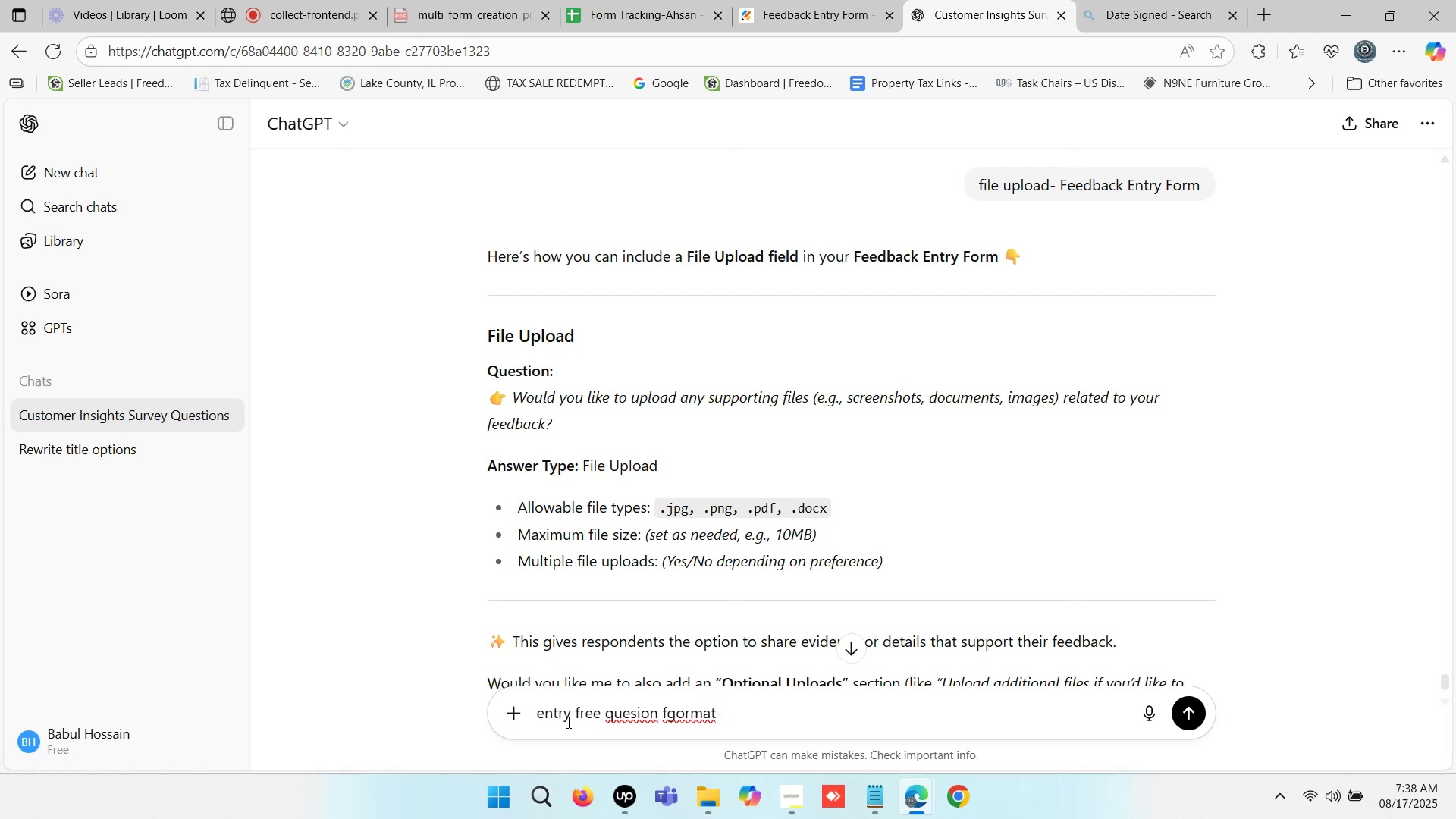 
key(Control+V)
 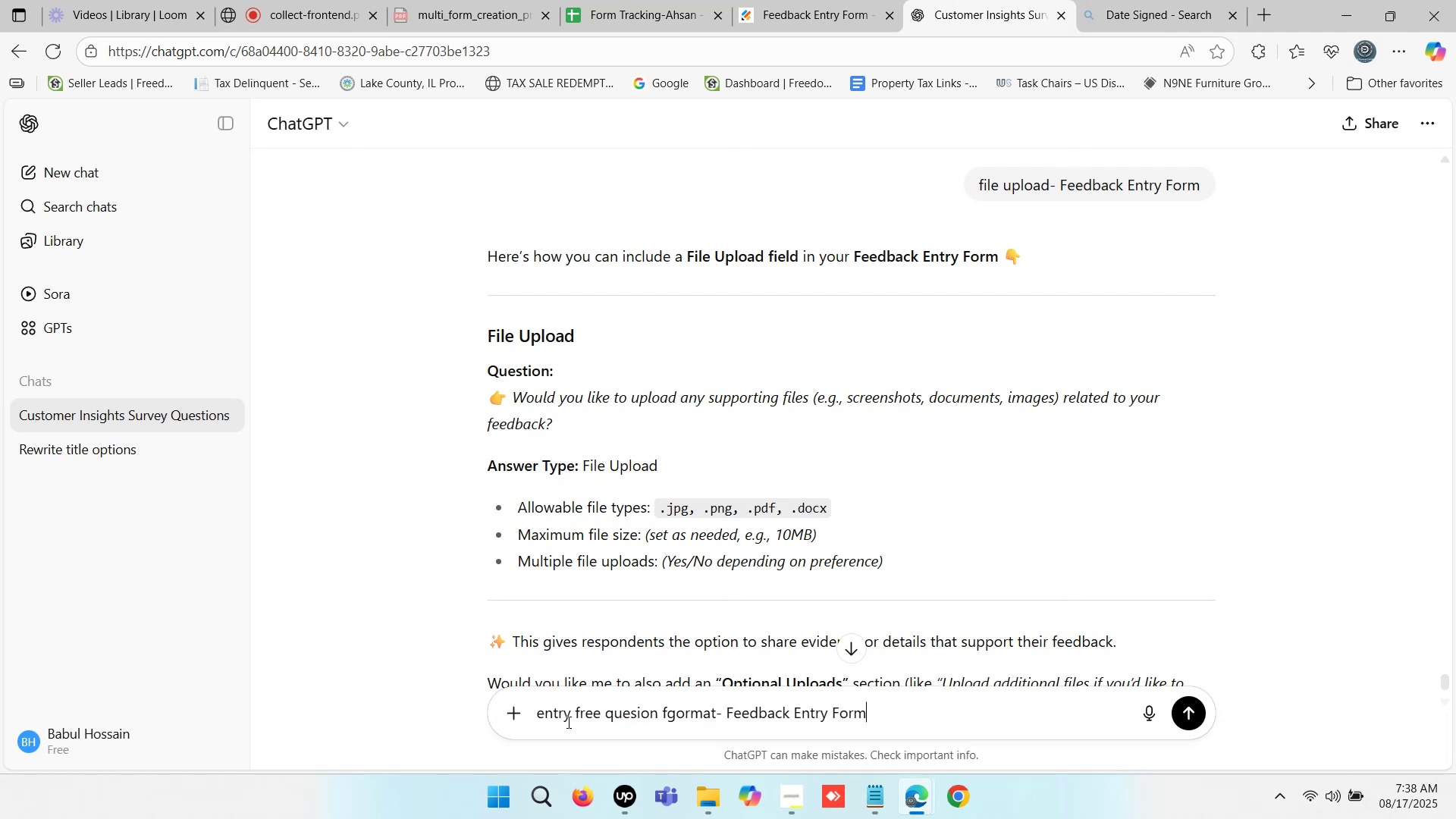 
key(Enter)
 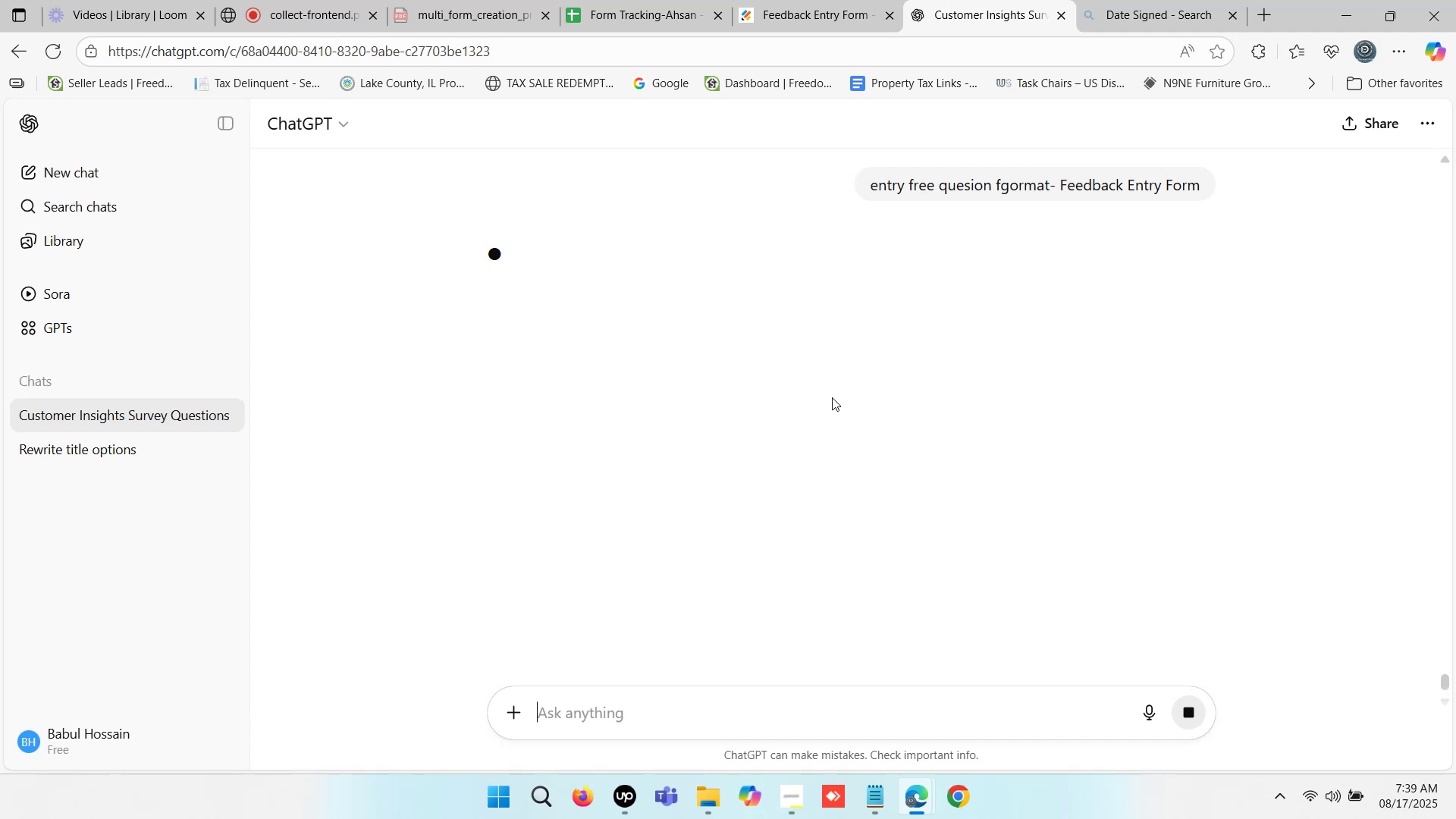 
wait(16.63)
 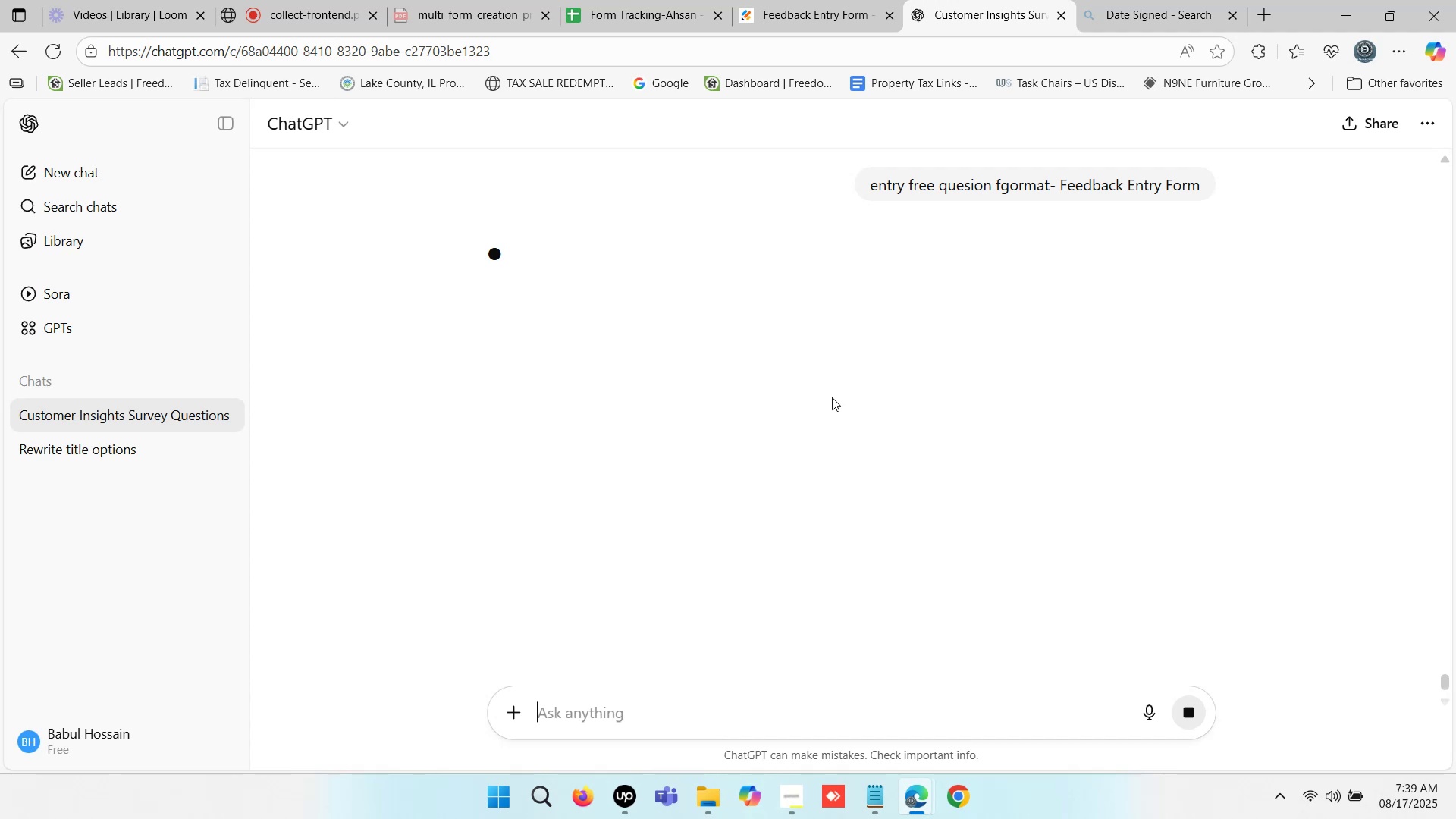 
scroll: coordinate [723, 433], scroll_direction: down, amount: 1.0
 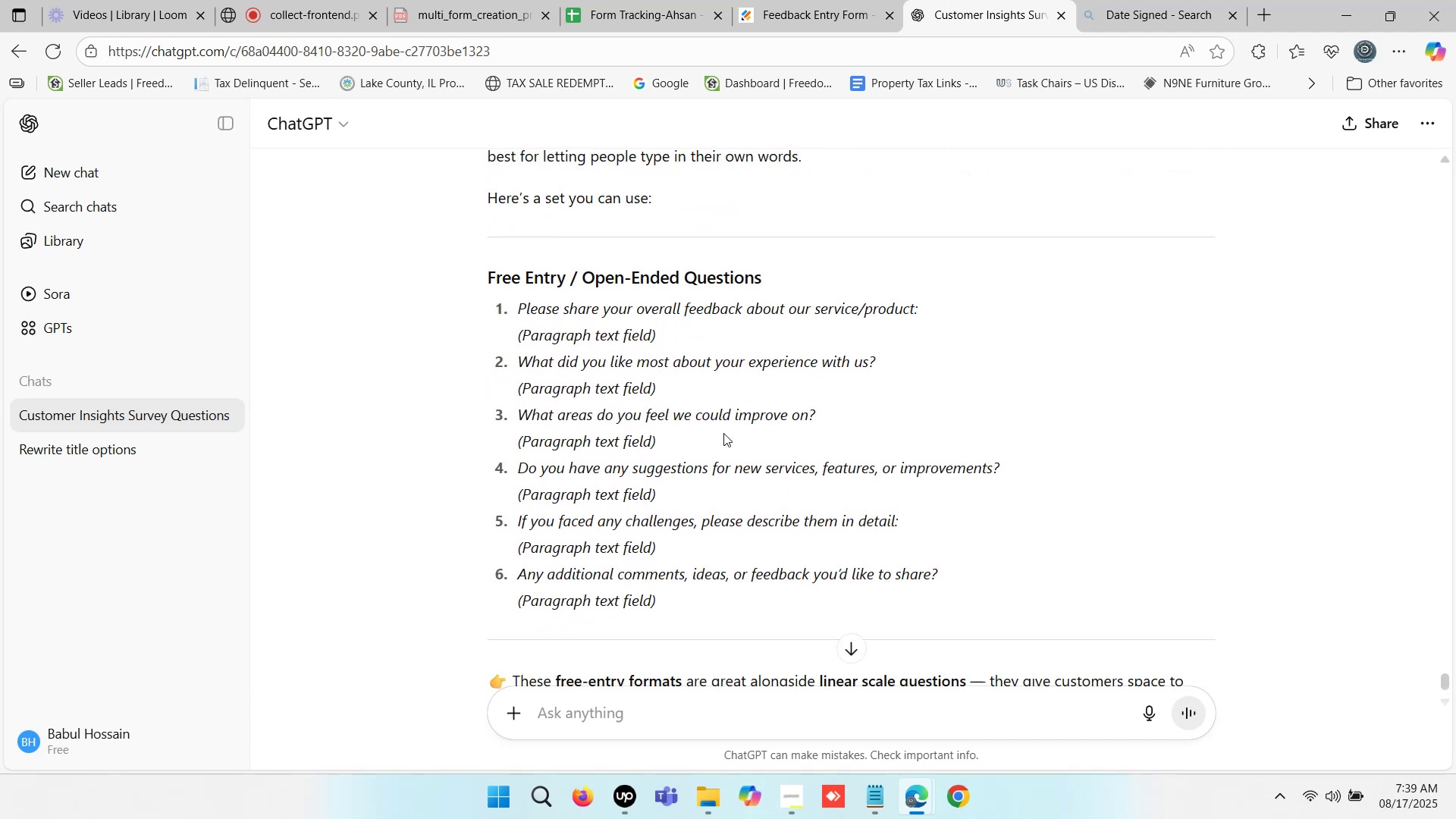 
wait(8.97)
 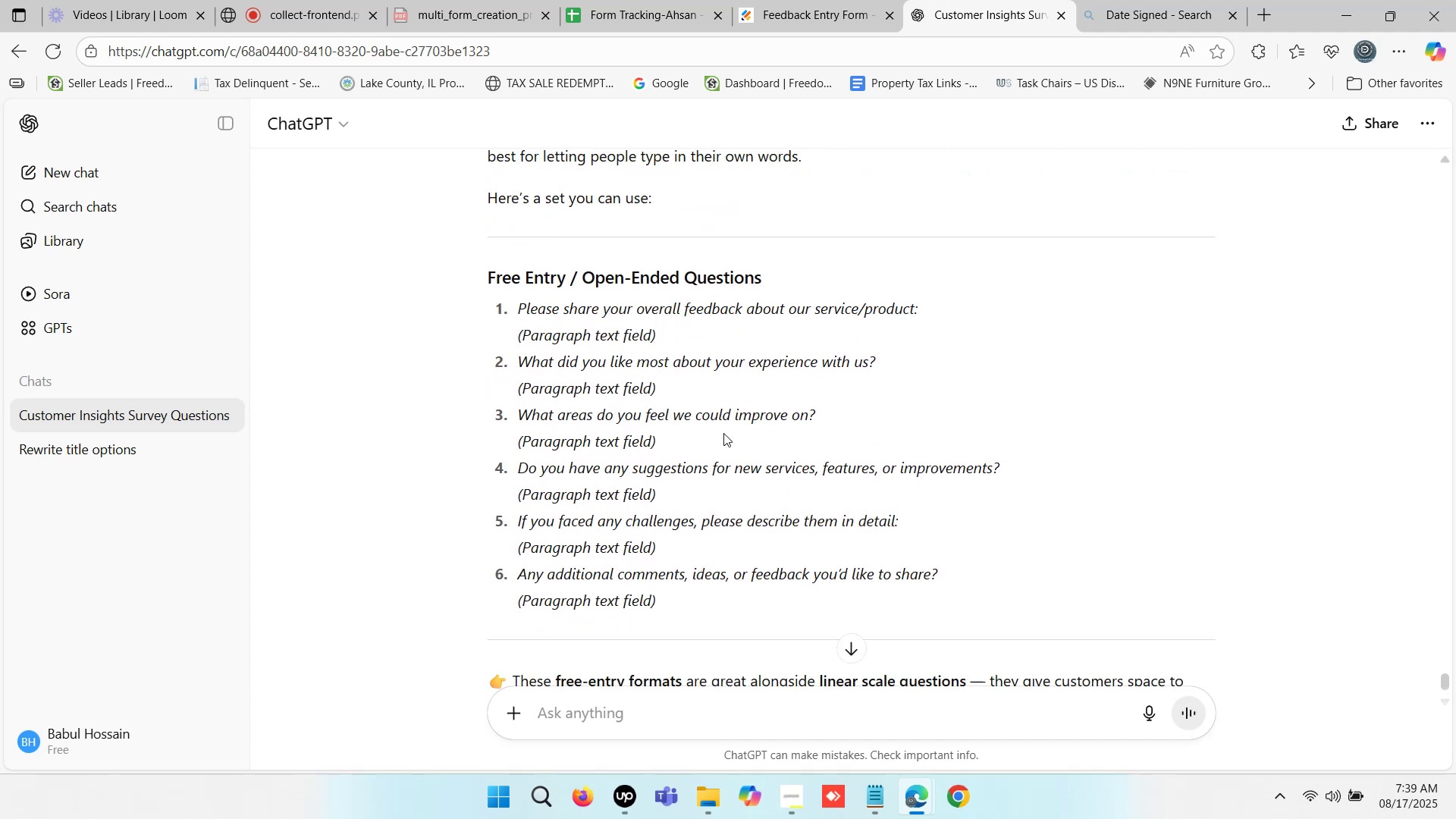 
scroll: coordinate [723, 433], scroll_direction: down, amount: 3.0
 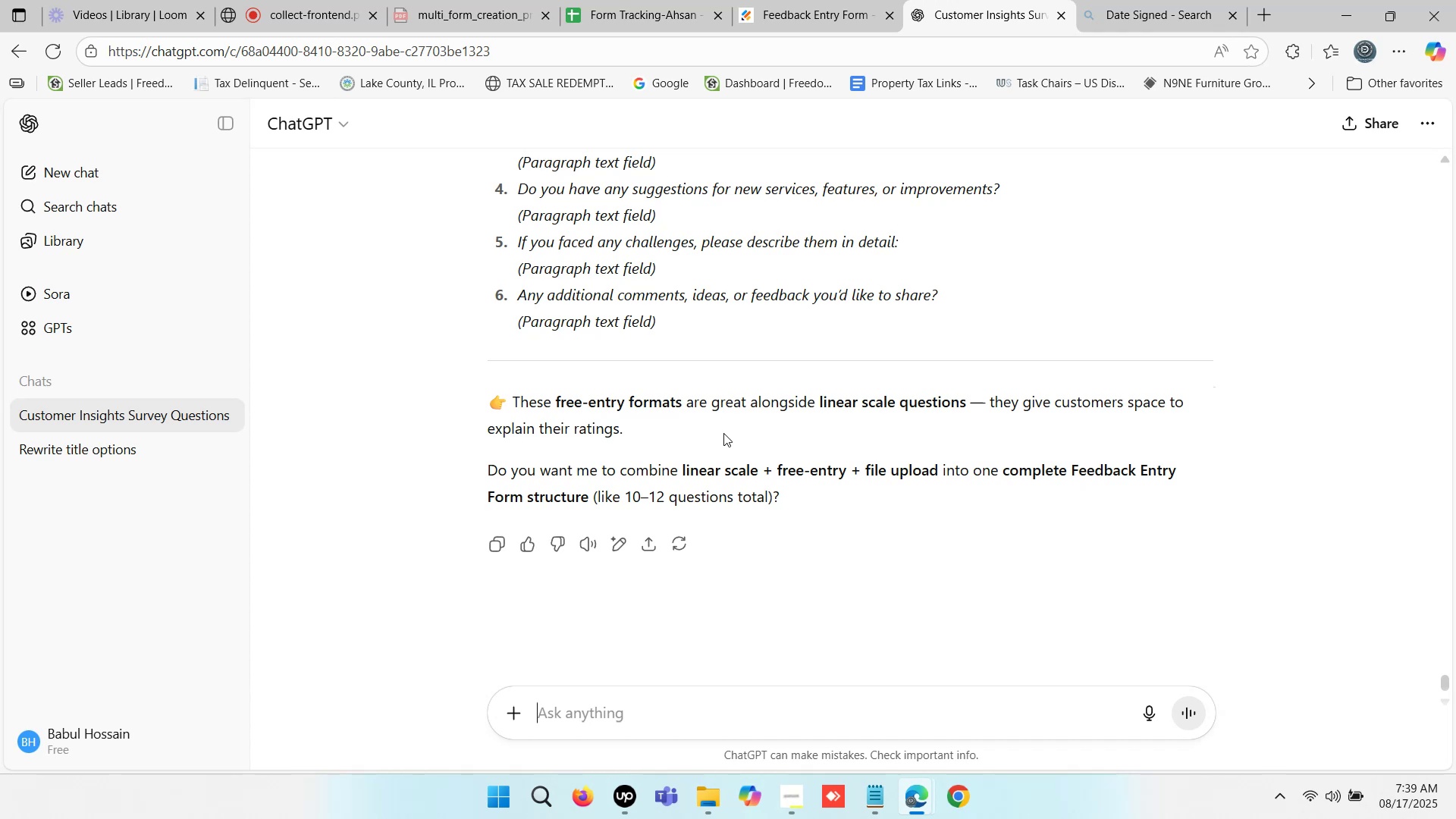 
wait(12.62)
 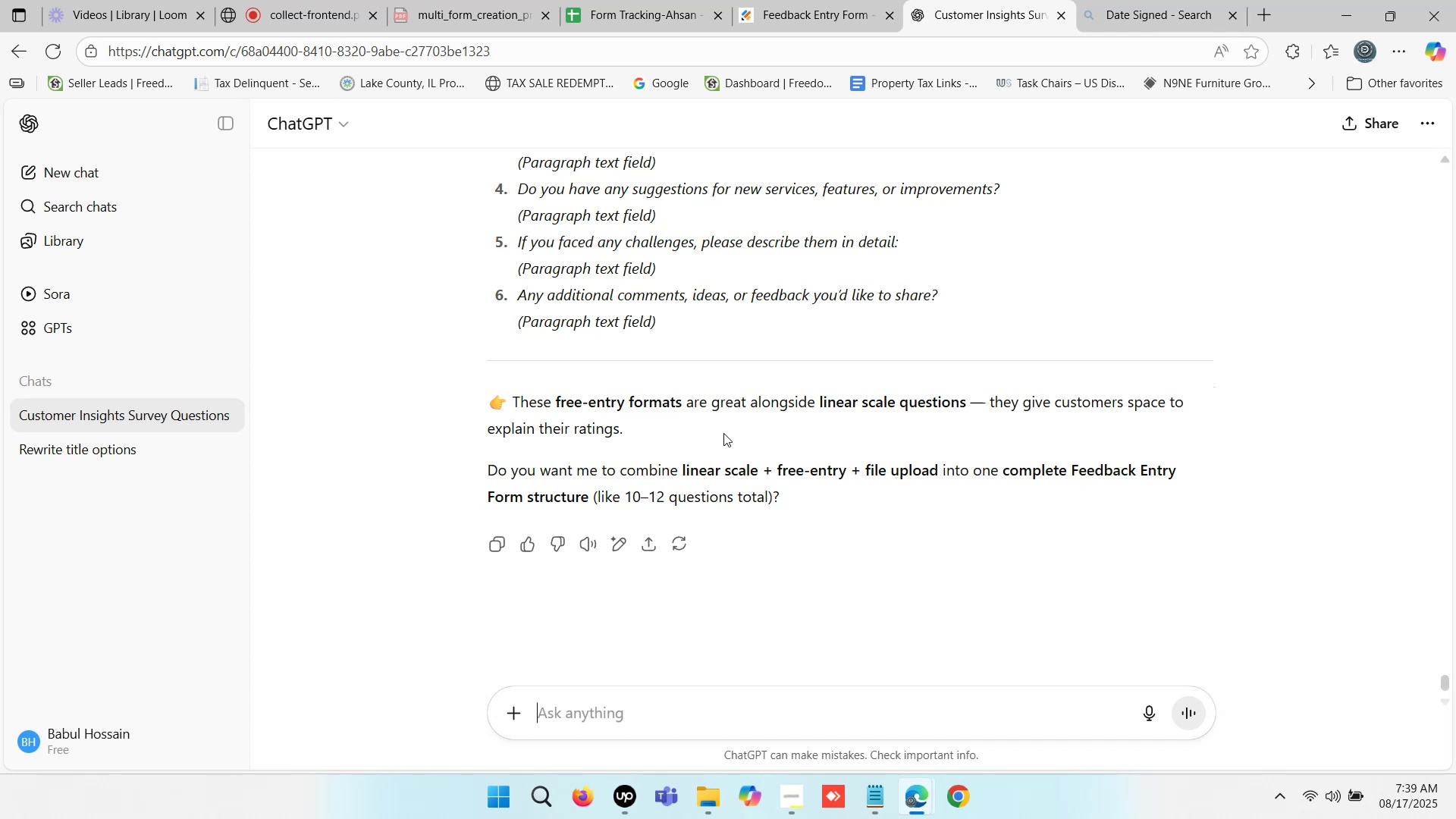 
scroll: coordinate [719, 425], scroll_direction: up, amount: 10.0
 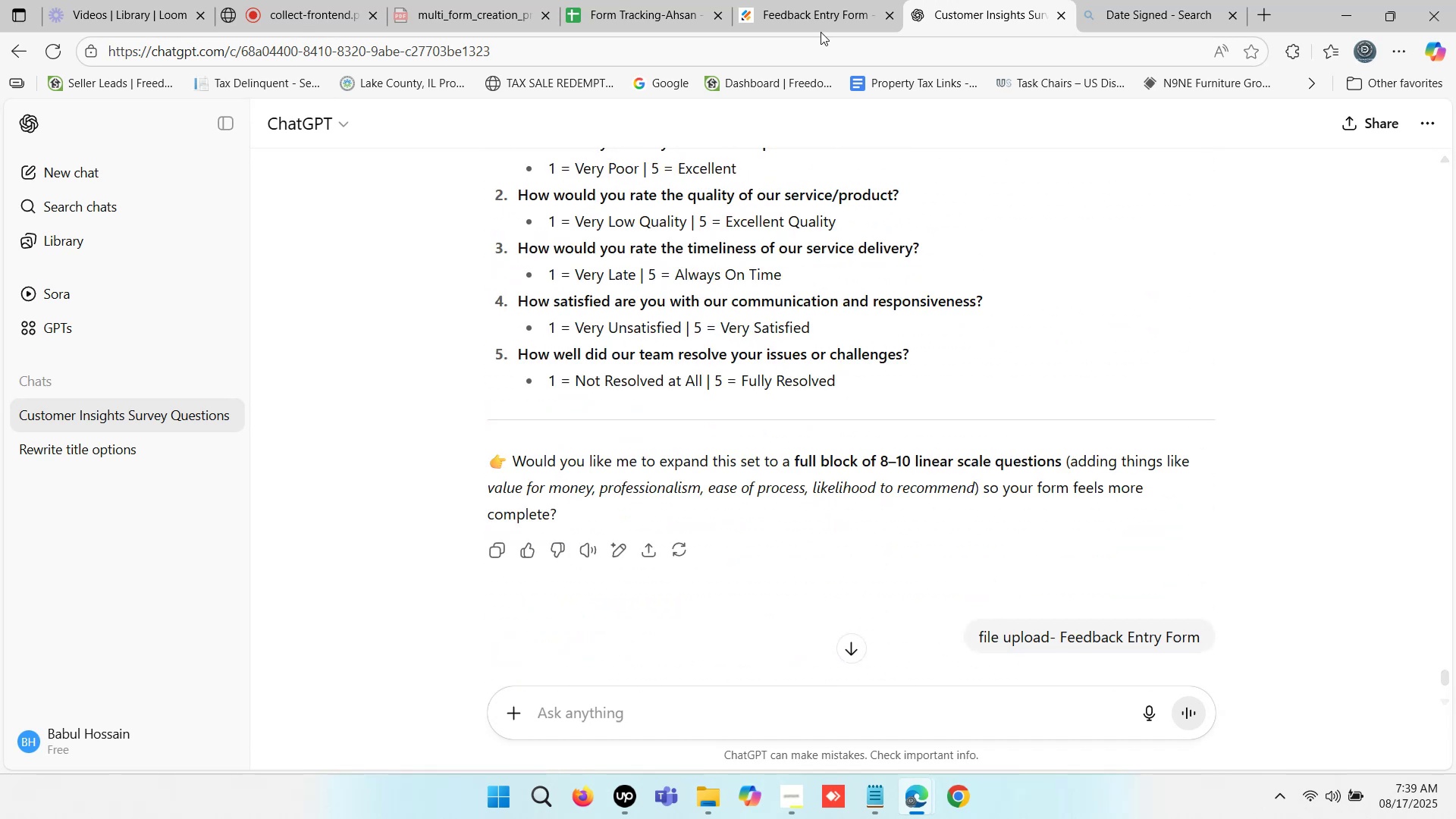 
left_click([802, 0])
 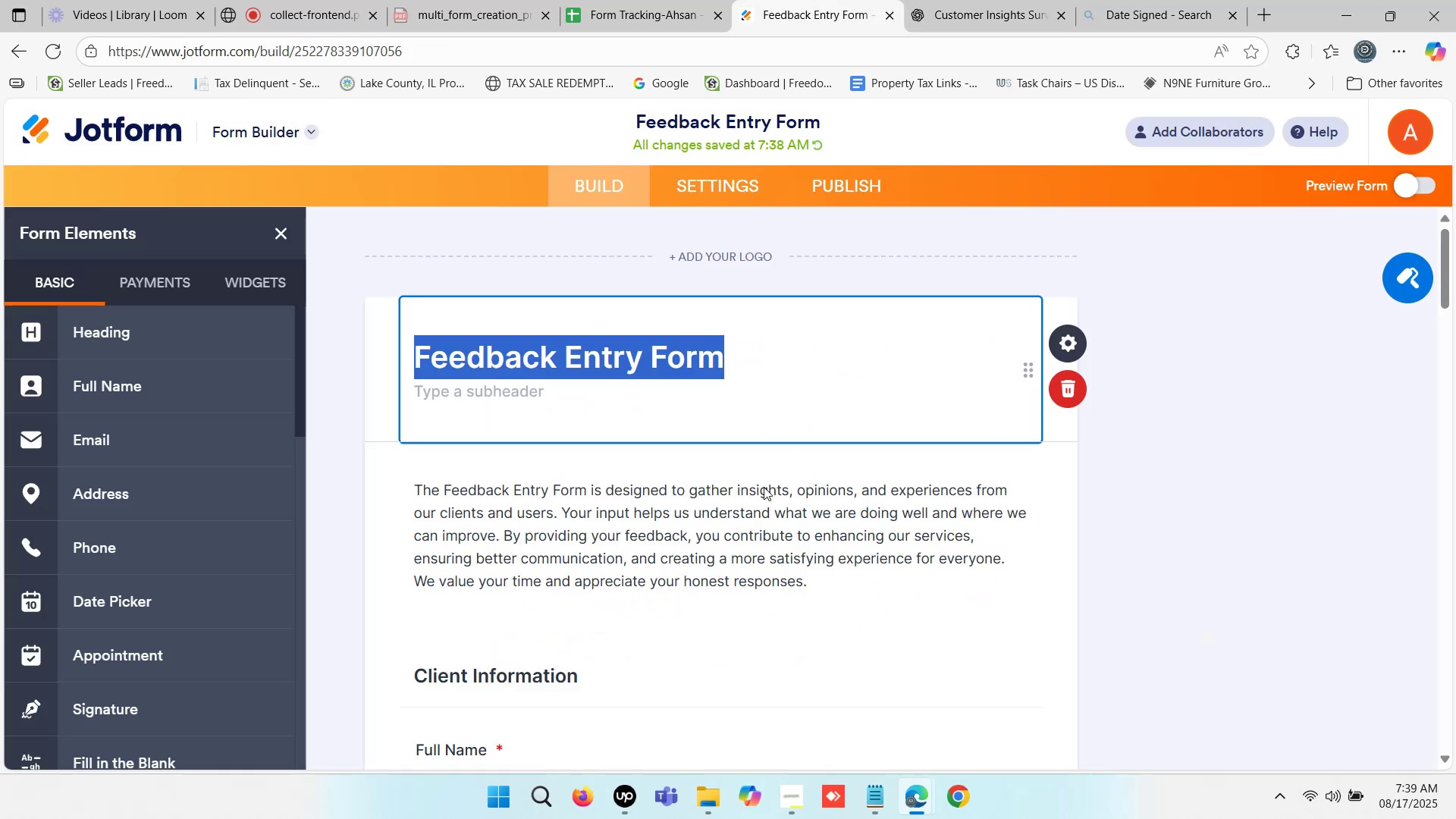 
left_click([717, 515])
 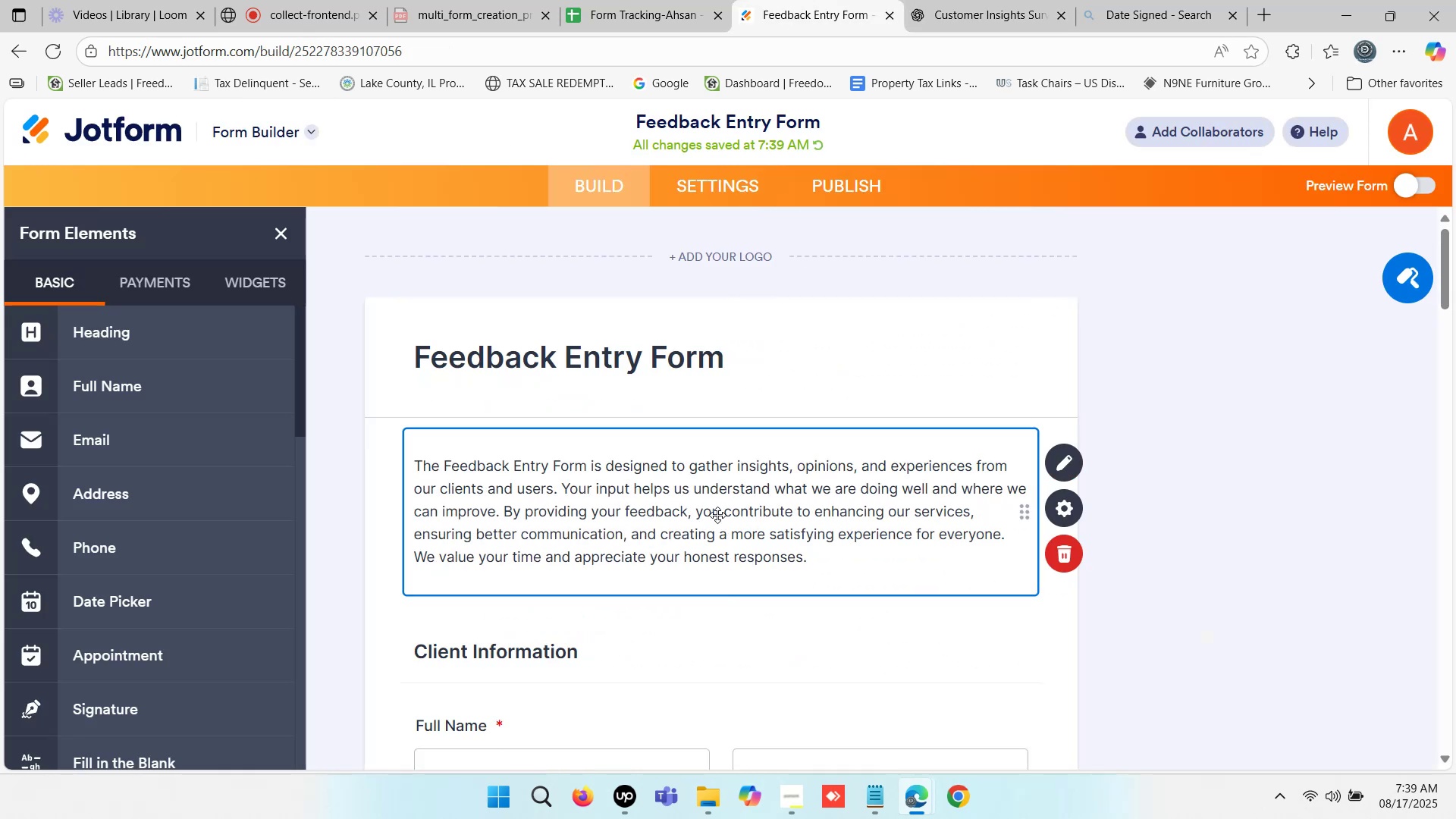 
scroll: coordinate [702, 415], scroll_direction: down, amount: 20.0
 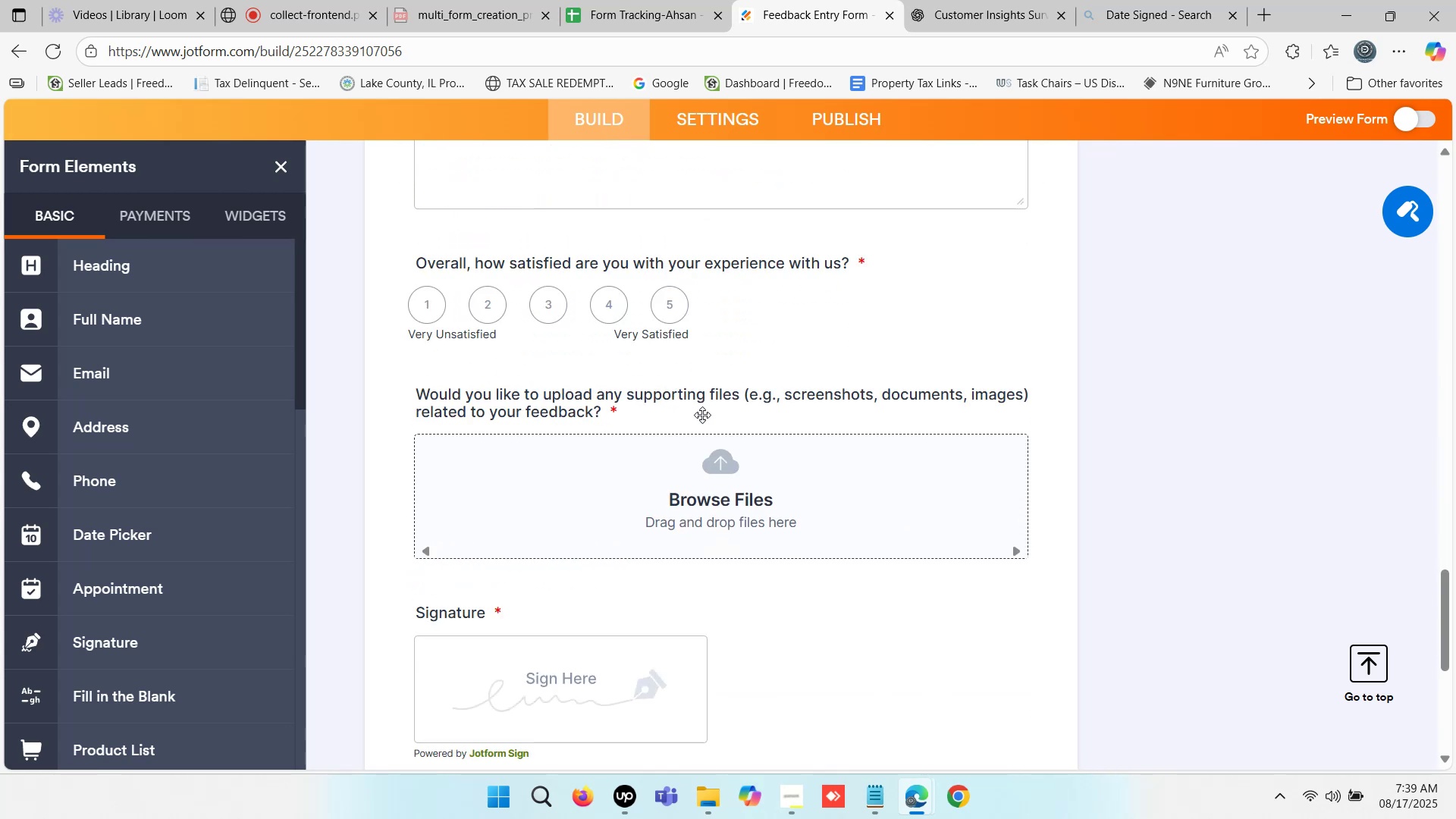 
scroll: coordinate [703, 410], scroll_direction: down, amount: 3.0
 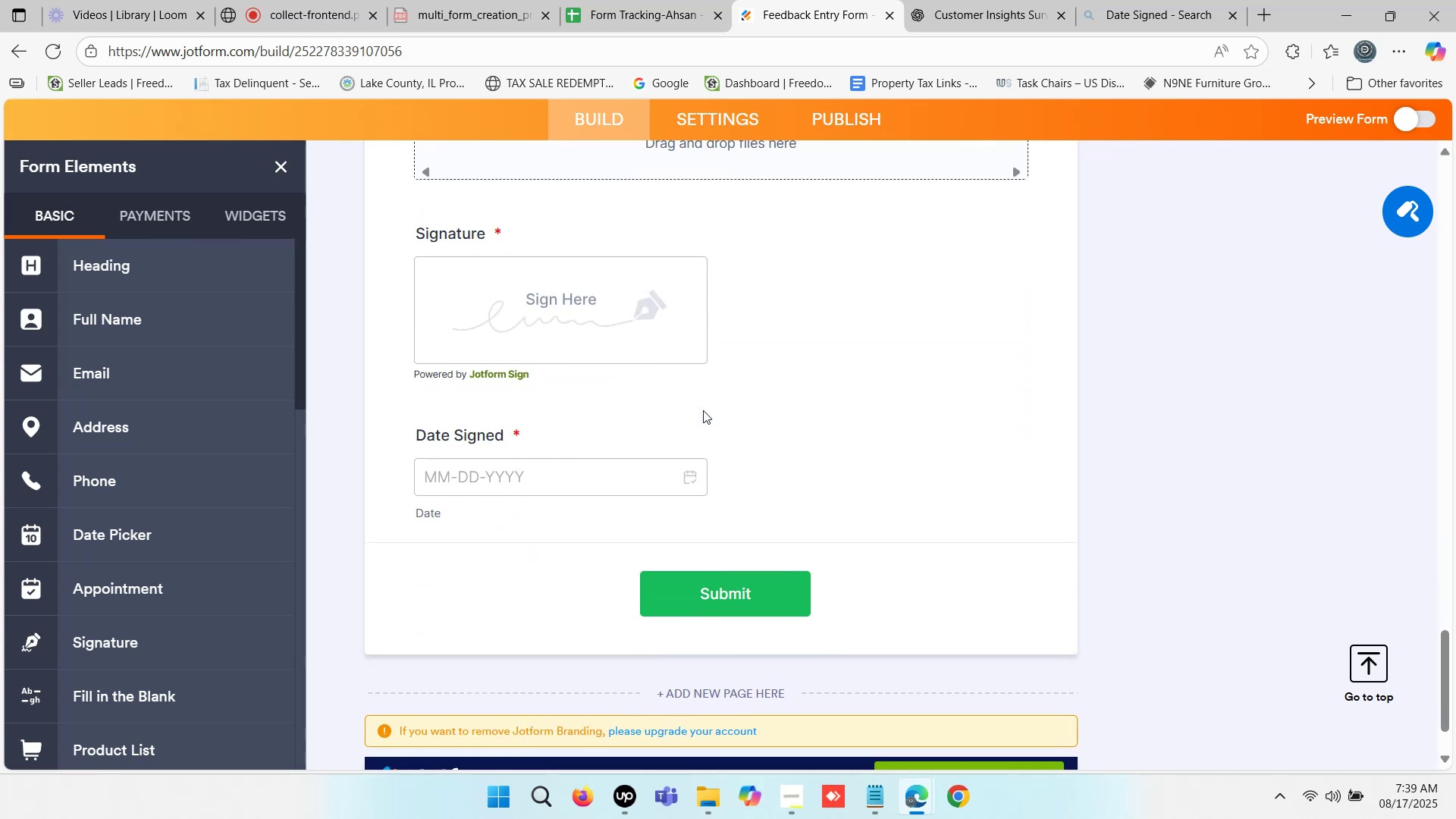 
scroll: coordinate [703, 410], scroll_direction: up, amount: 2.0
 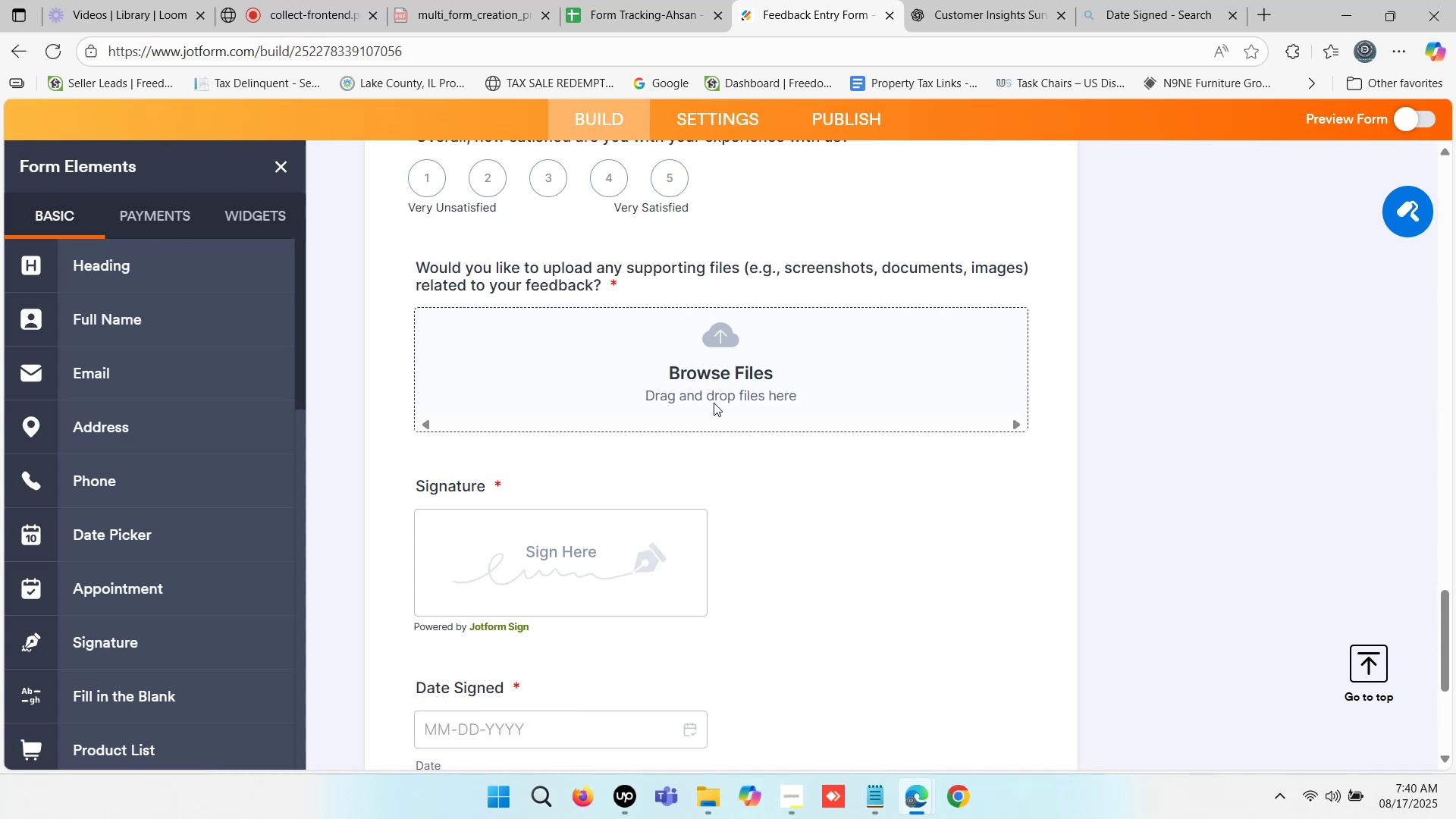 
wait(6.45)
 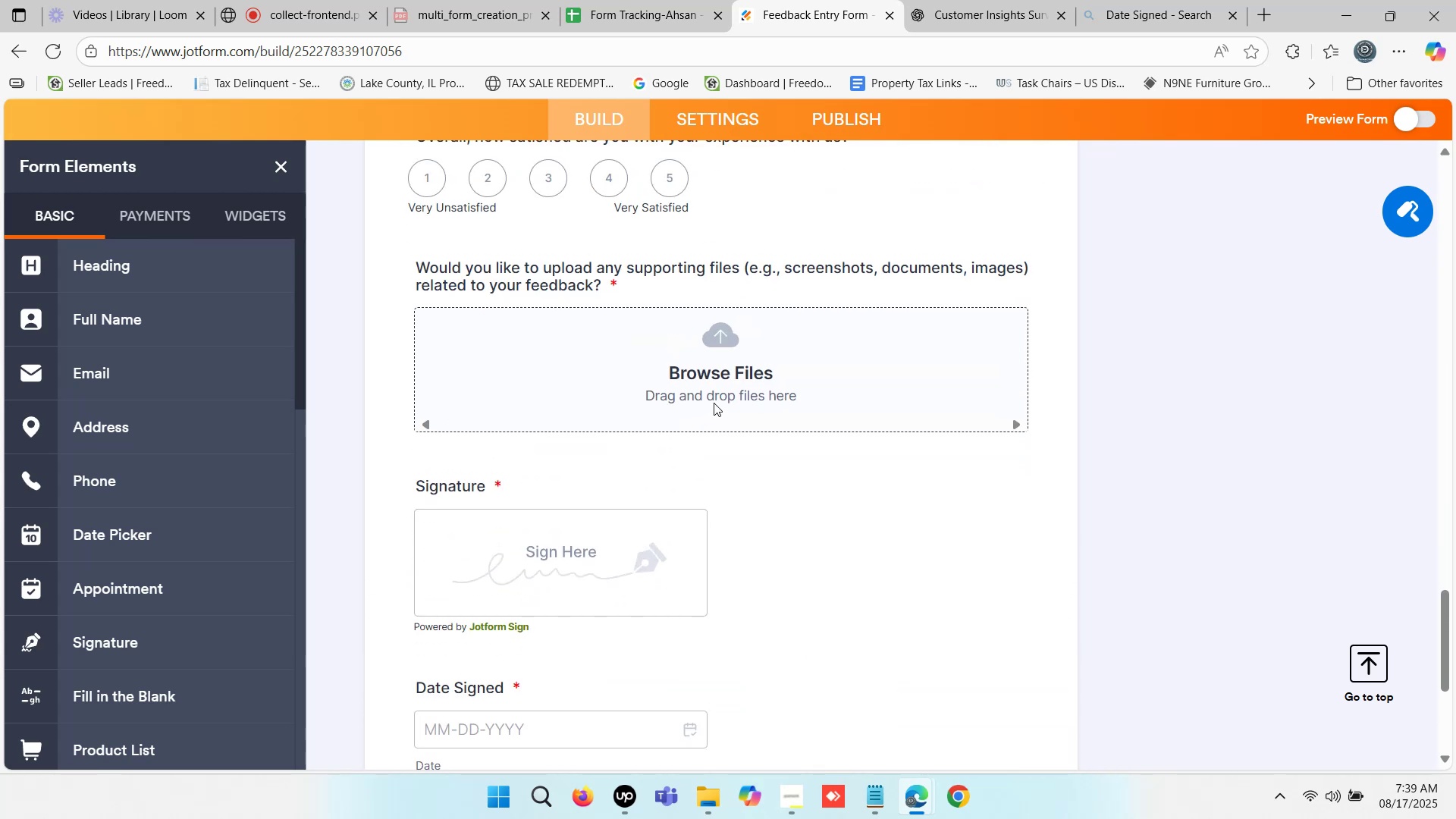 
scroll: coordinate [726, 399], scroll_direction: down, amount: 3.0
 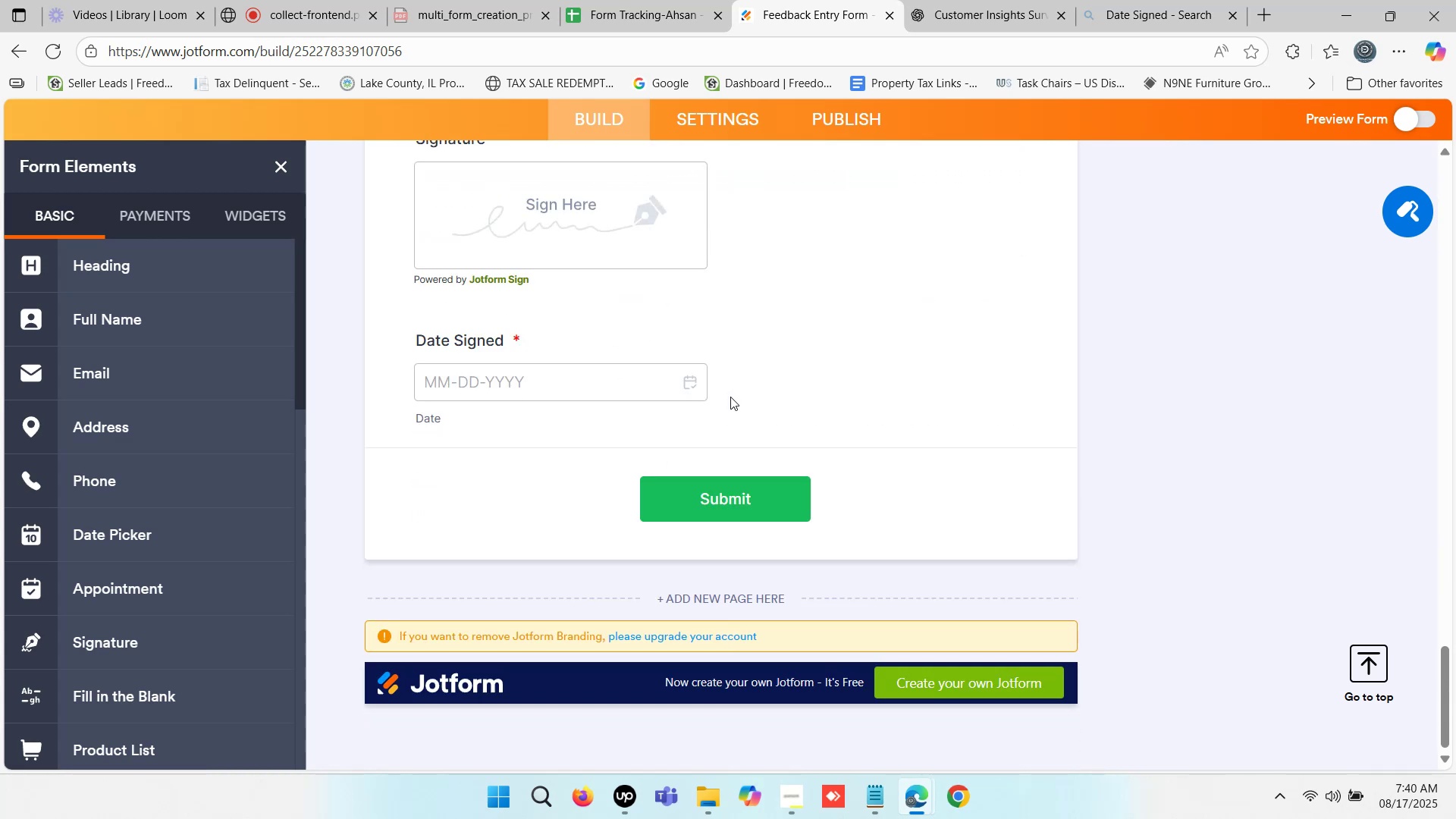 
scroll: coordinate [742, 394], scroll_direction: up, amount: 15.0
 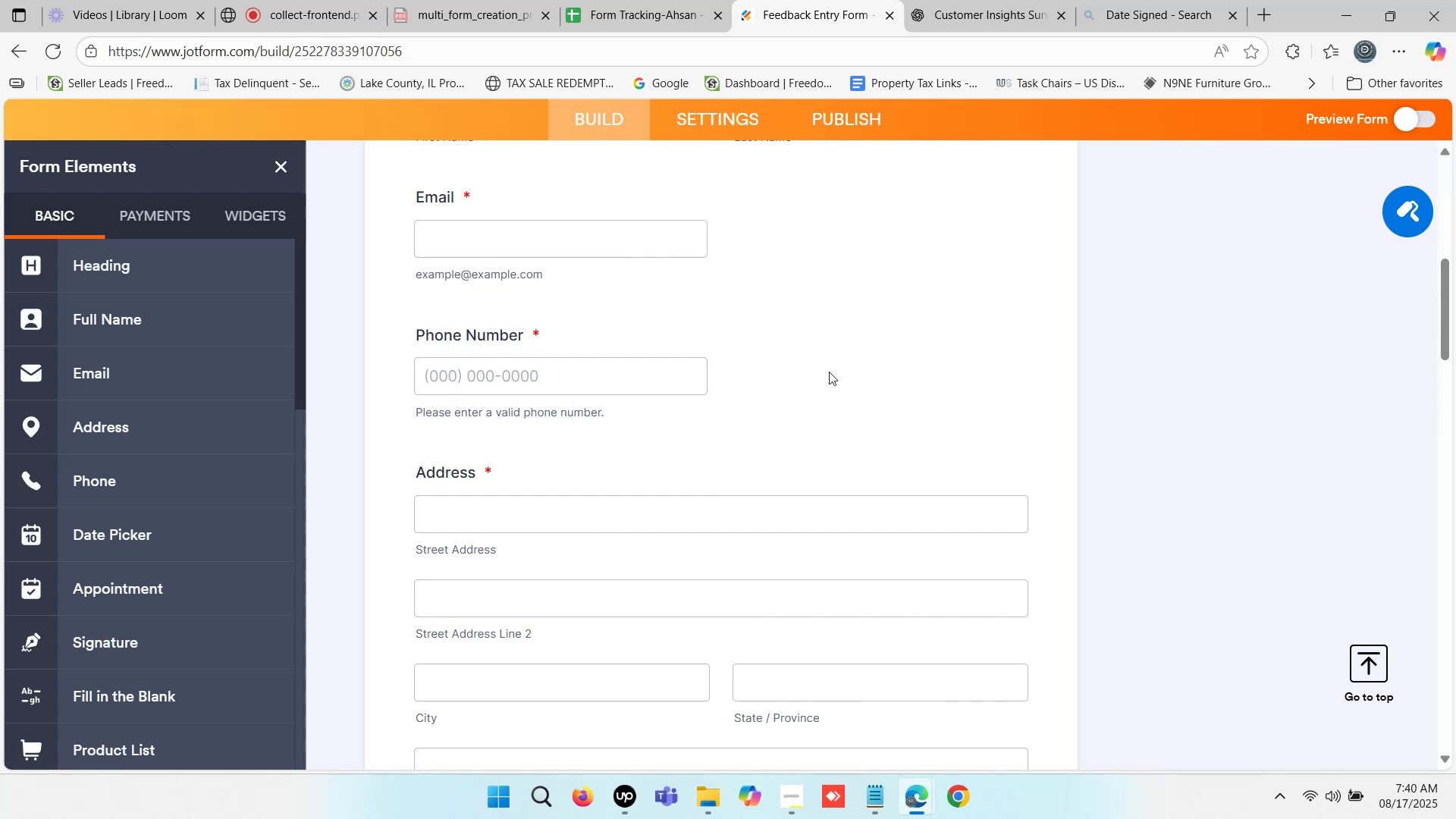 
left_click([829, 372])
 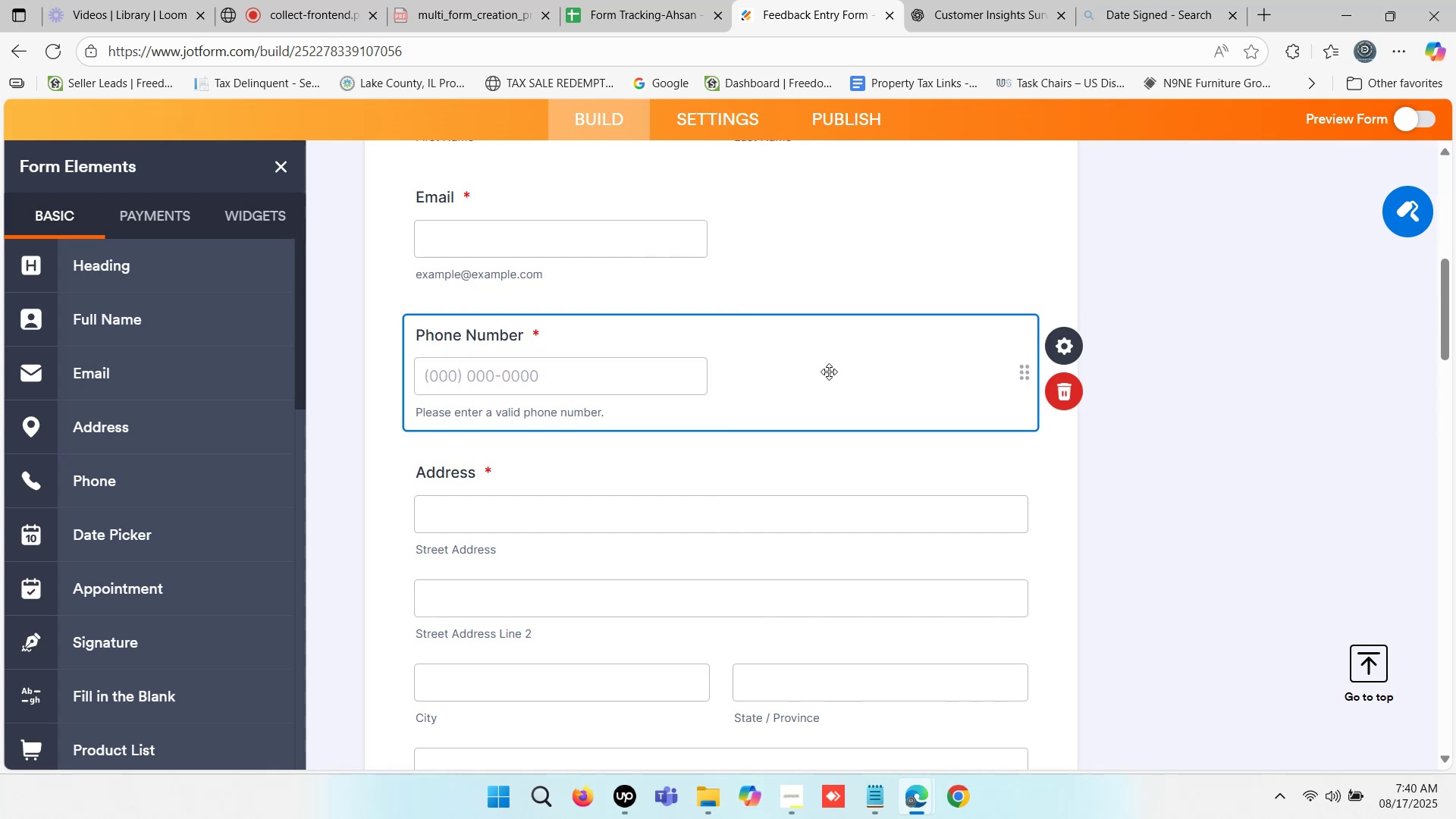 
scroll: coordinate [829, 372], scroll_direction: up, amount: 1.0
 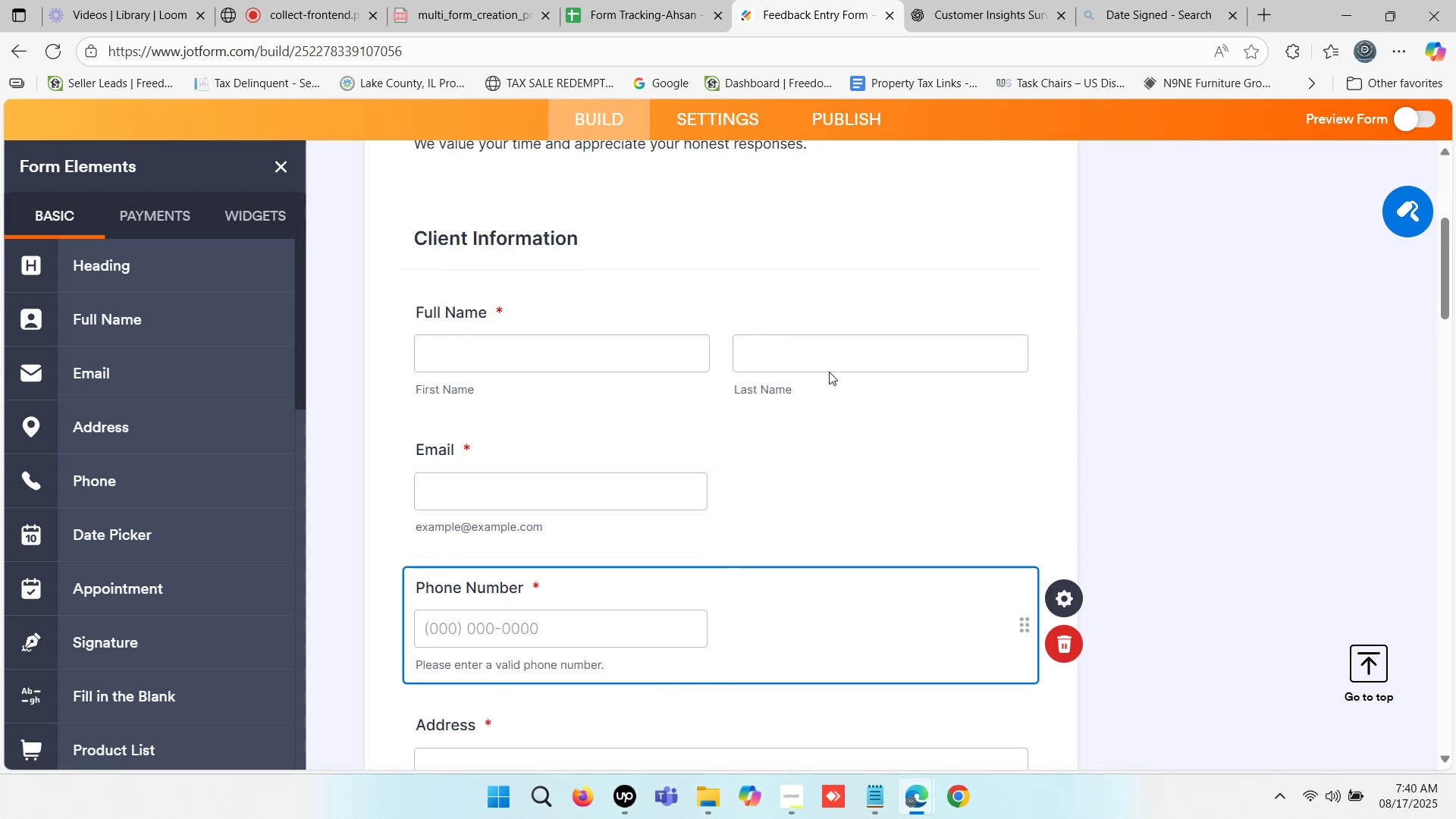 
scroll: coordinate [661, 415], scroll_direction: down, amount: 32.0
 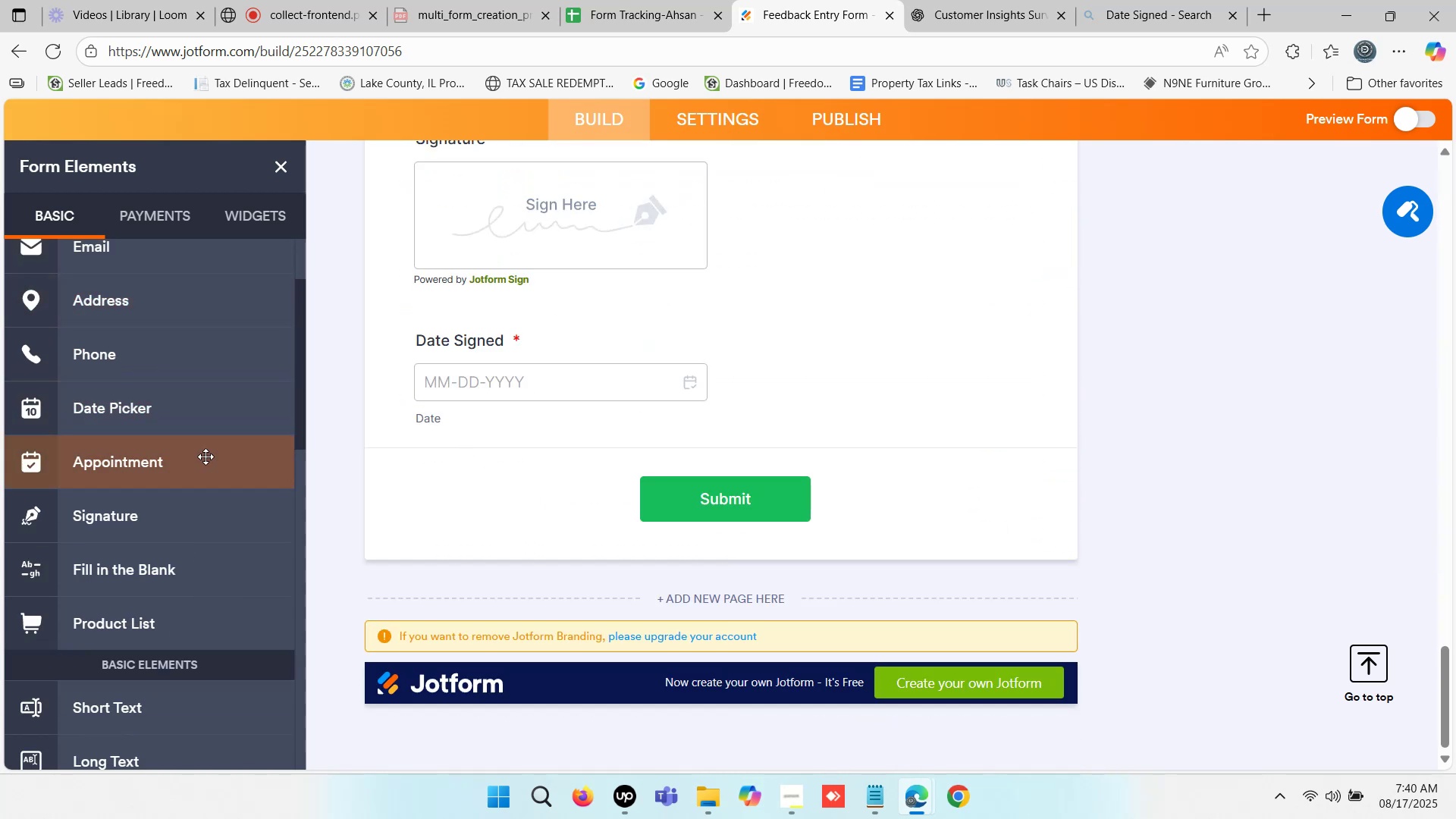 
left_click_drag(start_coordinate=[143, 462], to_coordinate=[630, 447])
 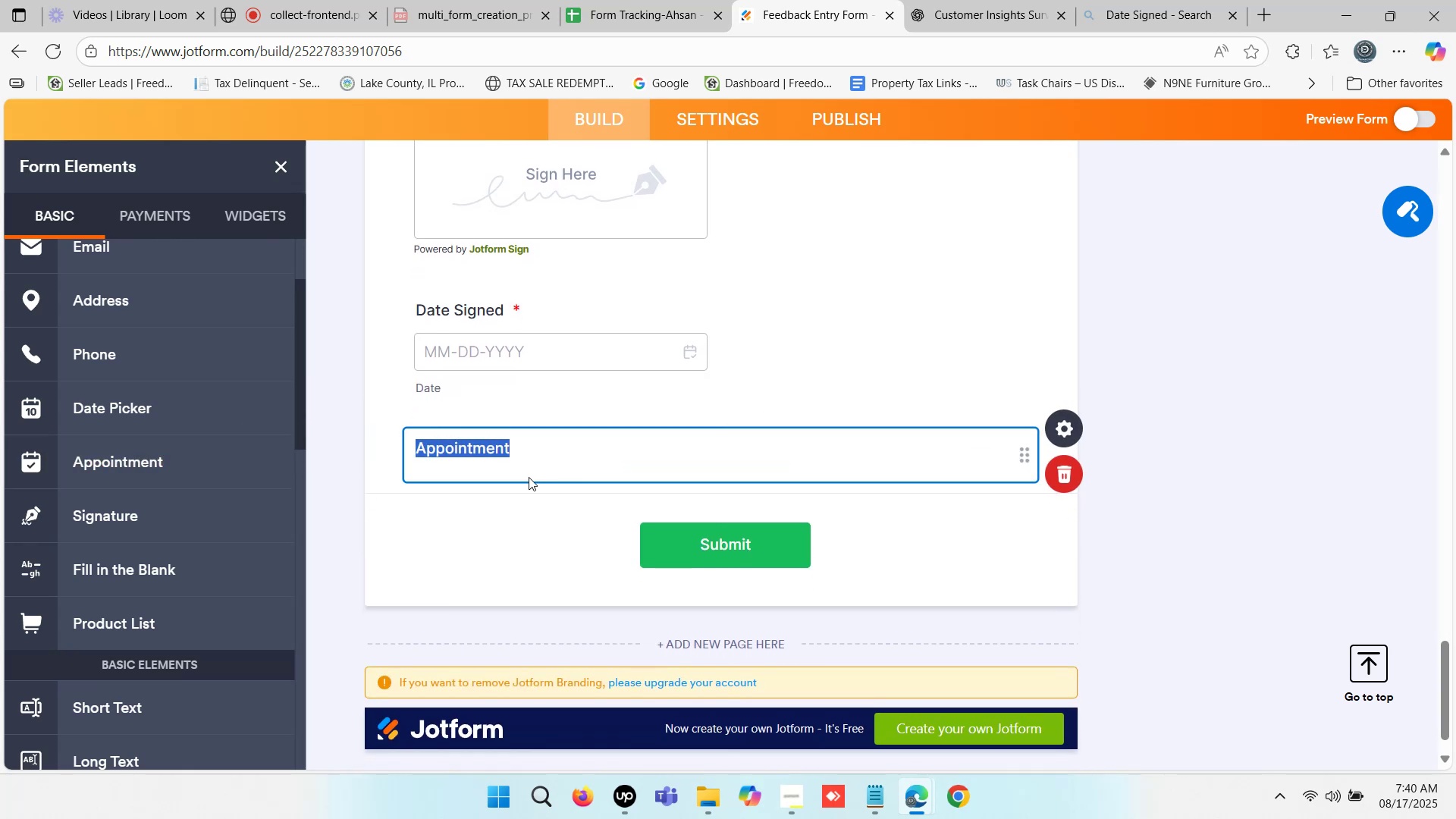 
left_click([493, 514])
 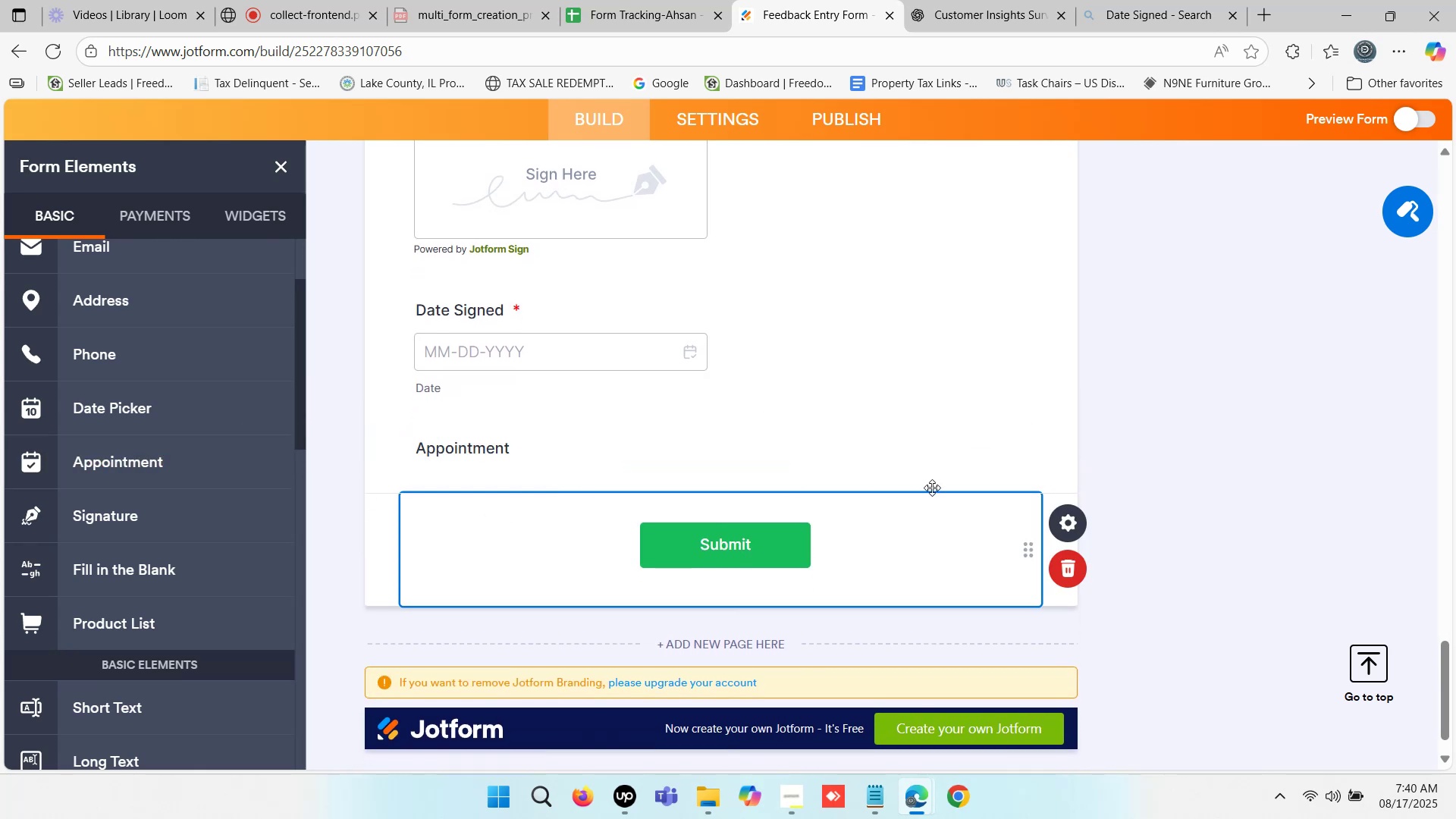 
left_click([956, 453])
 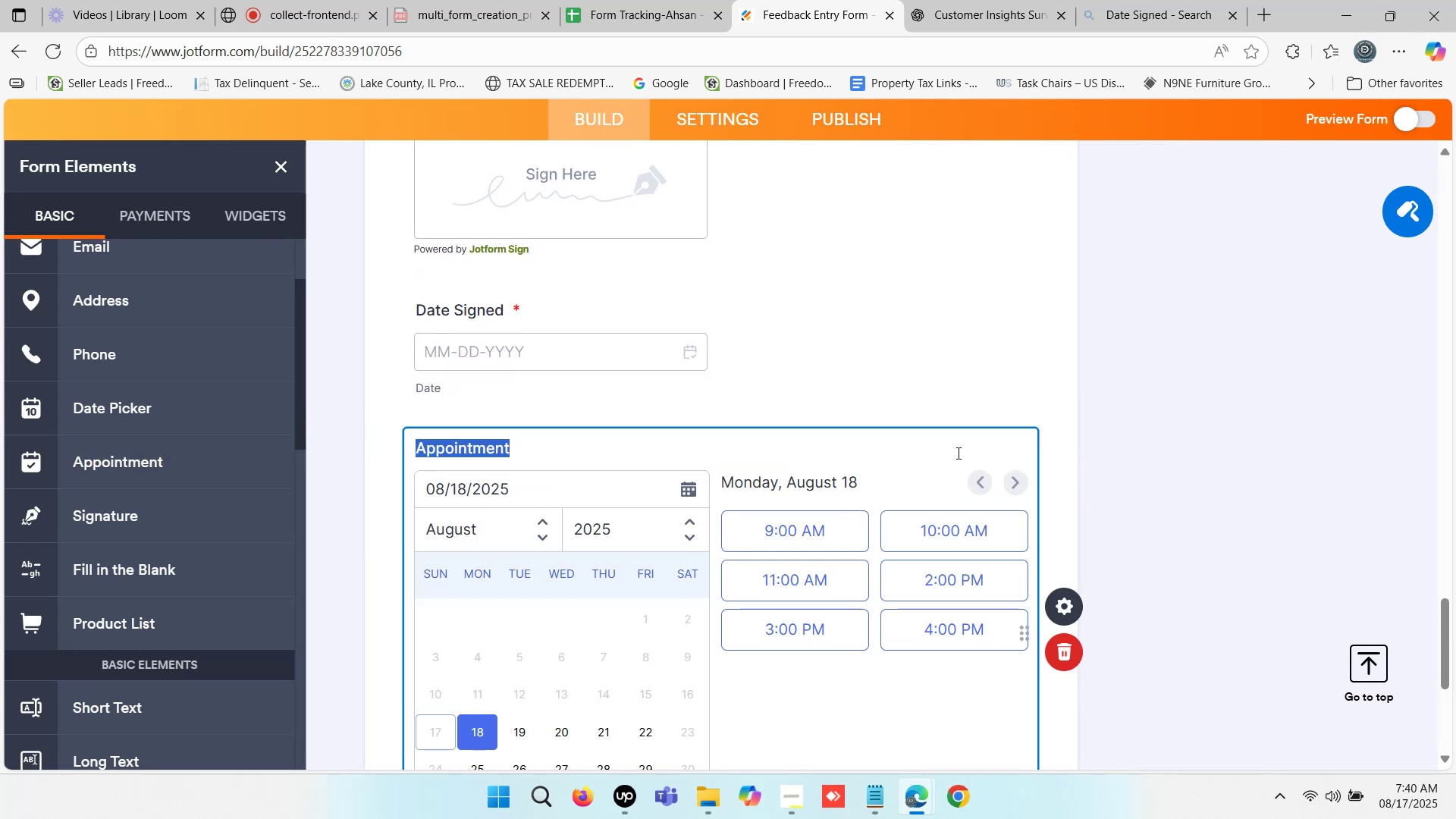 
scroll: coordinate [954, 453], scroll_direction: down, amount: 1.0
 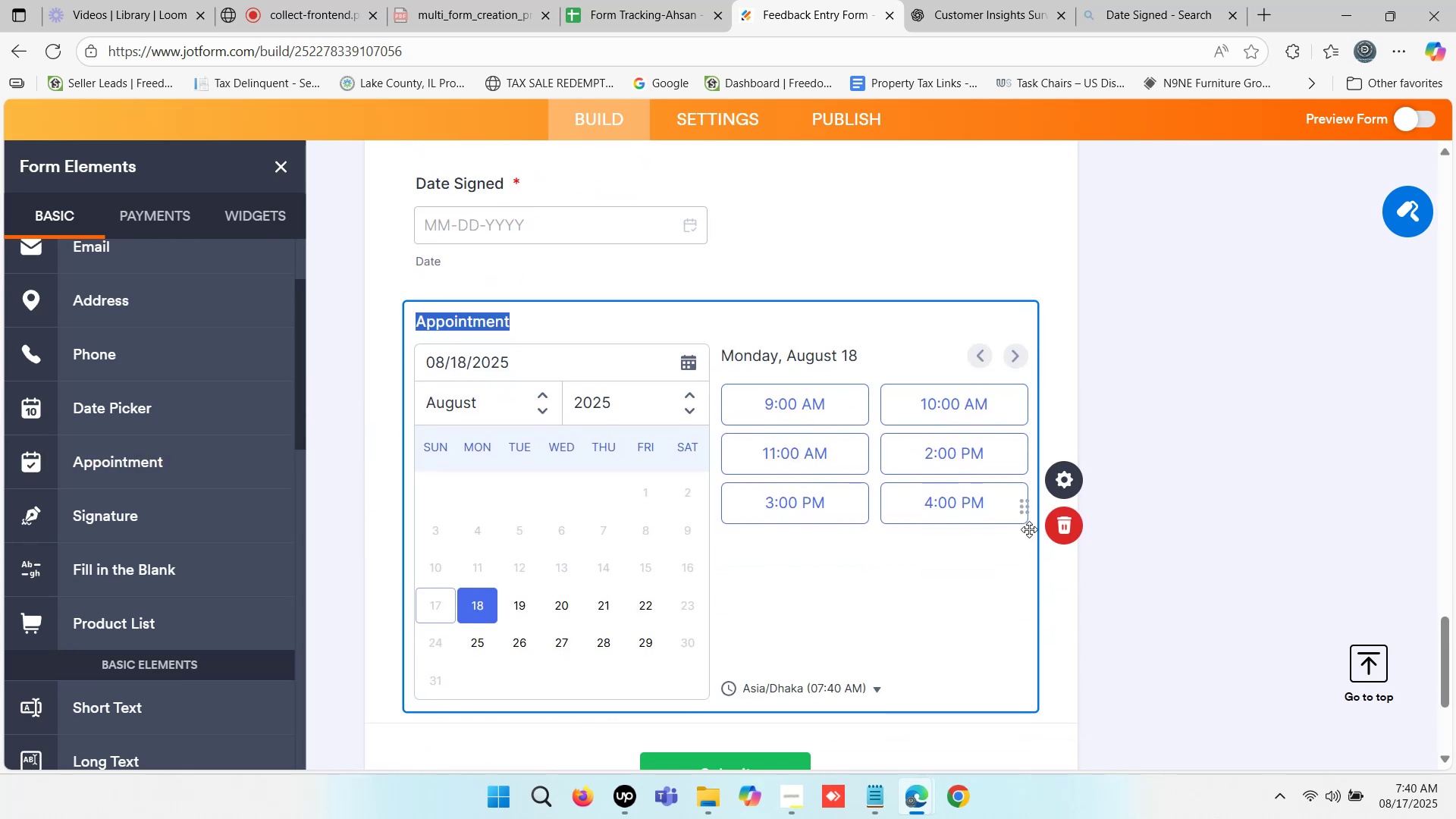 
left_click([1065, 528])
 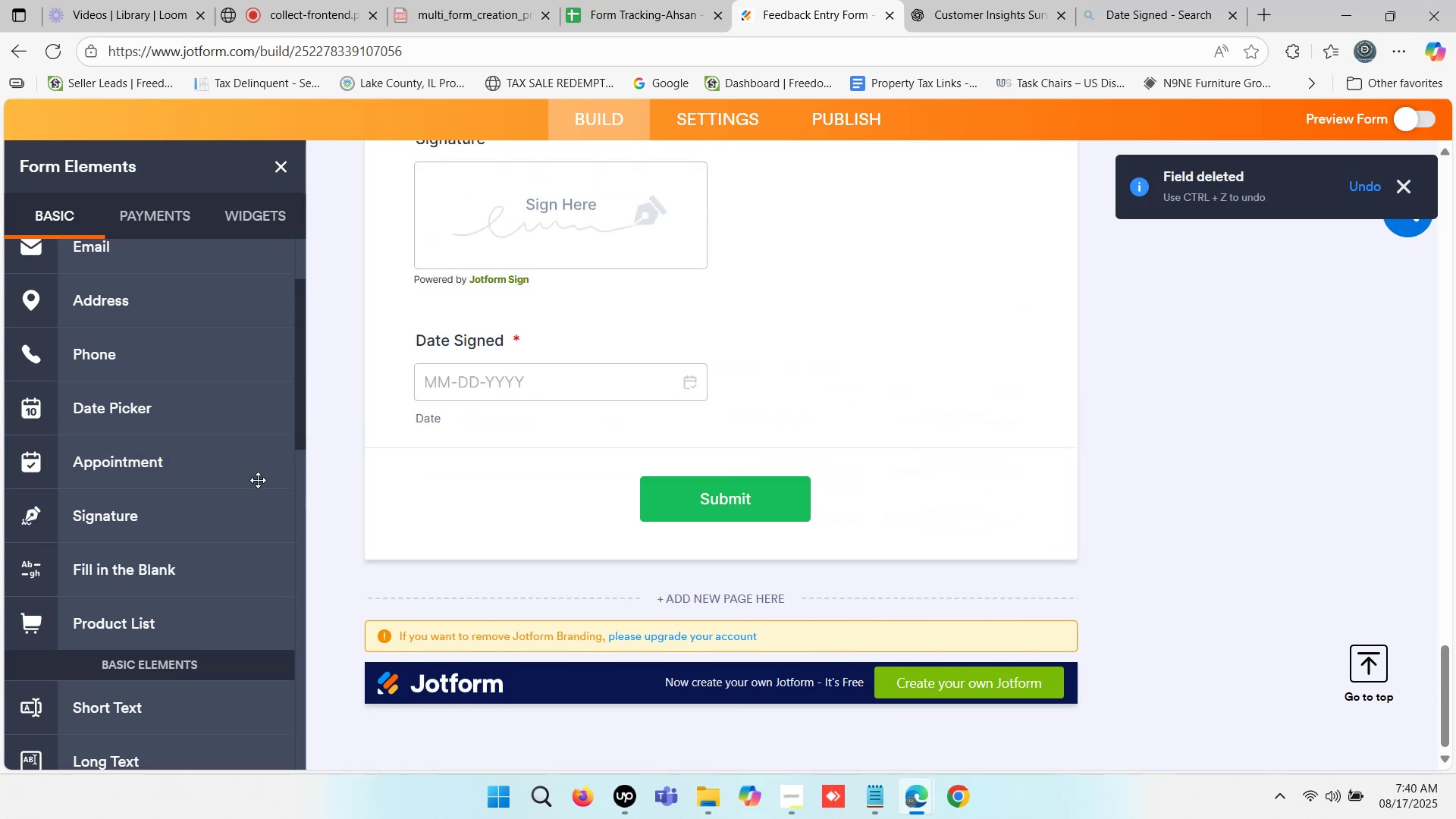 
scroll: coordinate [180, 482], scroll_direction: down, amount: 2.0
 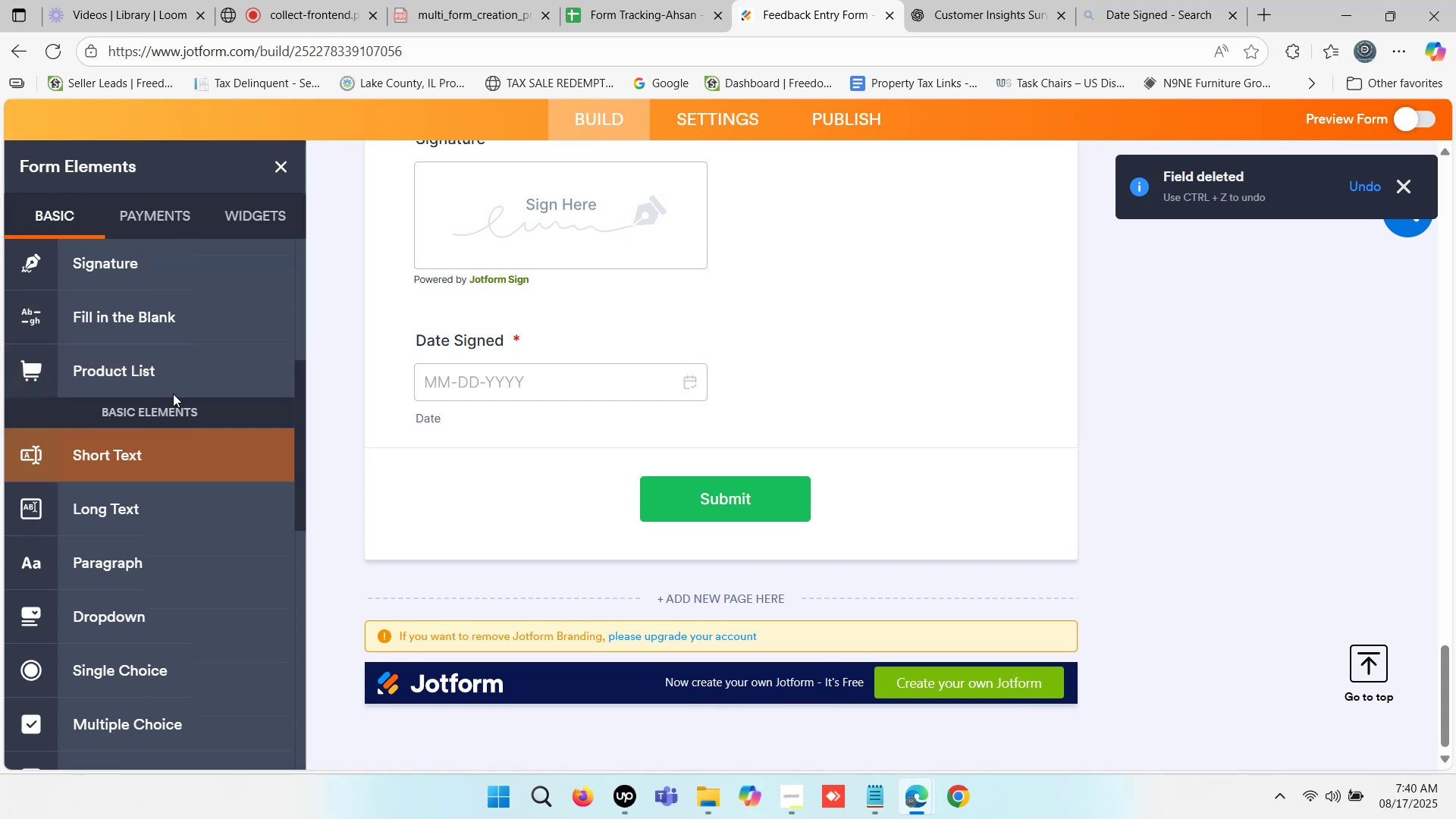 
left_click_drag(start_coordinate=[174, 373], to_coordinate=[688, 423])
 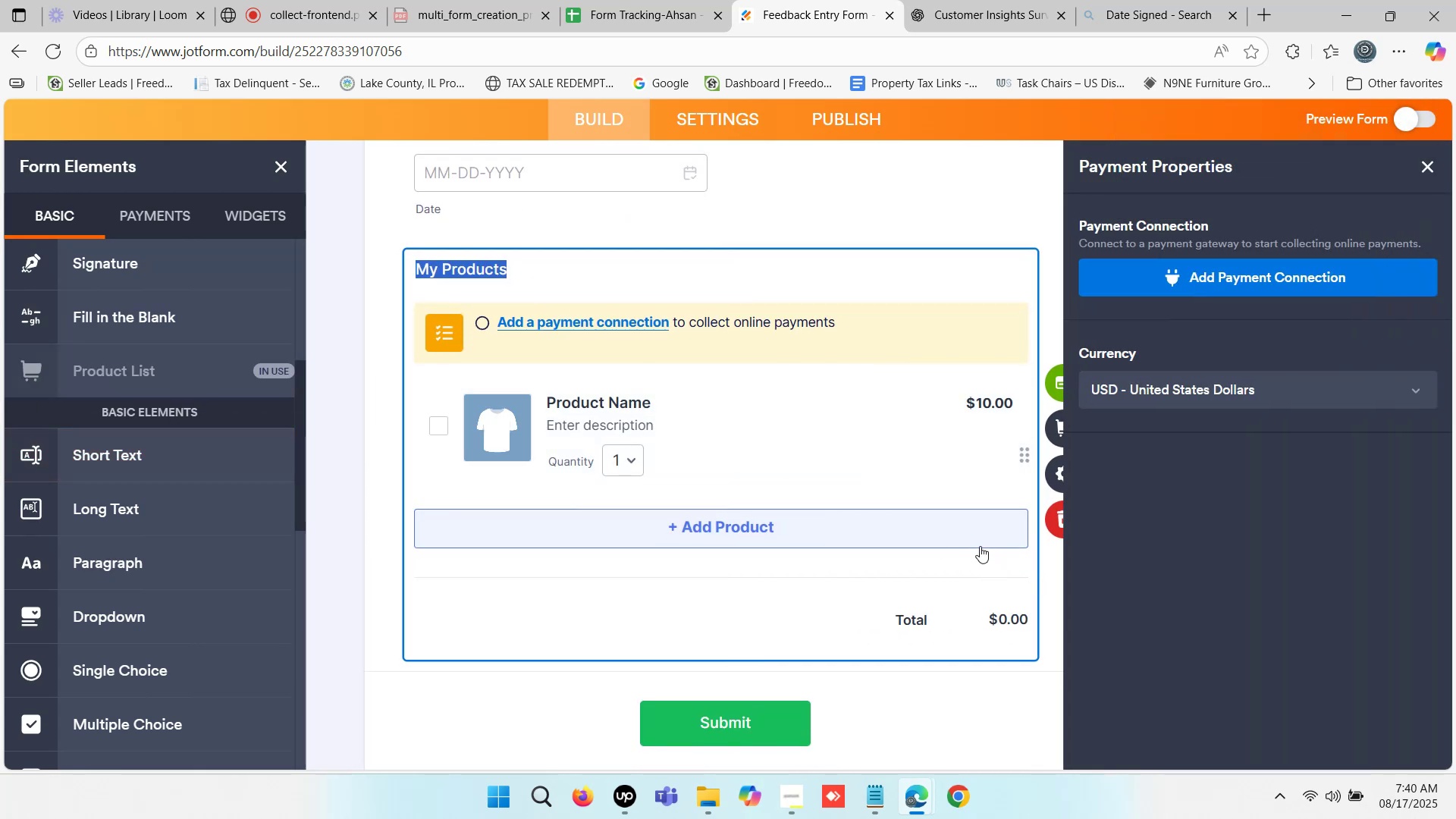 
wait(7.83)
 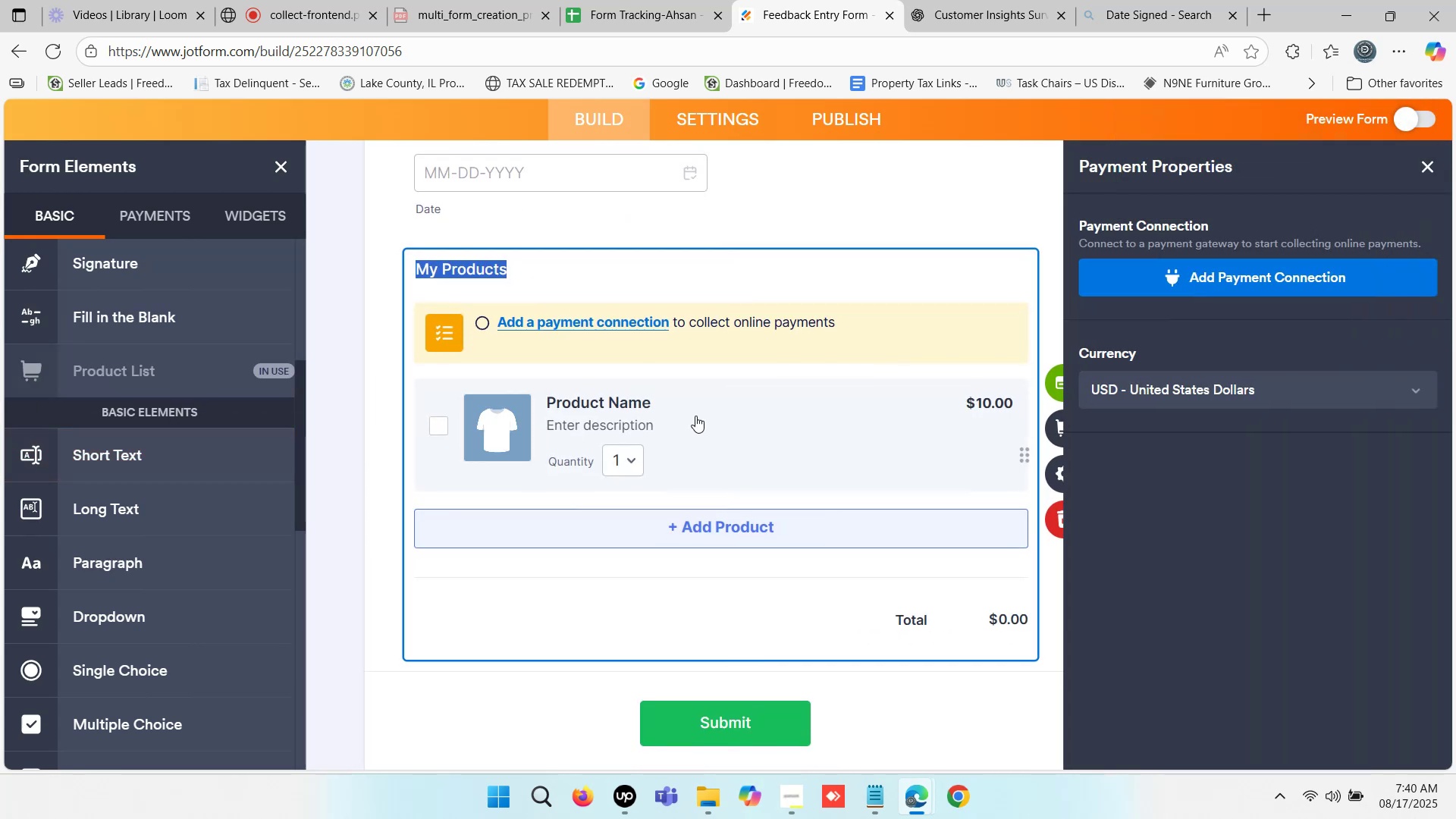 
left_click([1057, 523])
 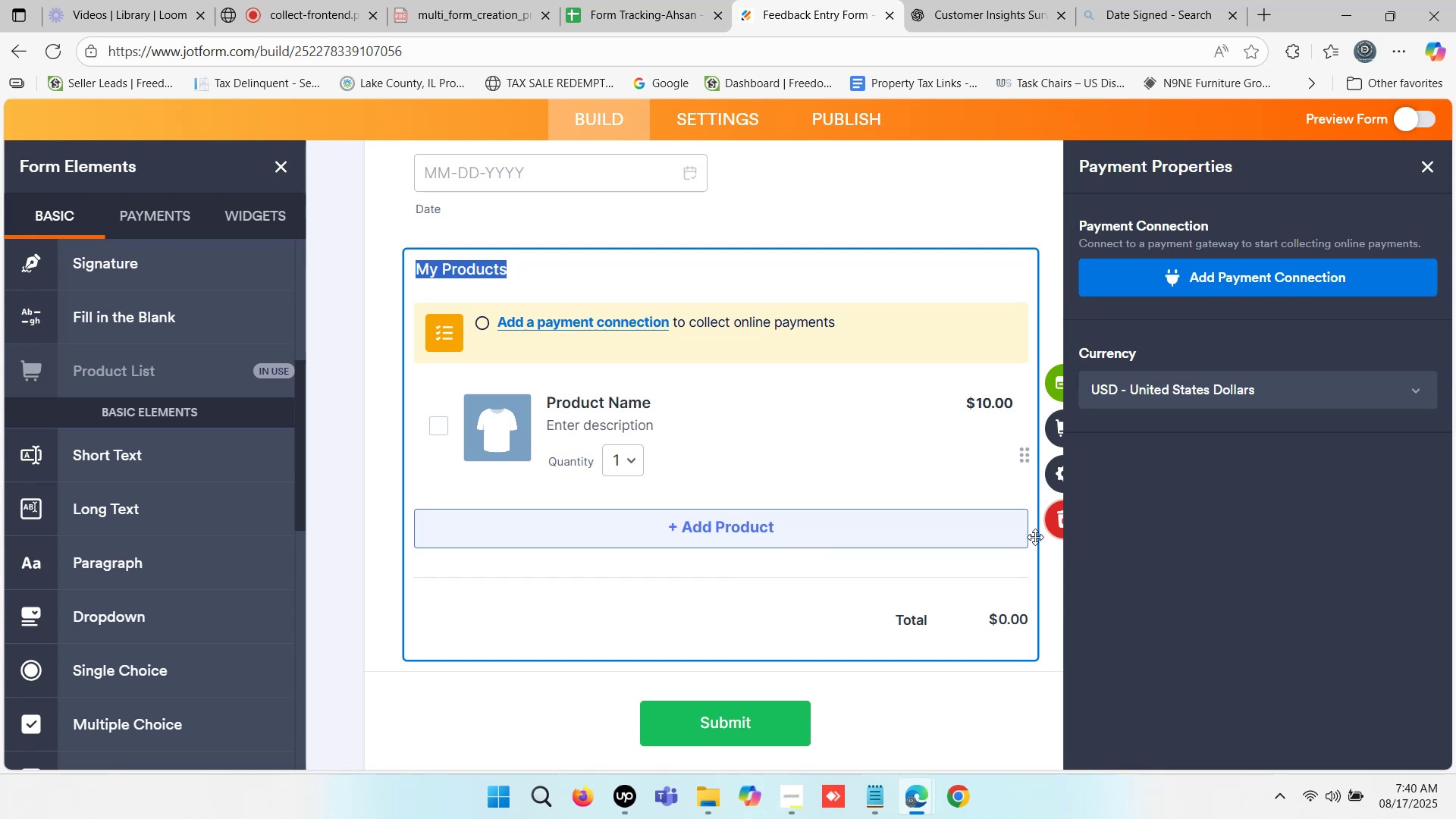 
left_click([1054, 526])
 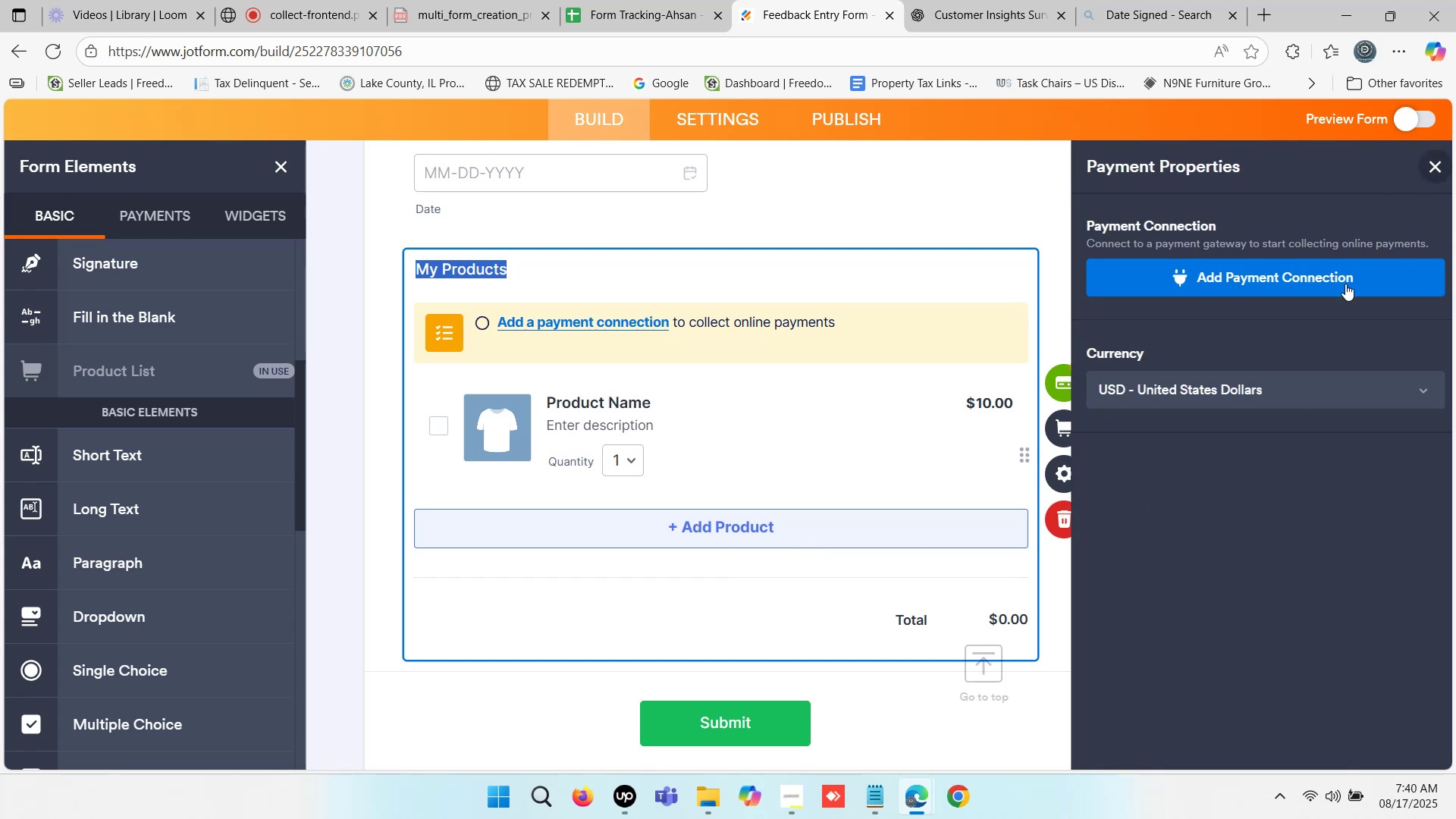 
left_click([1064, 524])
 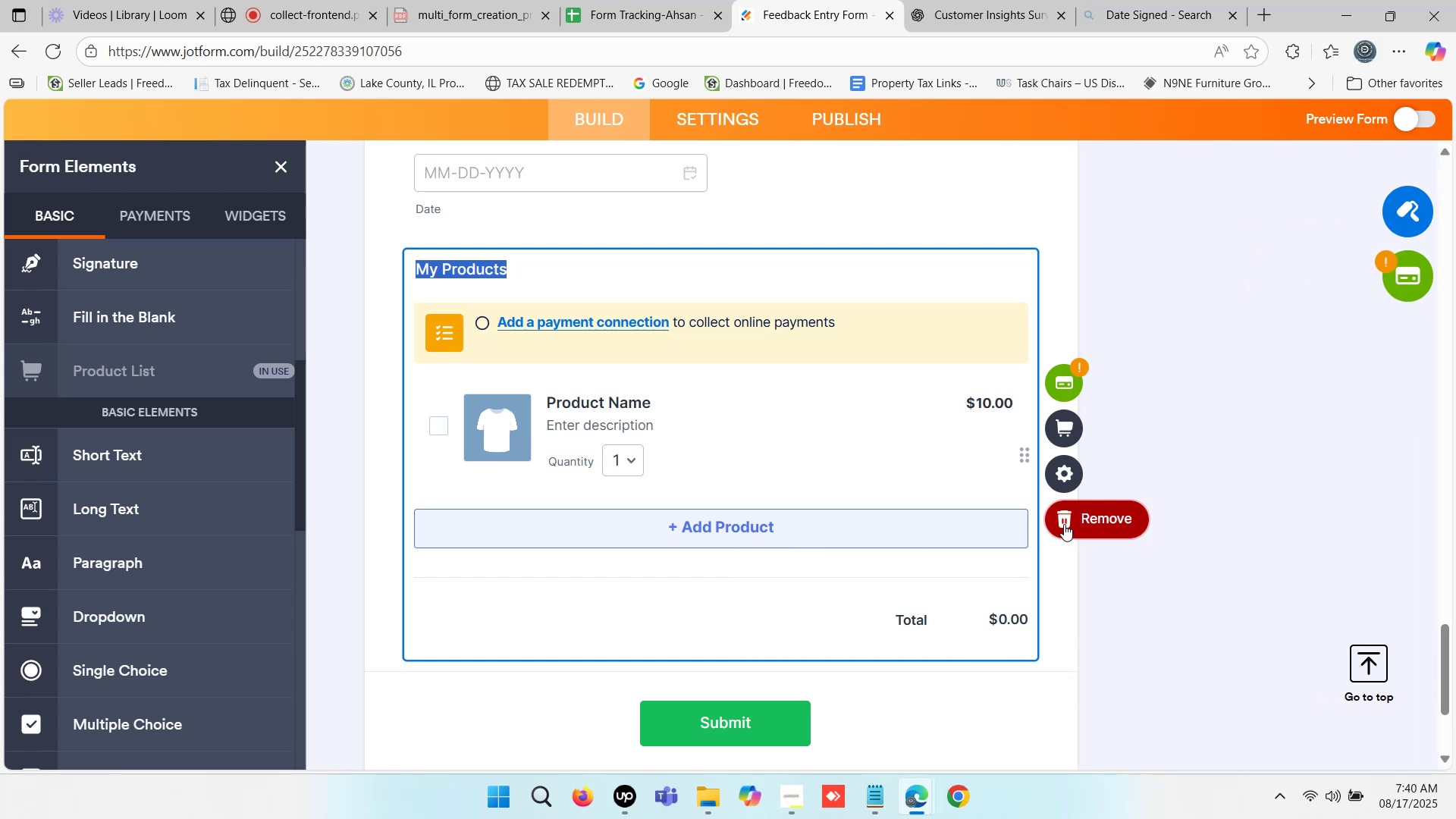 
left_click([1064, 524])
 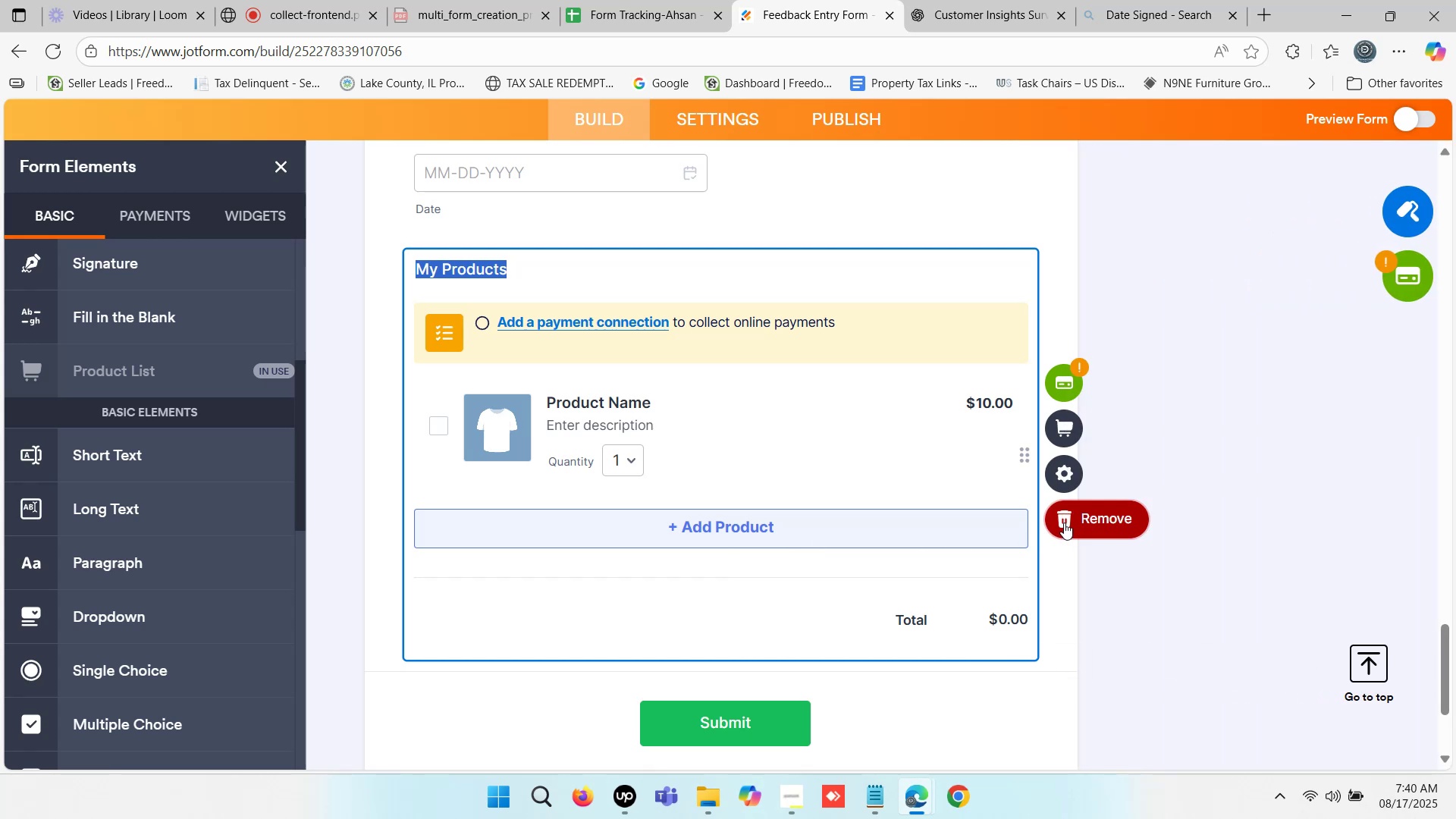 
left_click([1064, 522])
 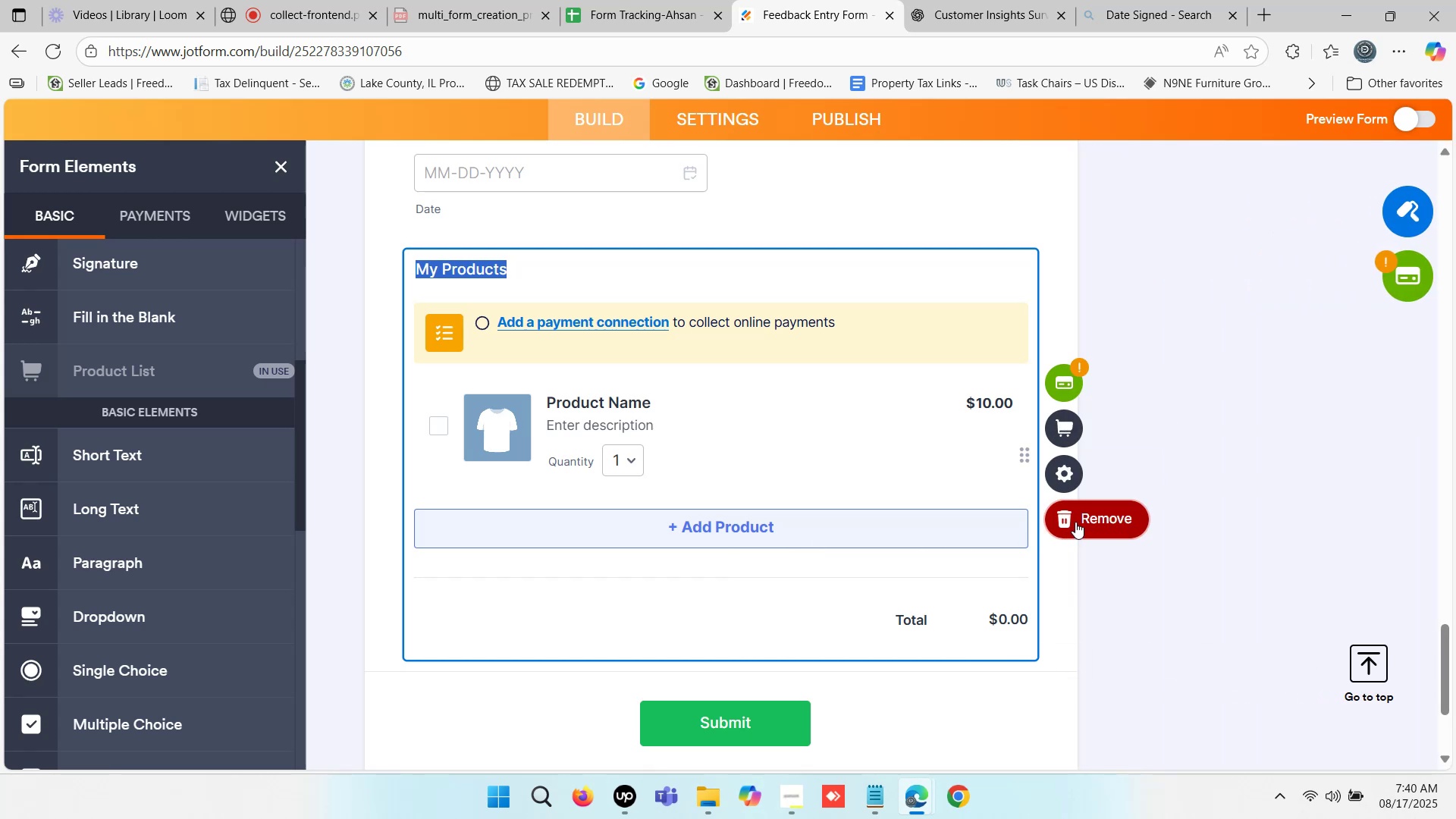 
left_click([1061, 520])
 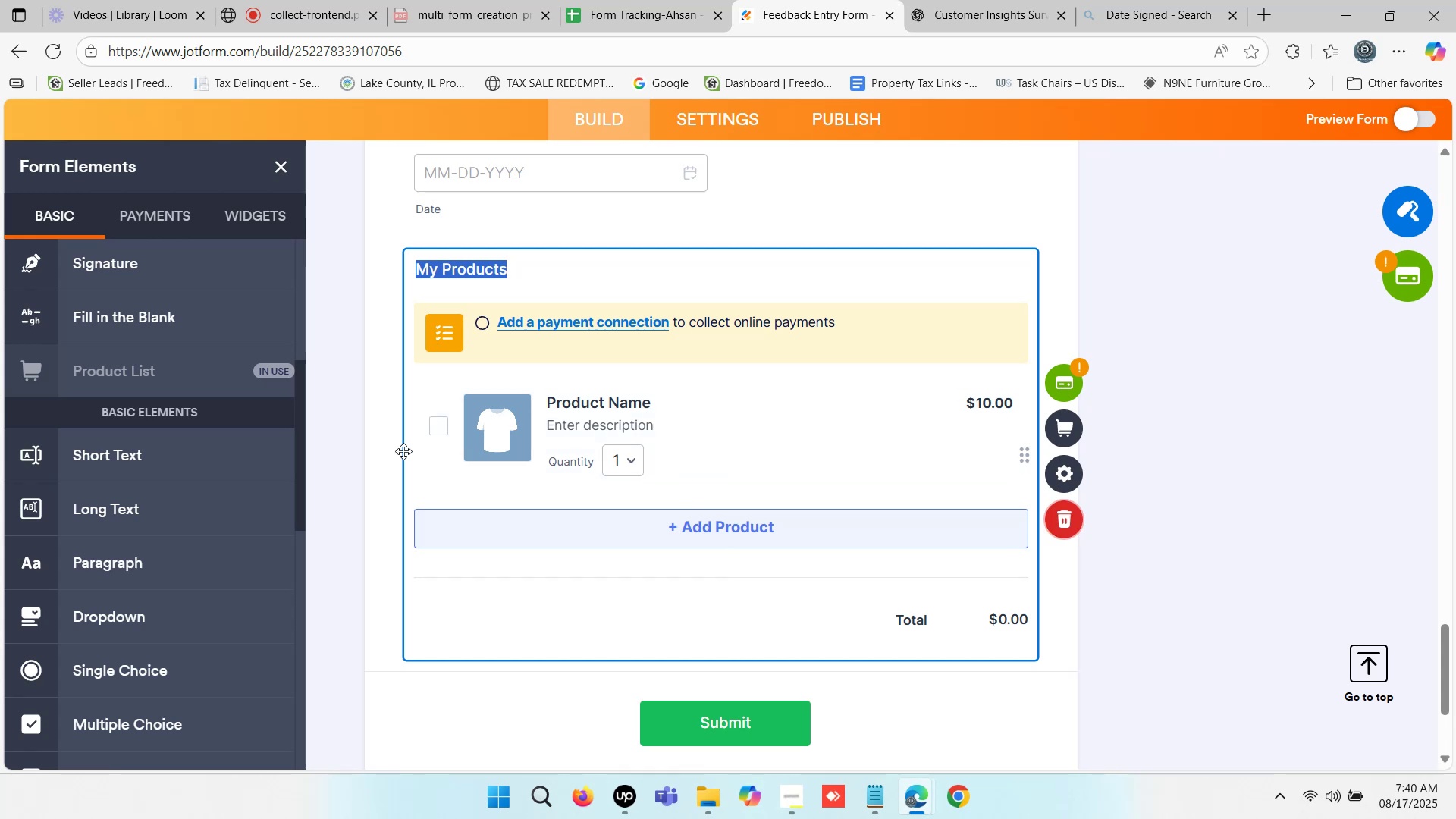 
left_click([355, 422])
 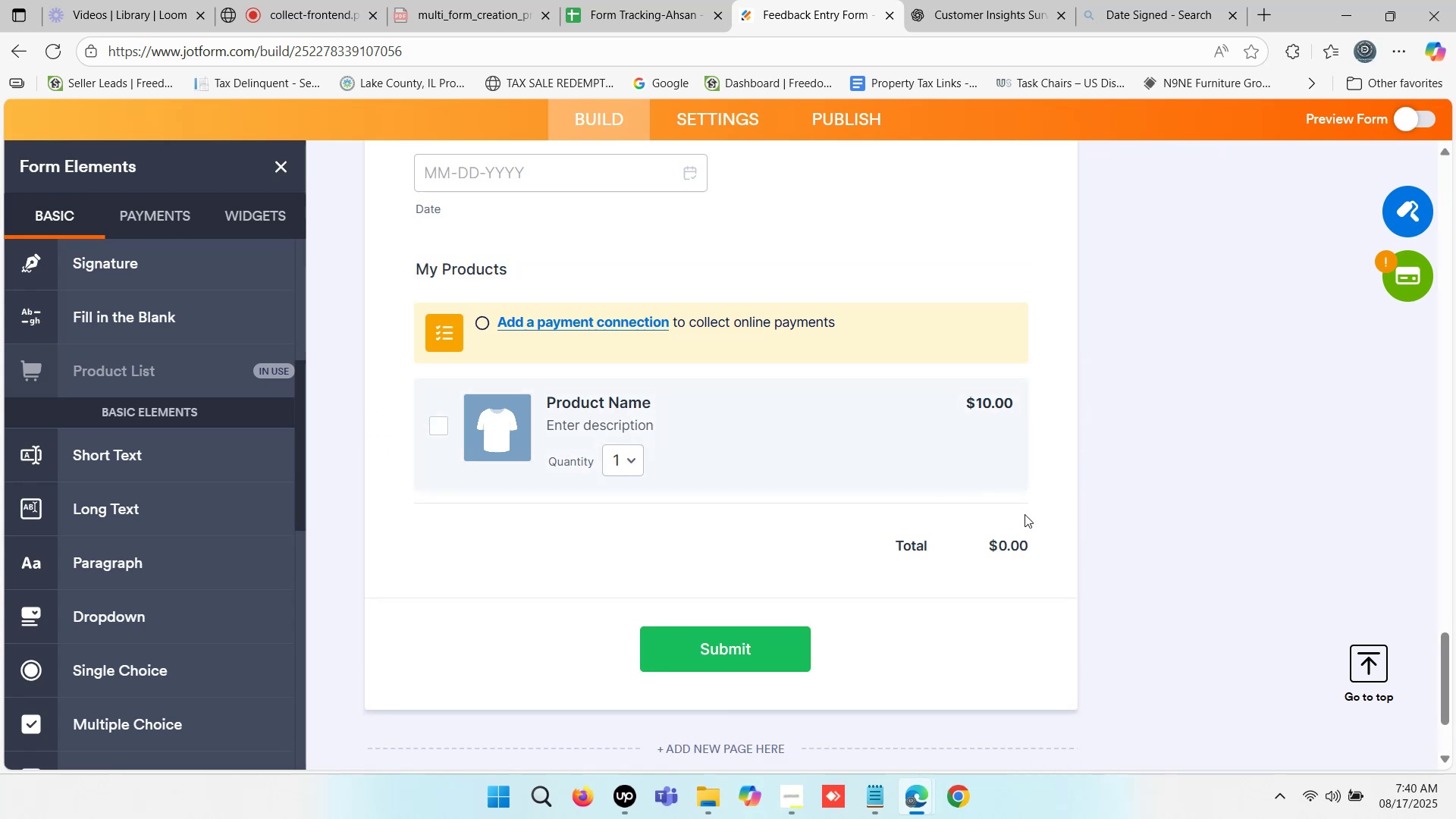 
left_click([742, 407])
 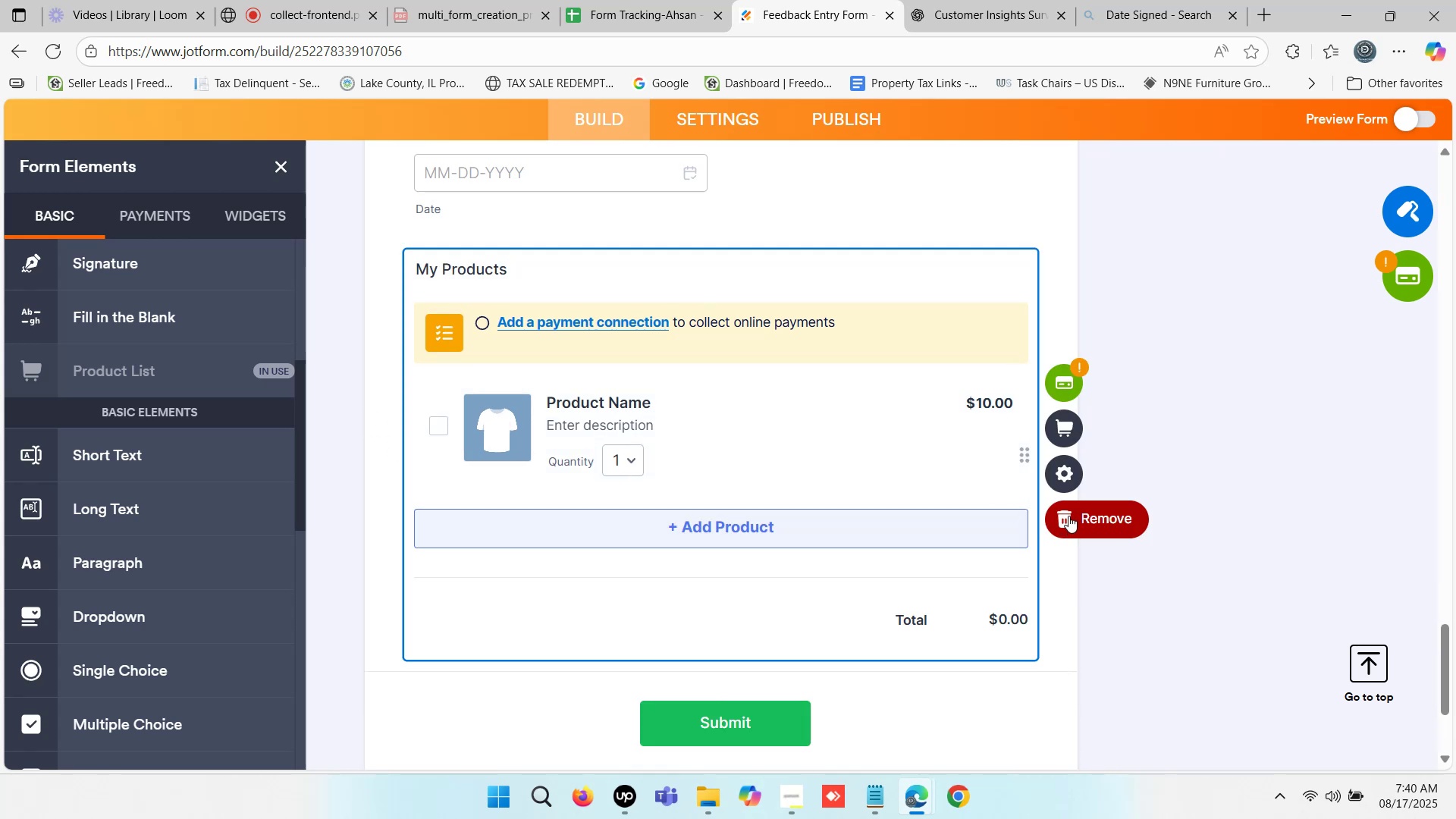 
left_click([1063, 515])
 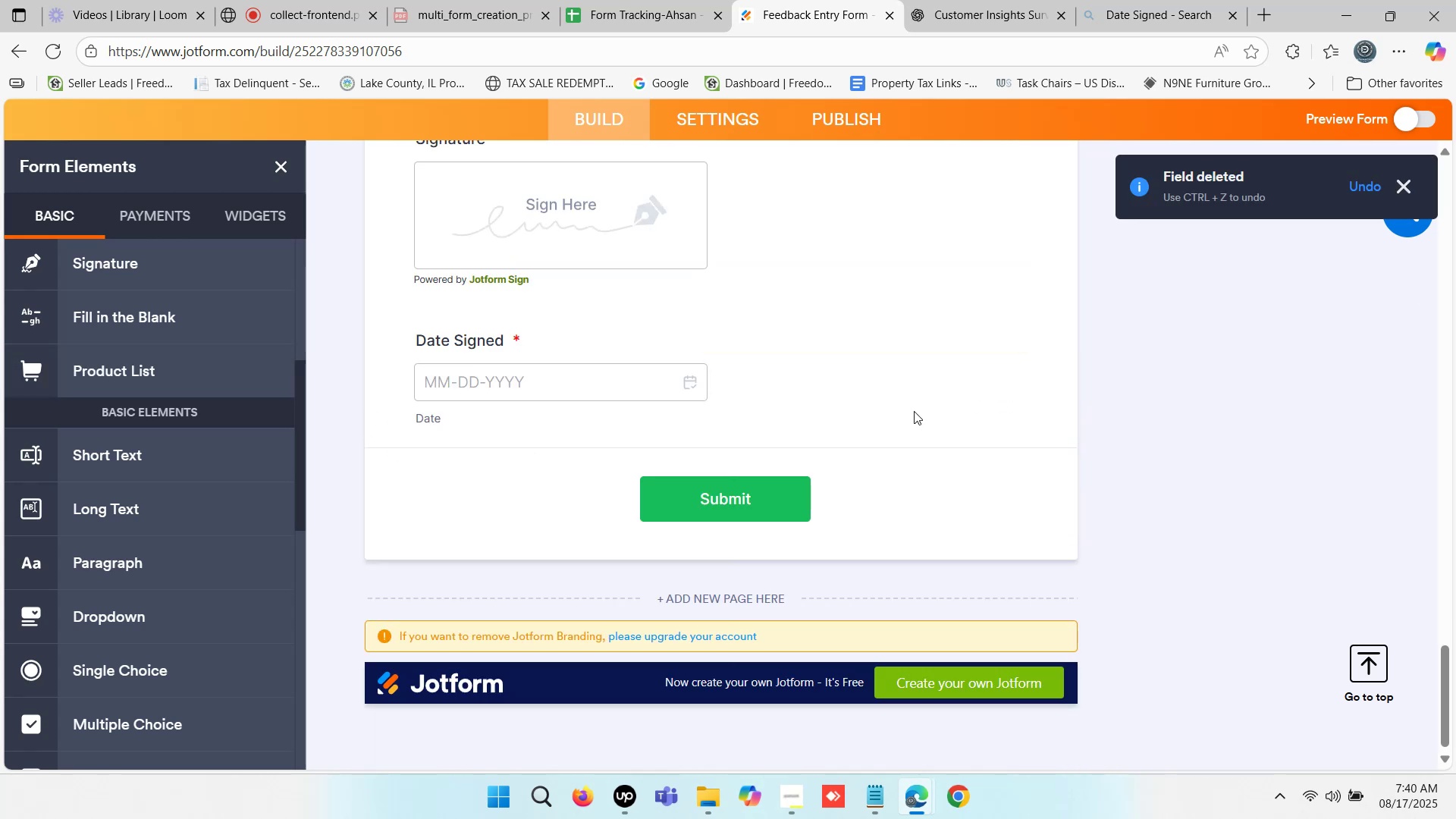 
left_click([455, 450])
 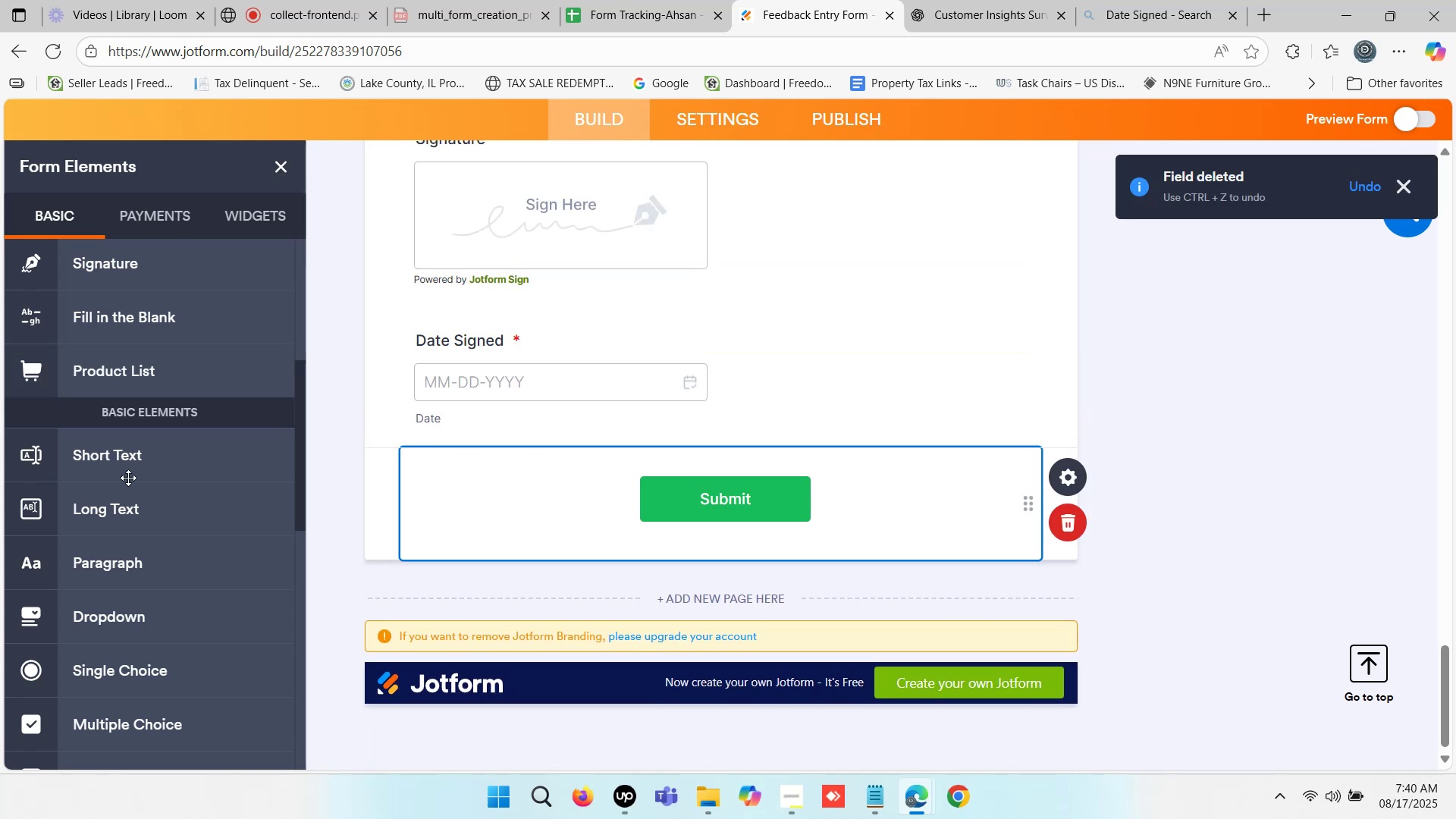 
scroll: coordinate [141, 422], scroll_direction: down, amount: 5.0
 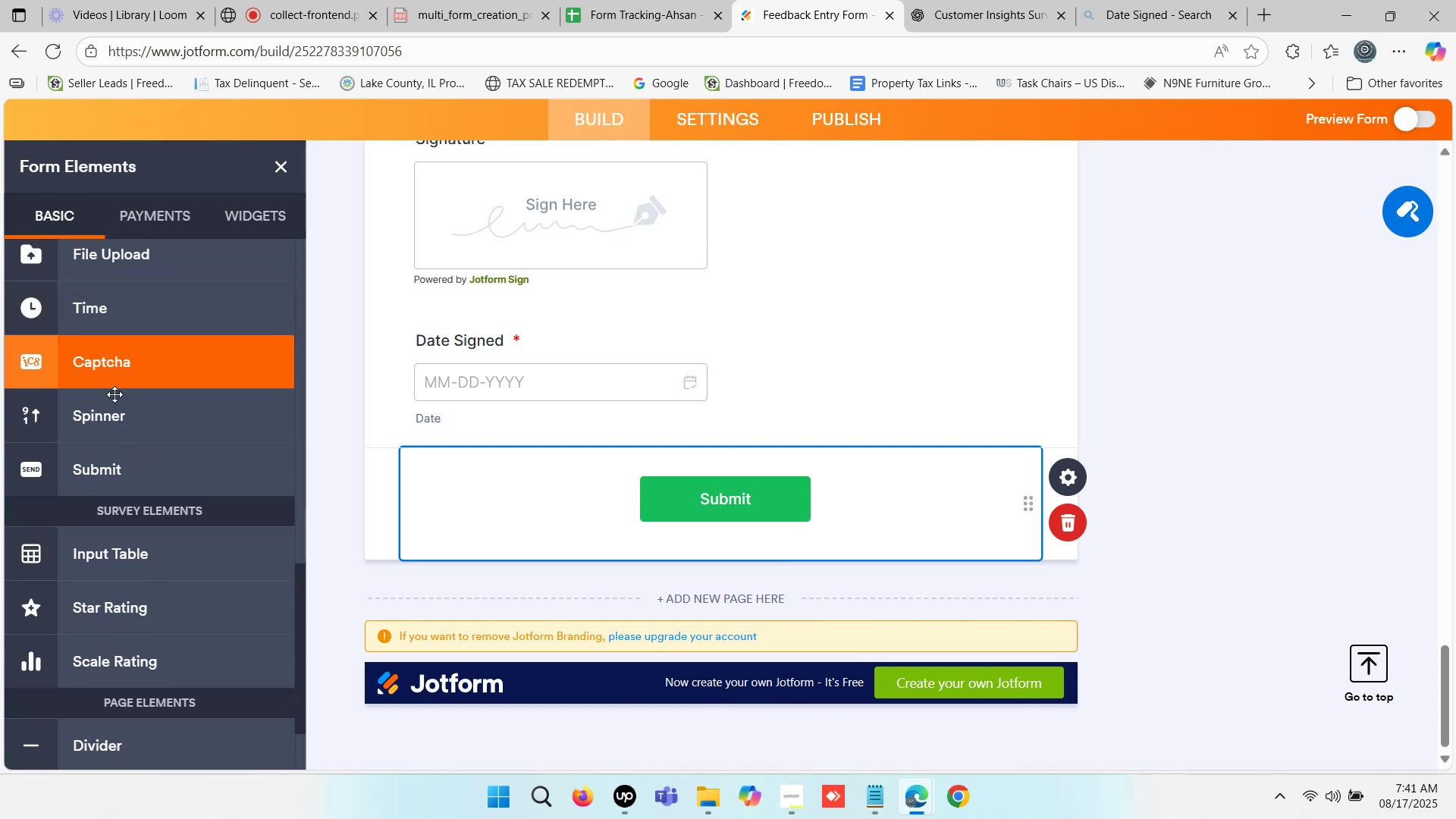 
scroll: coordinate [121, 418], scroll_direction: down, amount: 1.0
 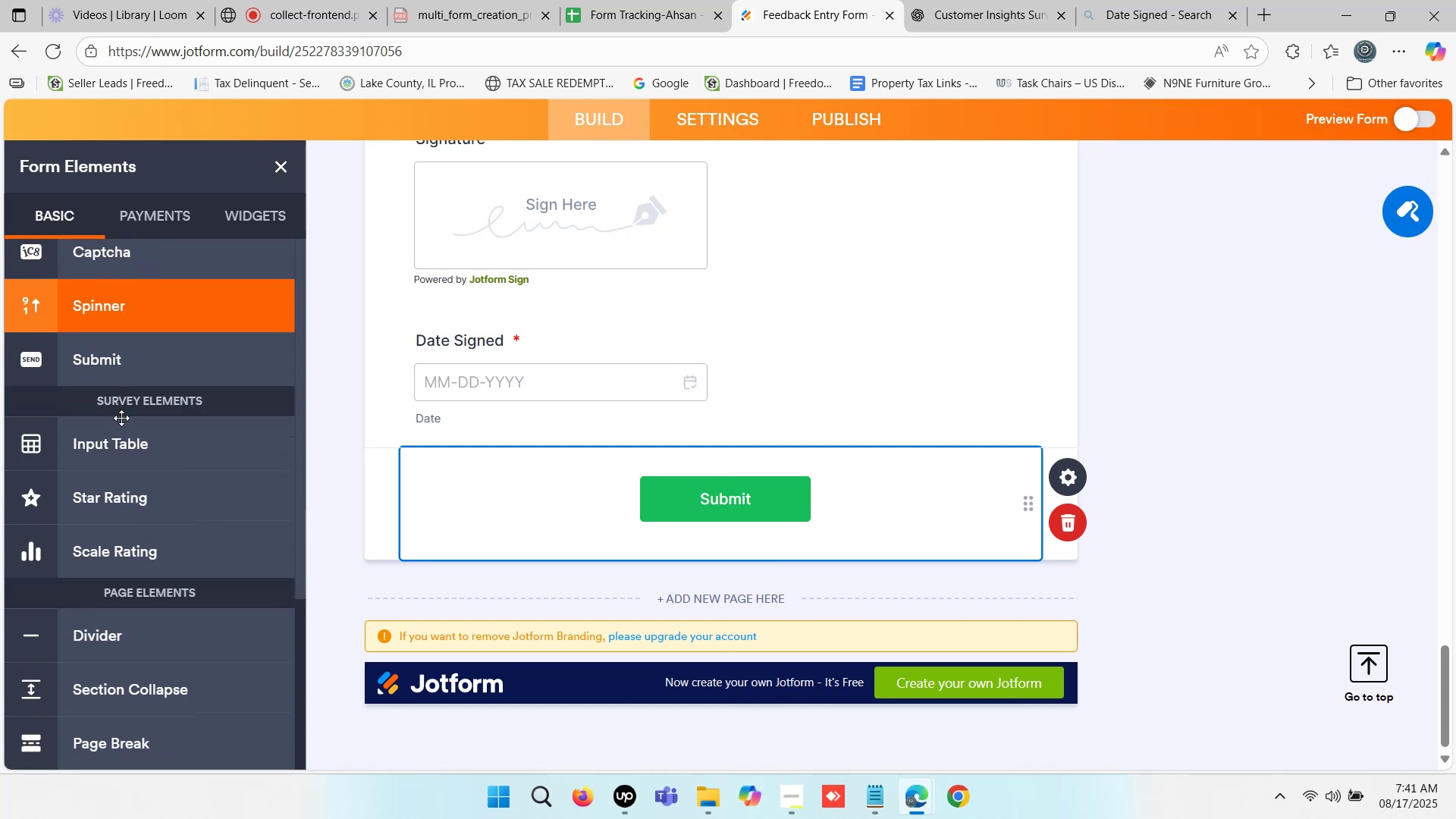 
scroll: coordinate [121, 418], scroll_direction: up, amount: 1.0
 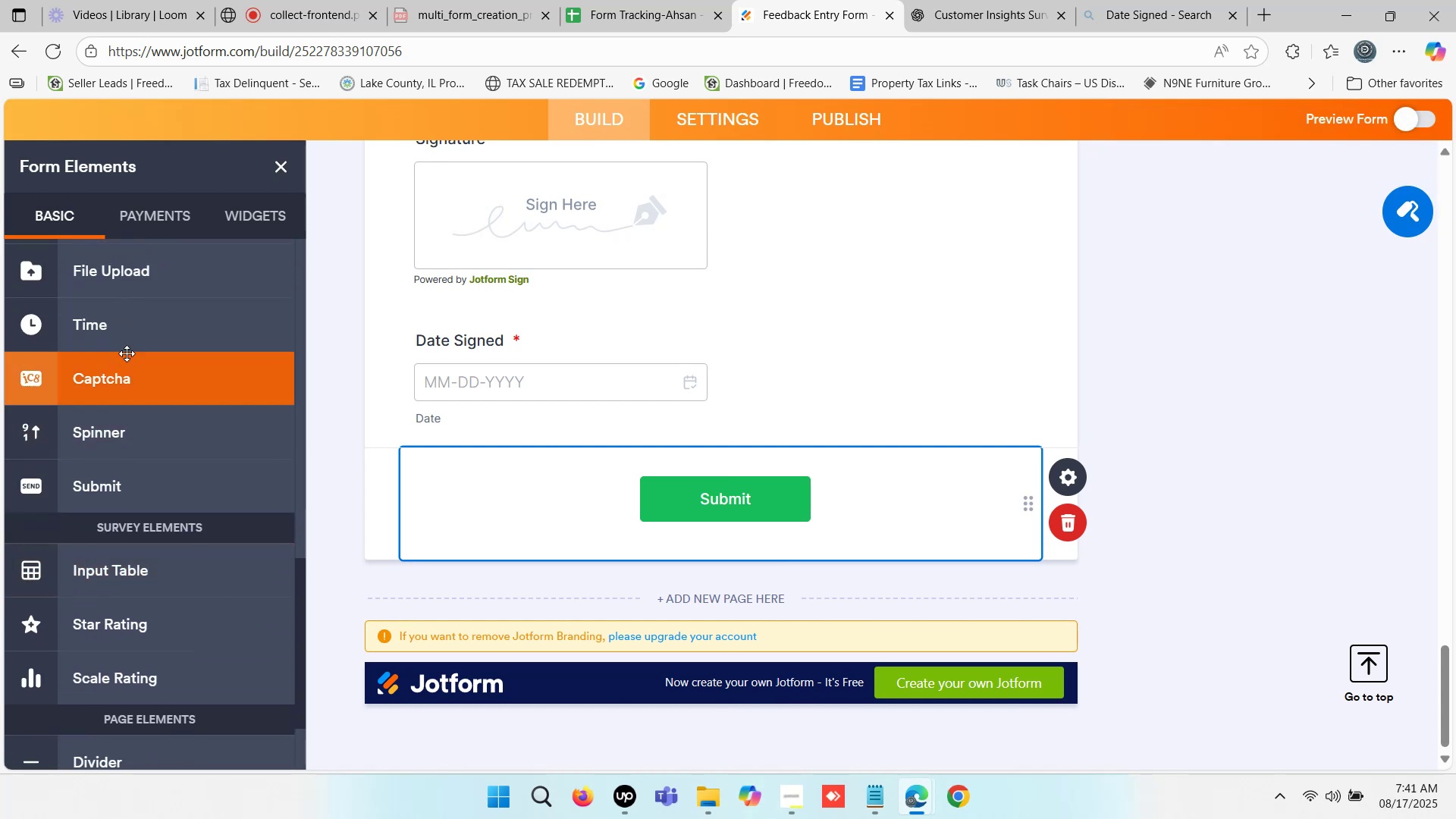 
left_click_drag(start_coordinate=[132, 329], to_coordinate=[609, 453])
 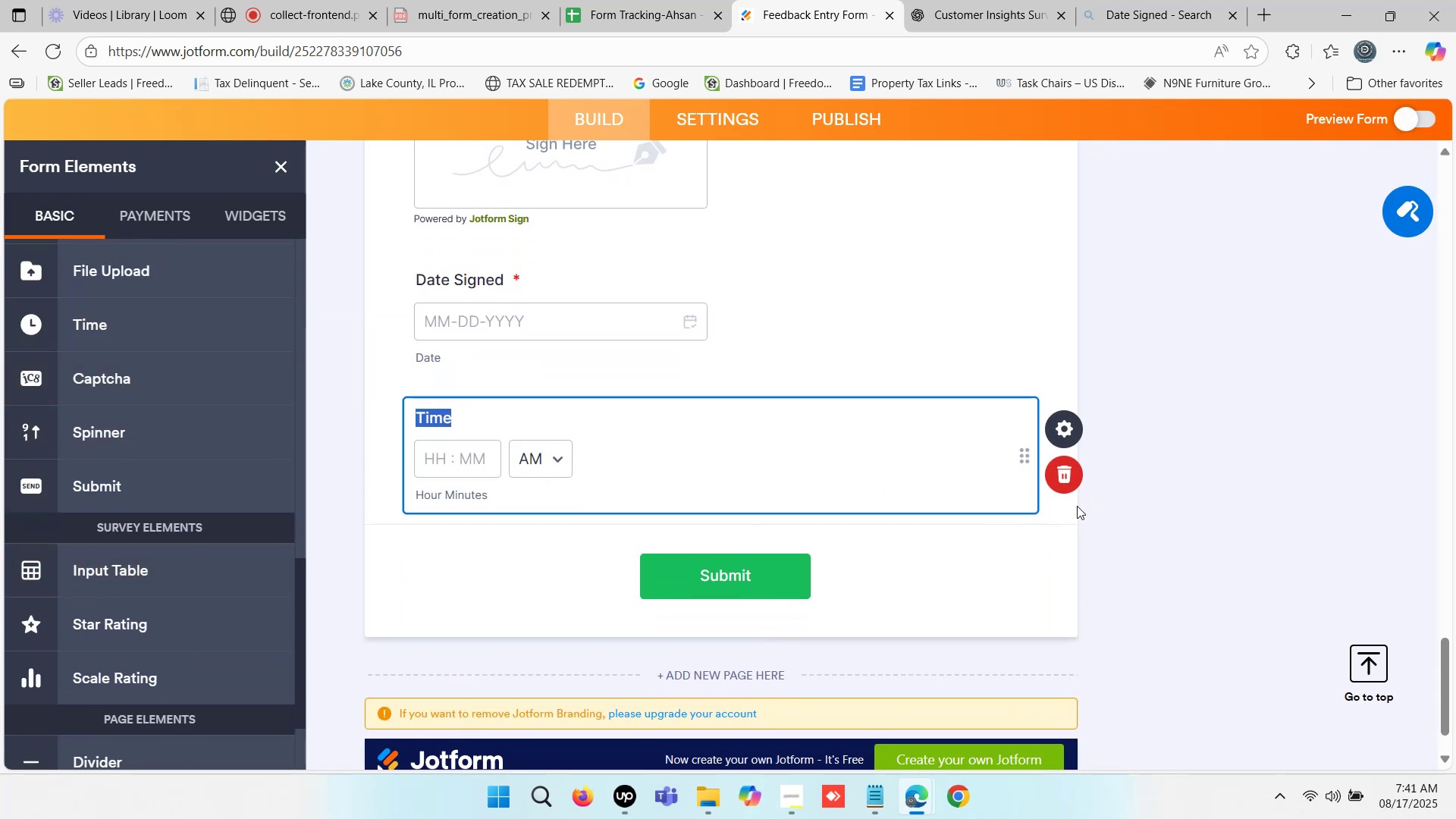 
left_click([1069, 475])
 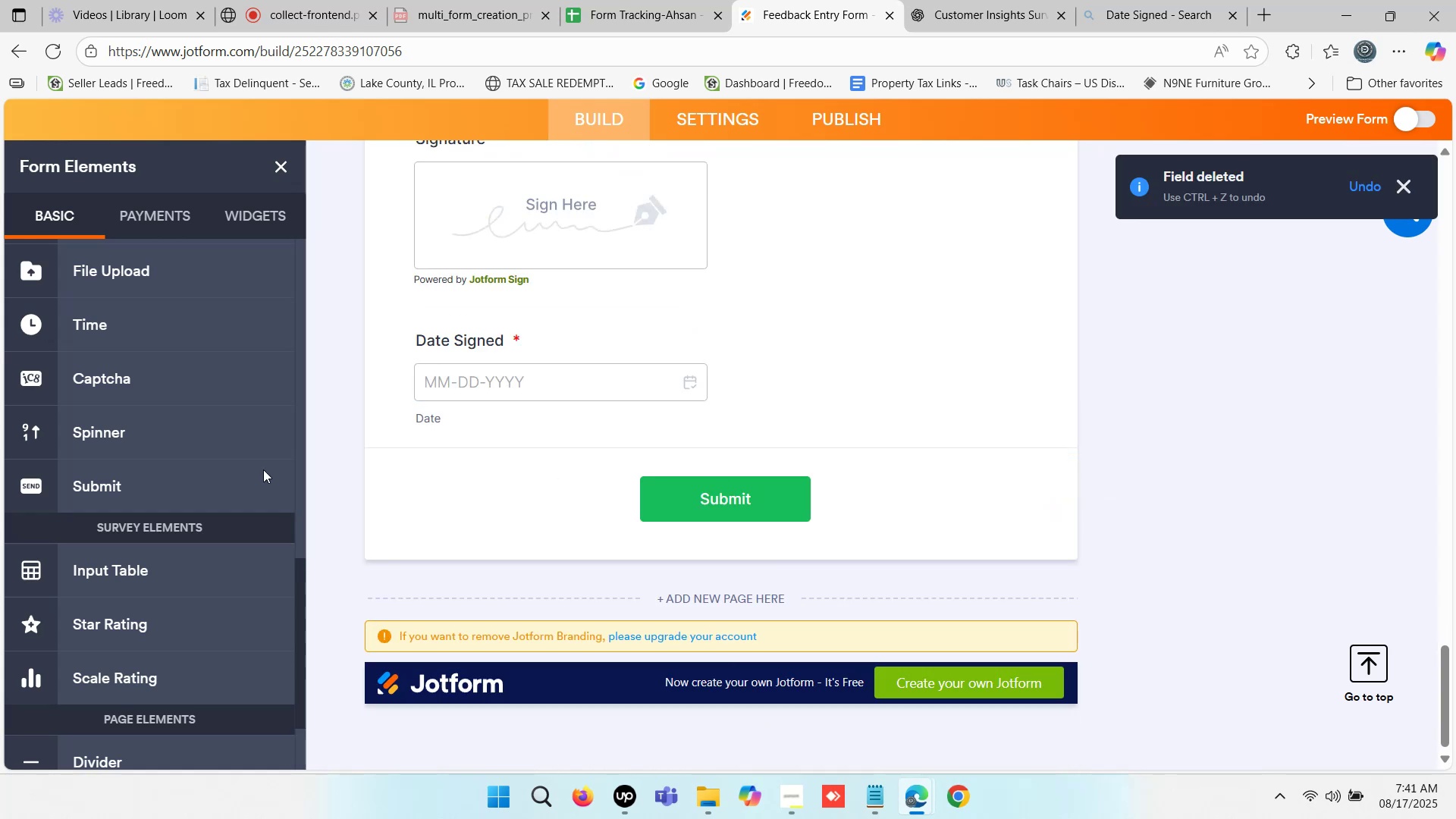 
scroll: coordinate [149, 461], scroll_direction: down, amount: 2.0
 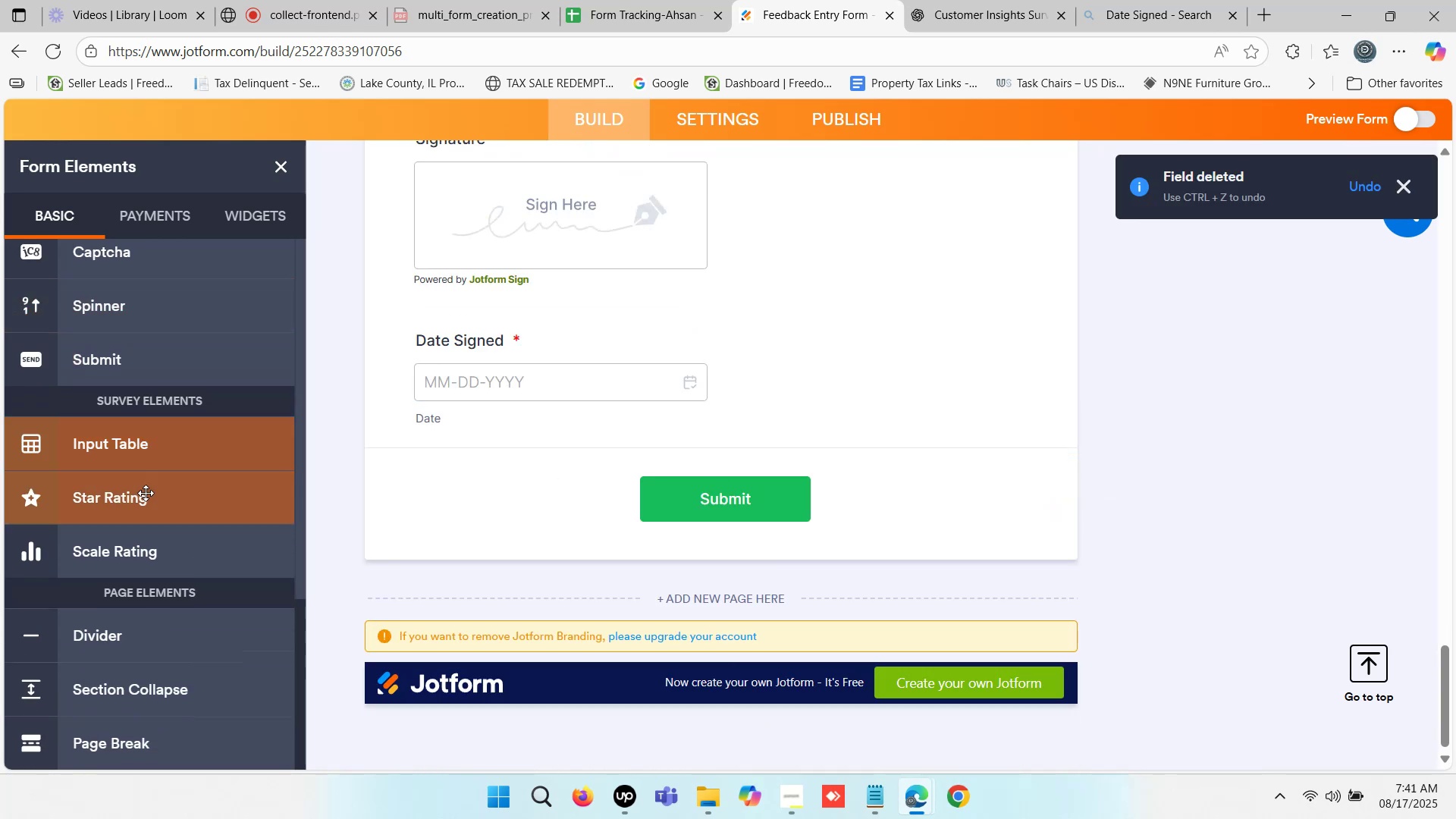 
left_click_drag(start_coordinate=[146, 494], to_coordinate=[637, 433])
 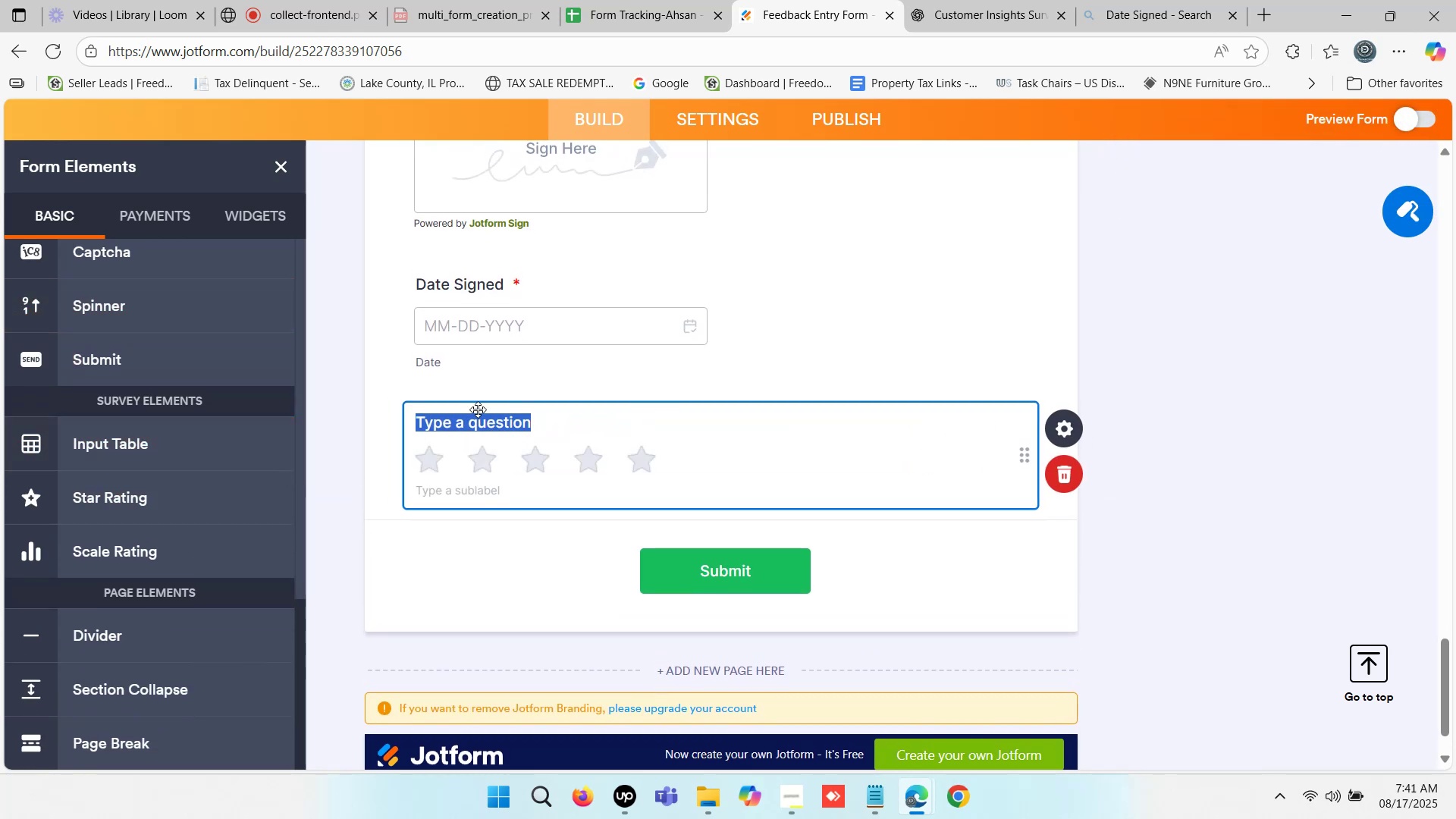 
wait(8.36)
 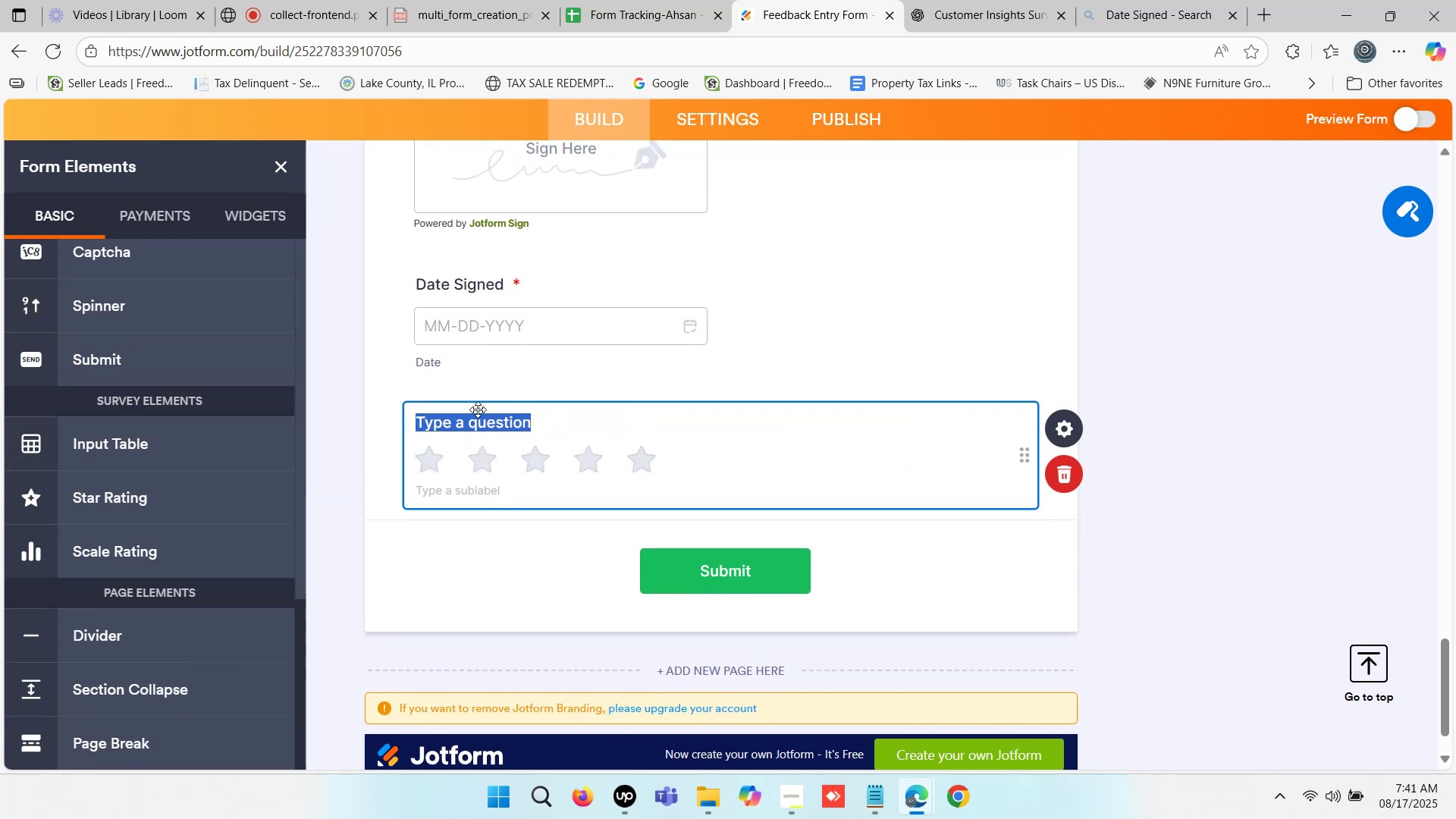 
left_click([1064, 479])
 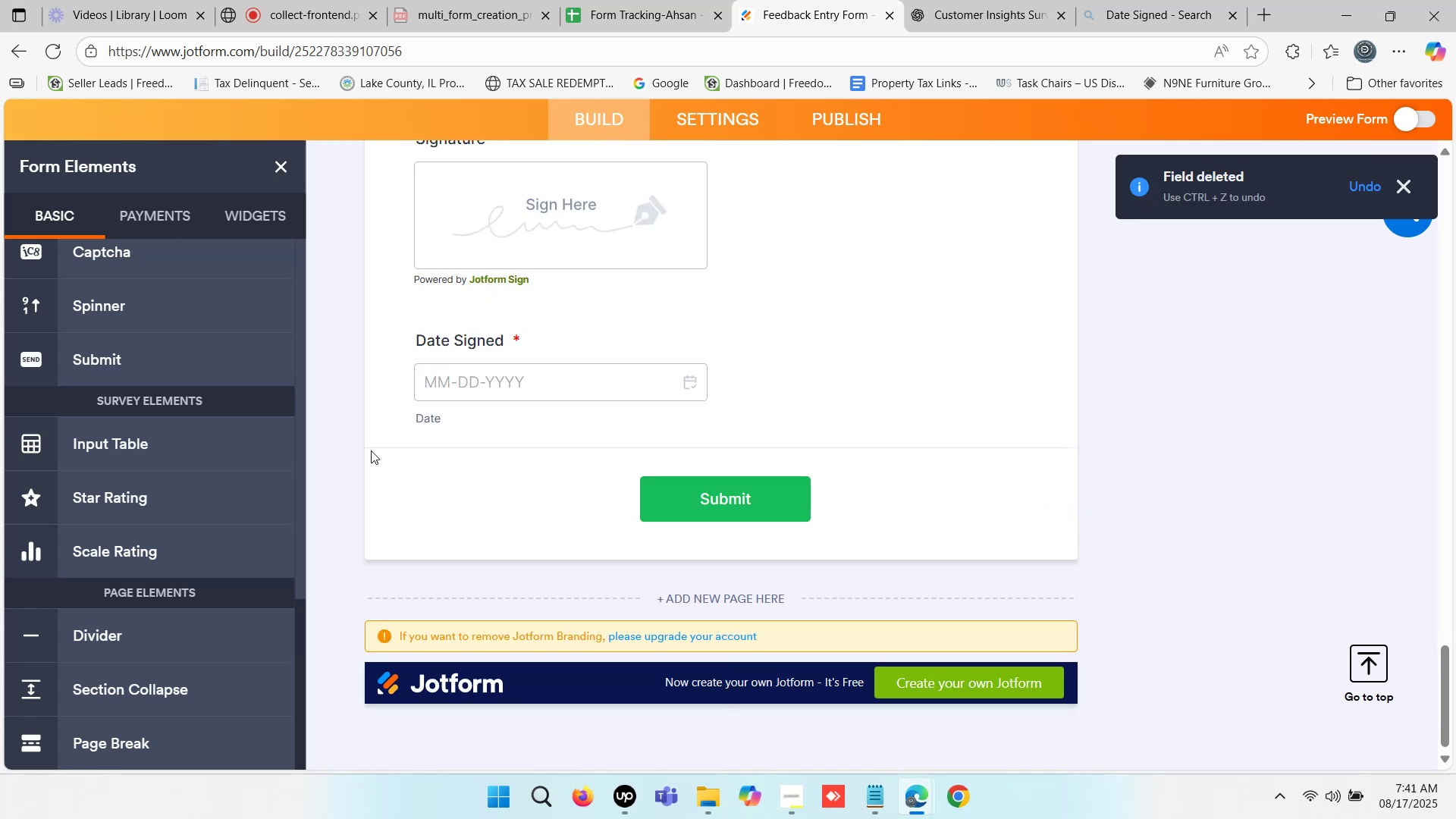 
scroll: coordinate [278, 607], scroll_direction: down, amount: 2.0
 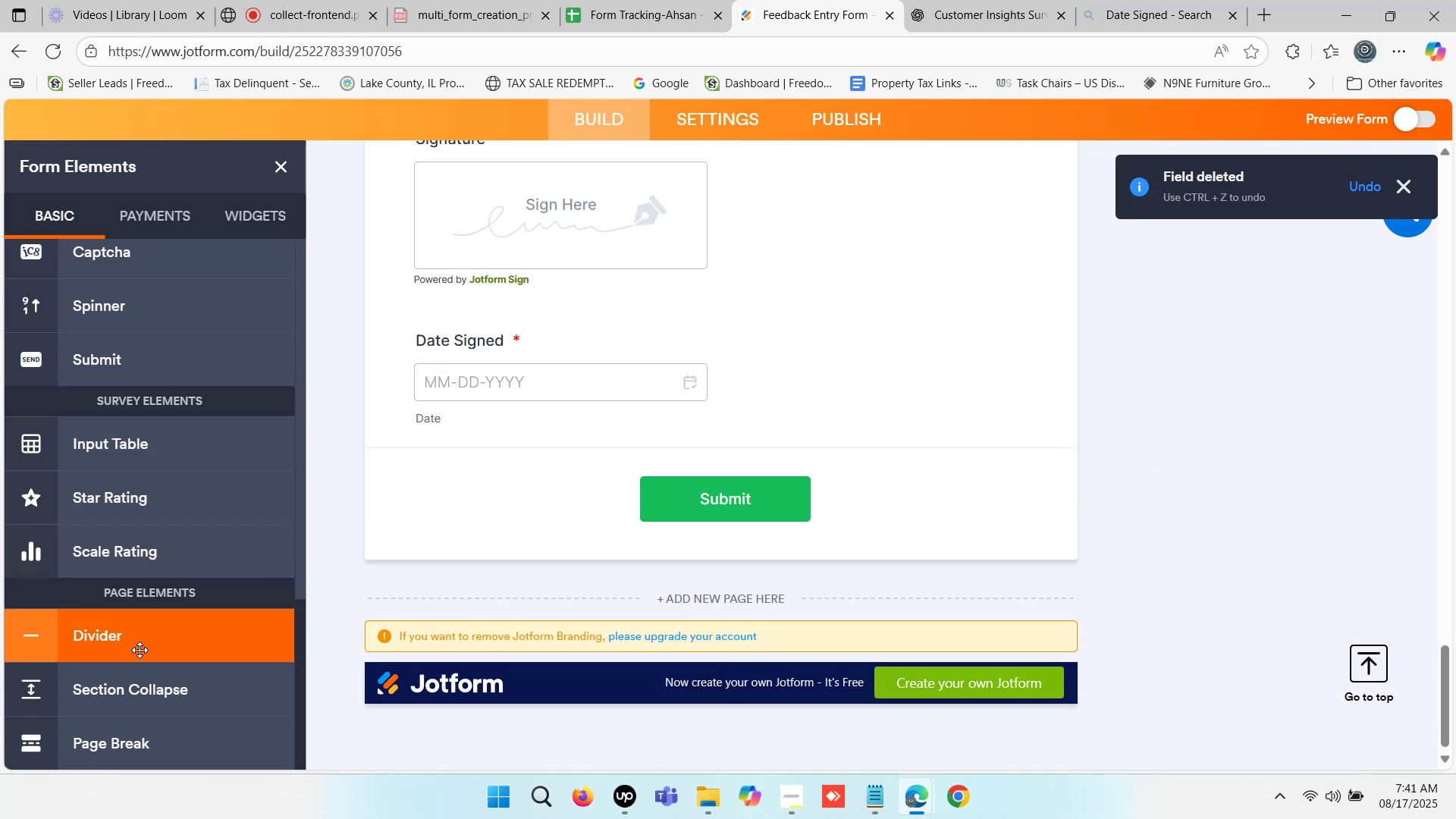 
scroll: coordinate [830, 230], scroll_direction: up, amount: 38.0
 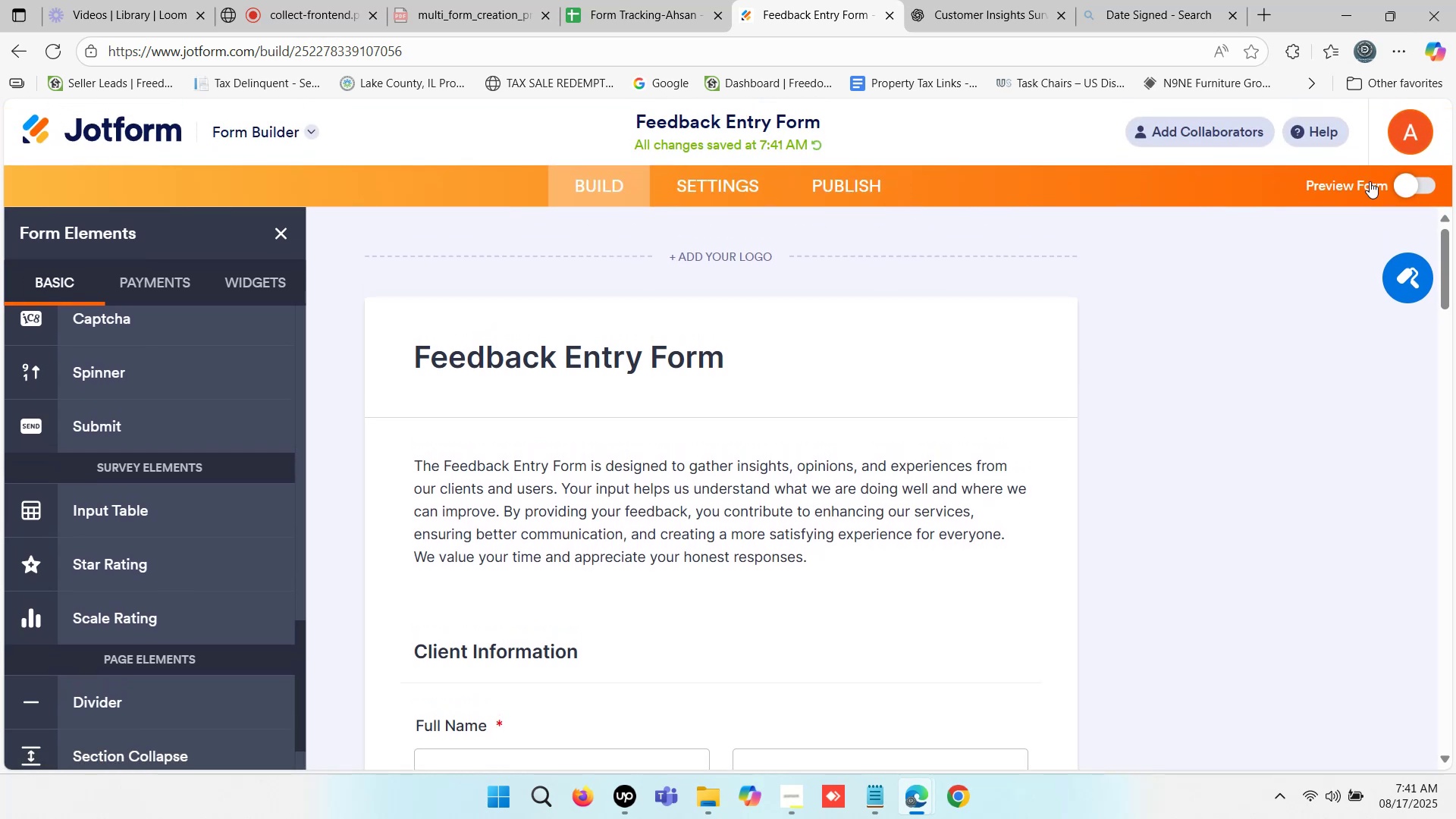 
left_click([1406, 177])
 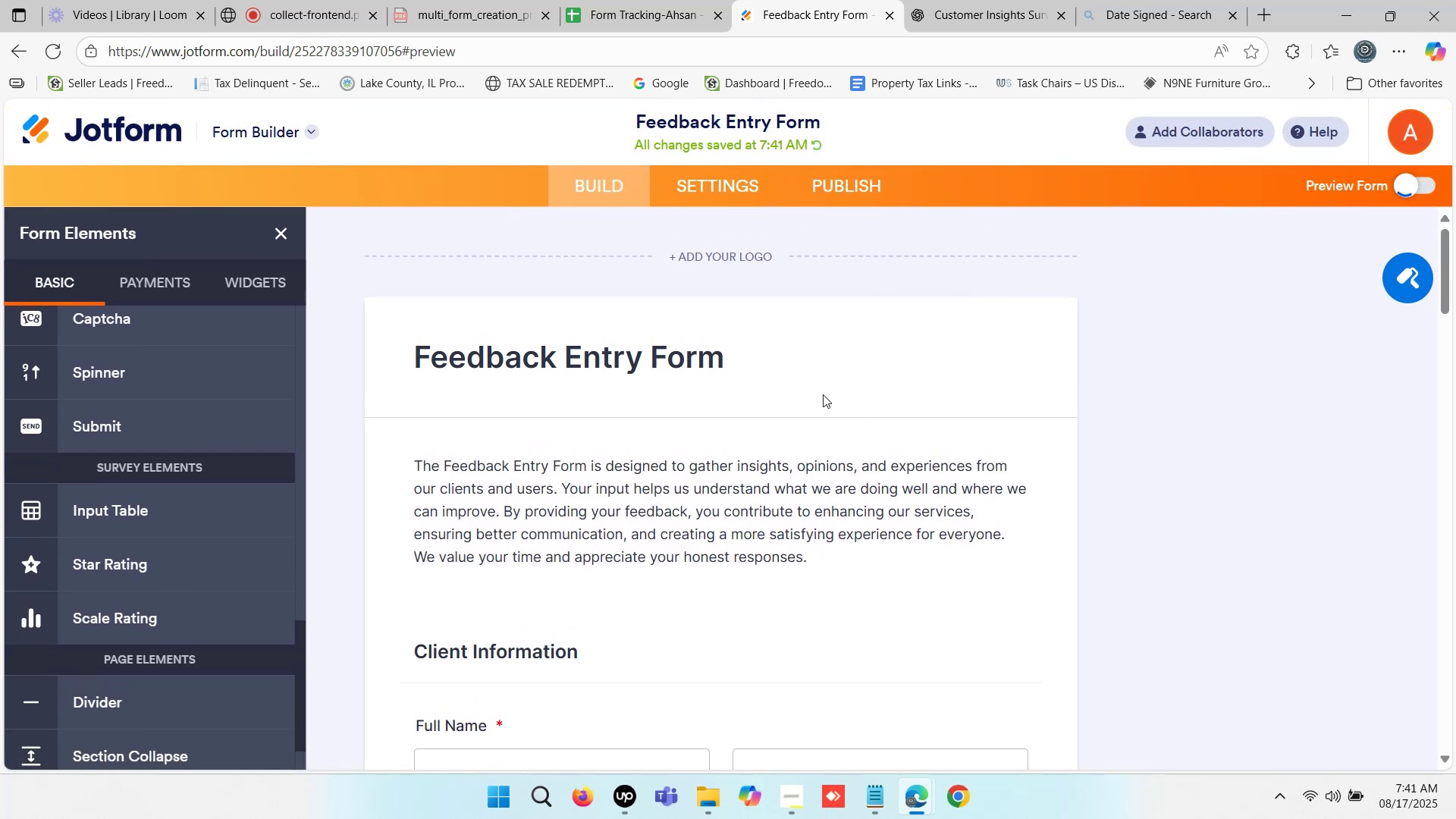 
scroll: coordinate [776, 383], scroll_direction: up, amount: 21.0
 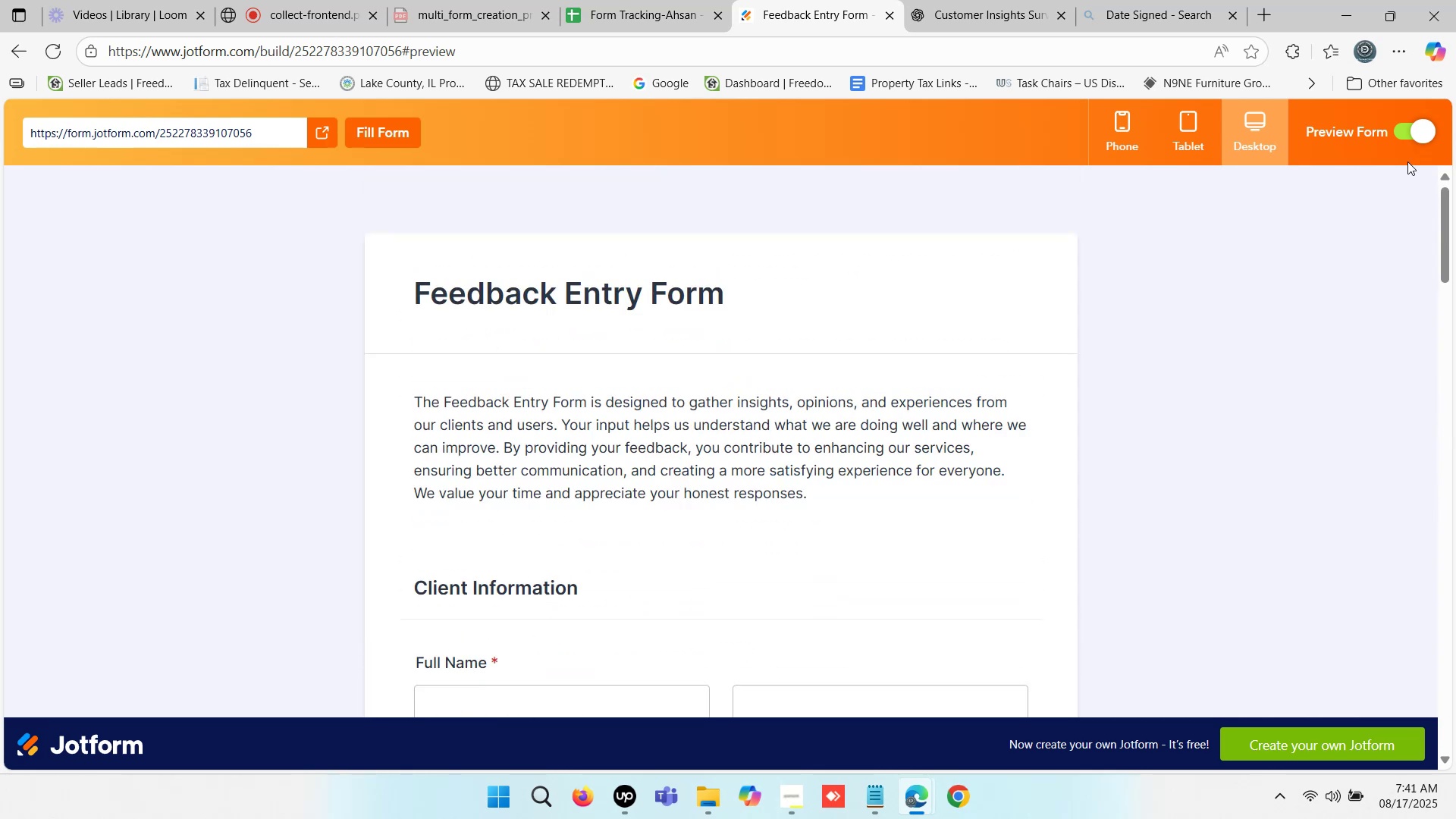 
left_click([1420, 127])
 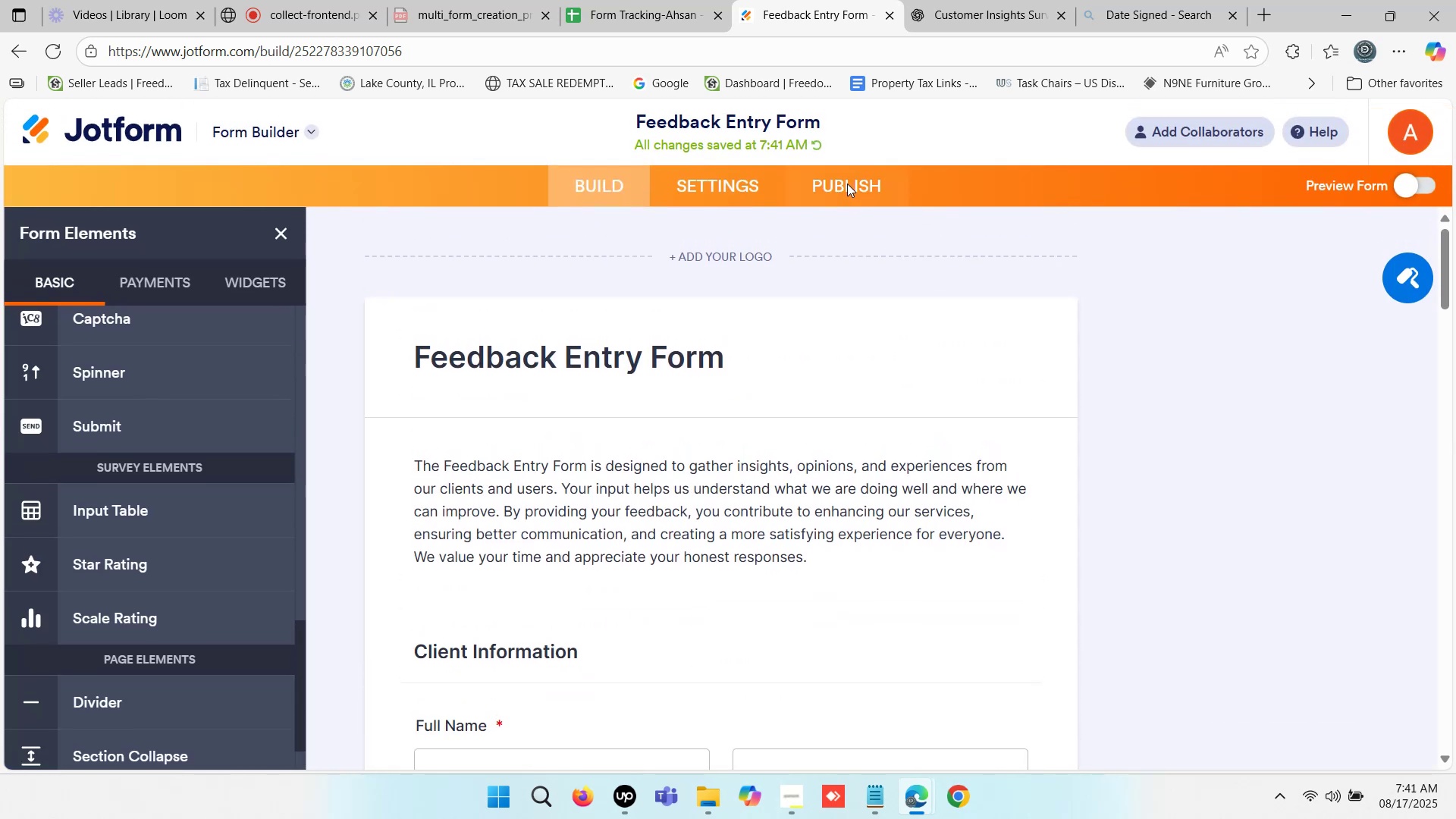 
left_click([846, 183])
 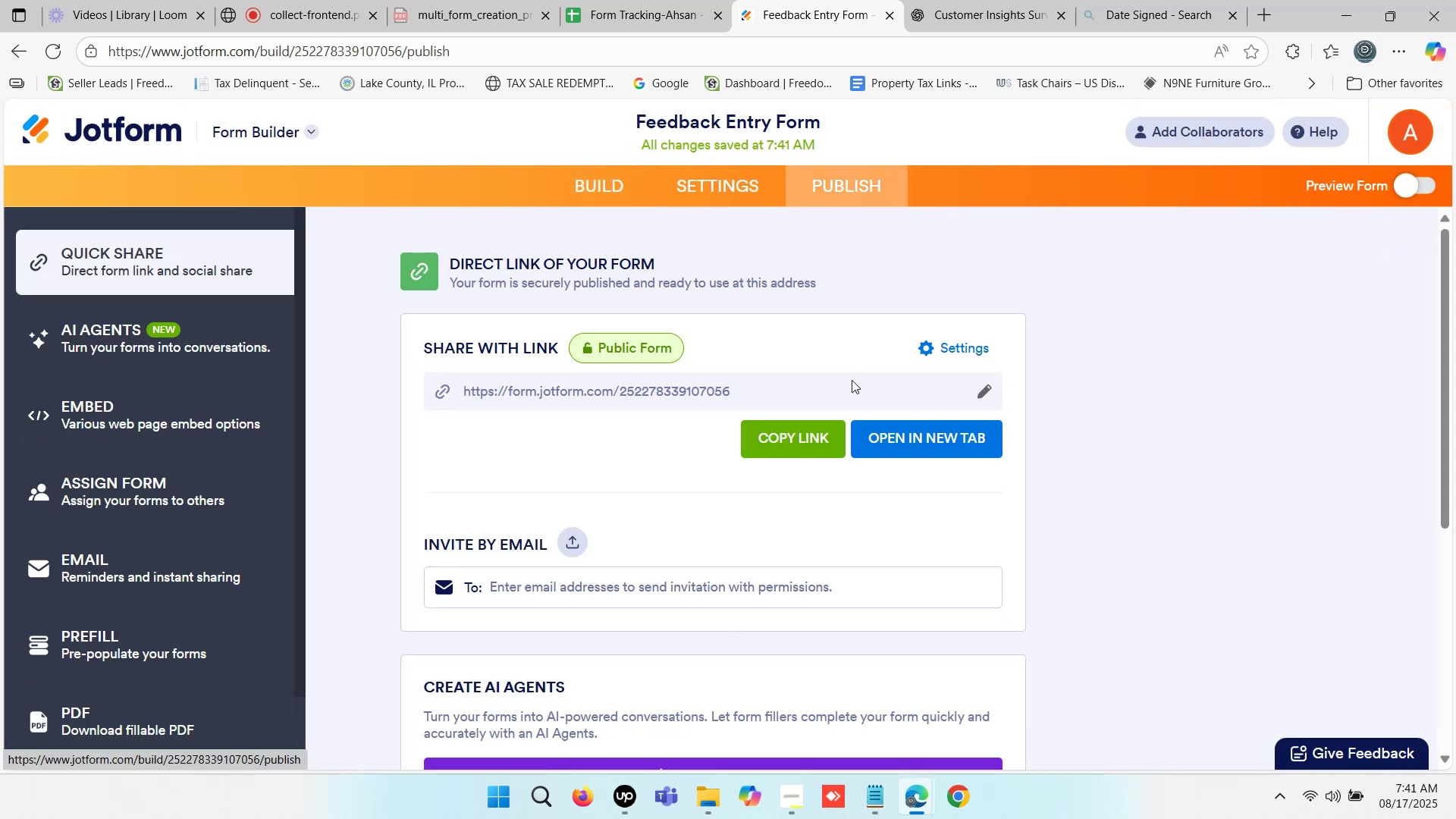 
left_click([791, 441])
 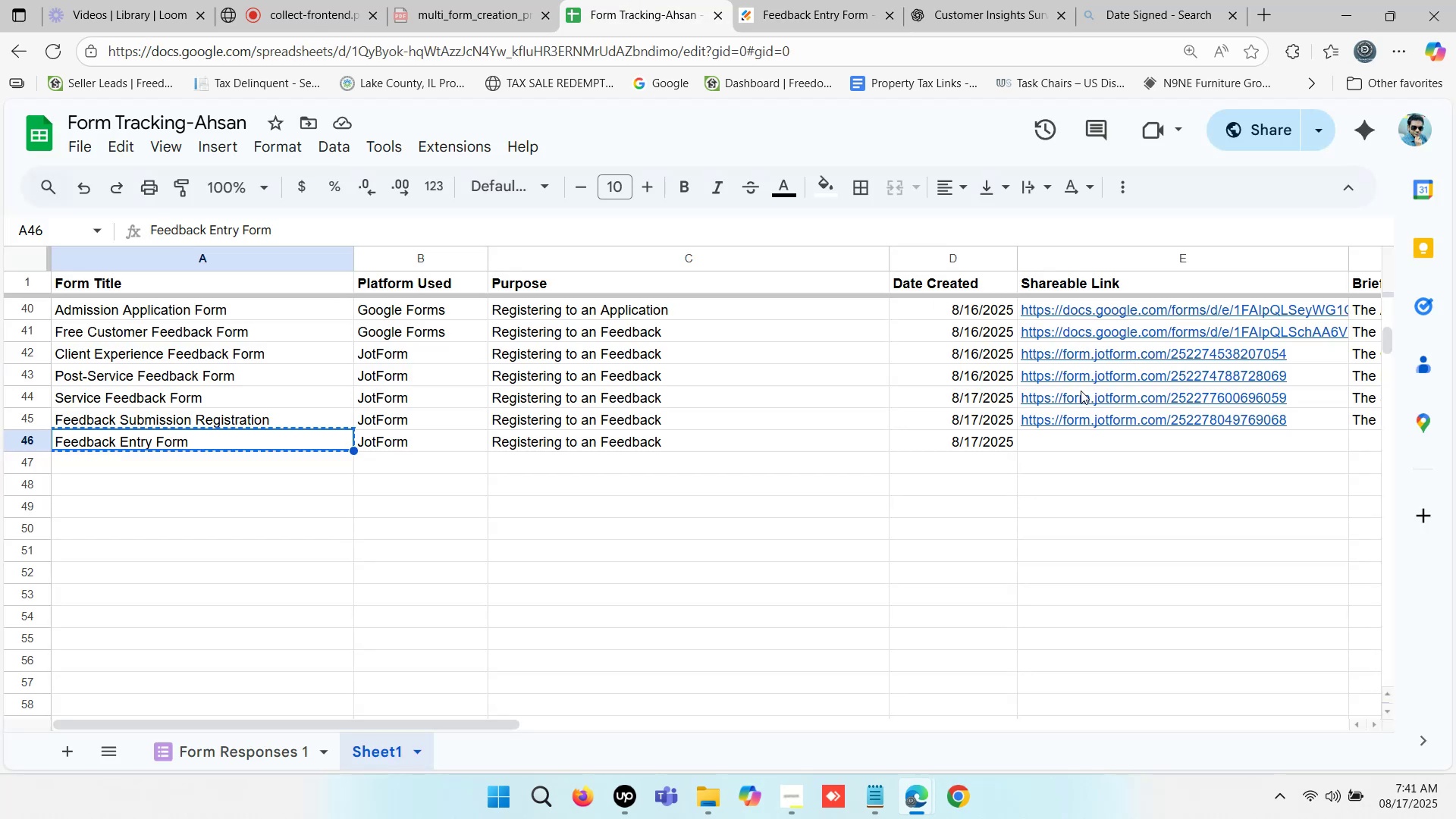 
double_click([1054, 444])
 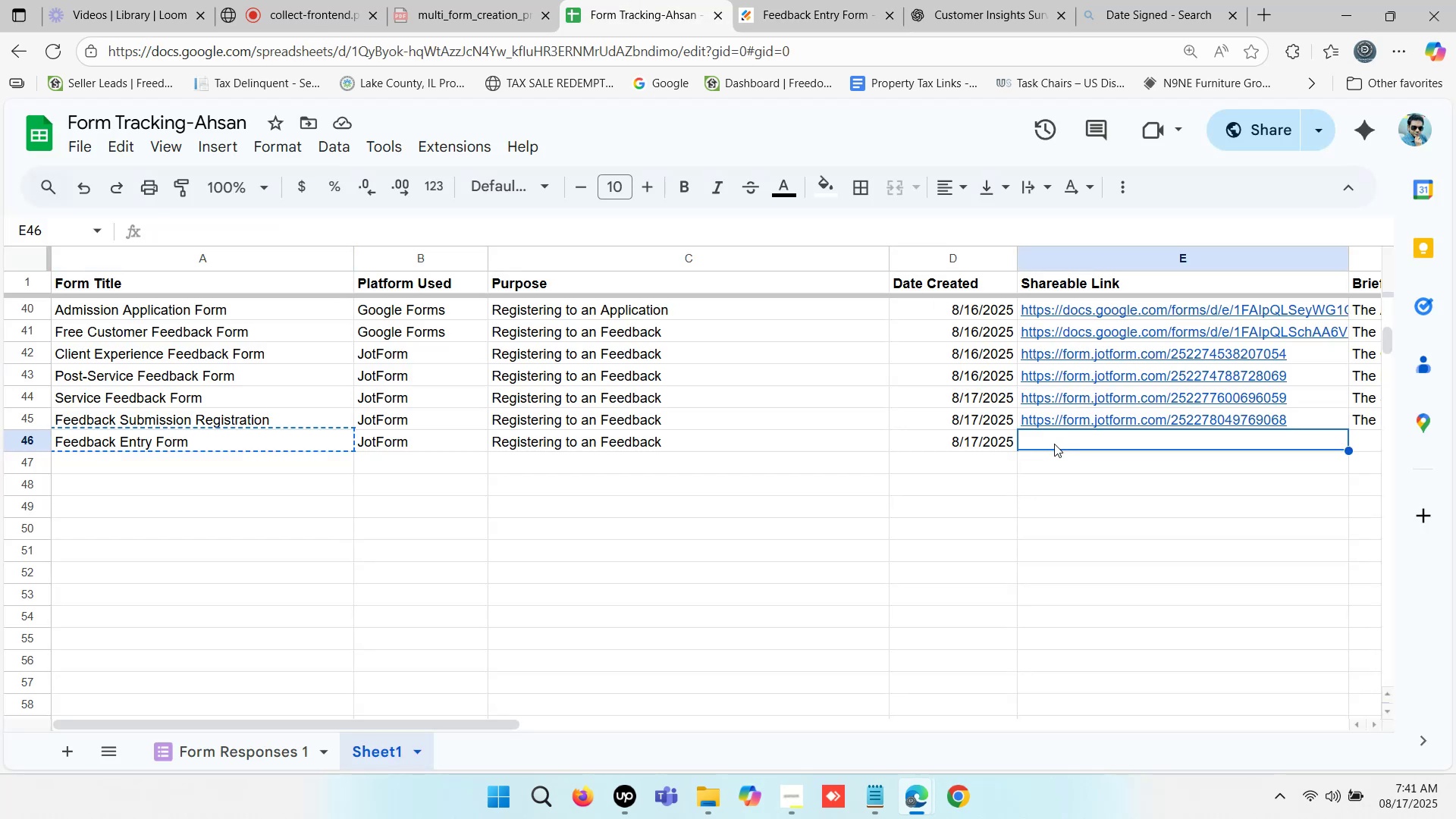 
key(Control+V)
 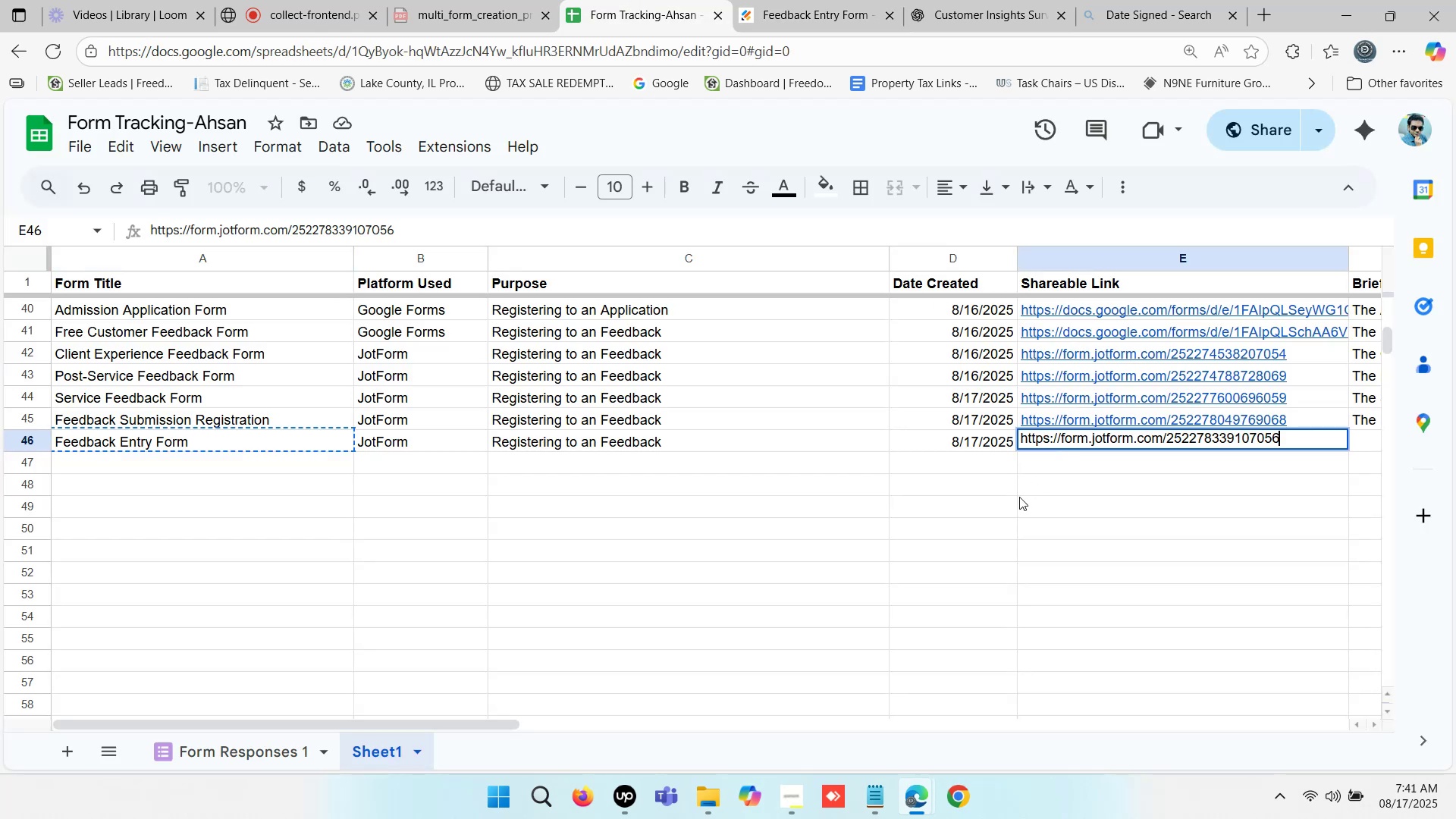 
left_click([1019, 497])
 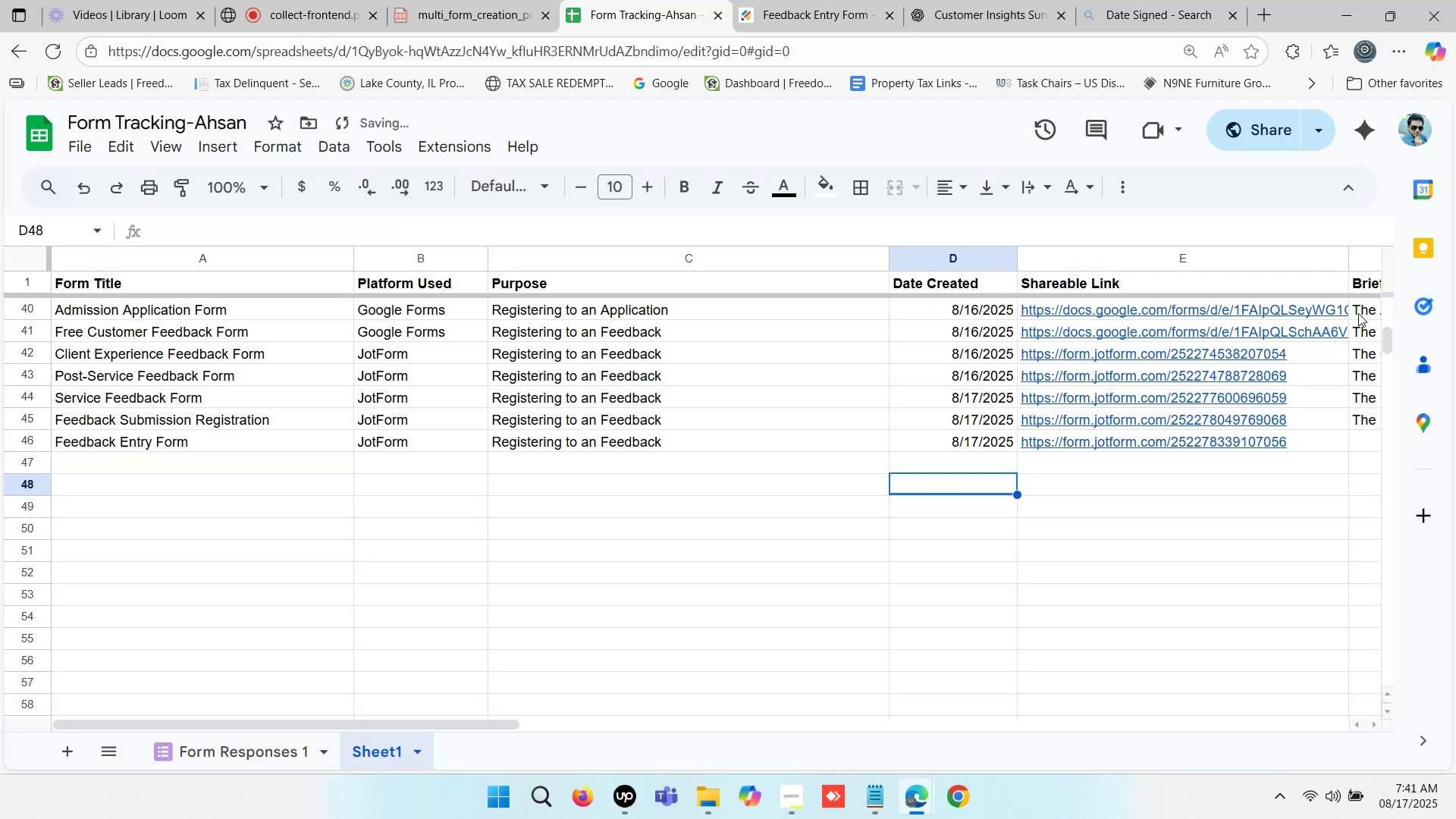 
left_click([1362, 281])
 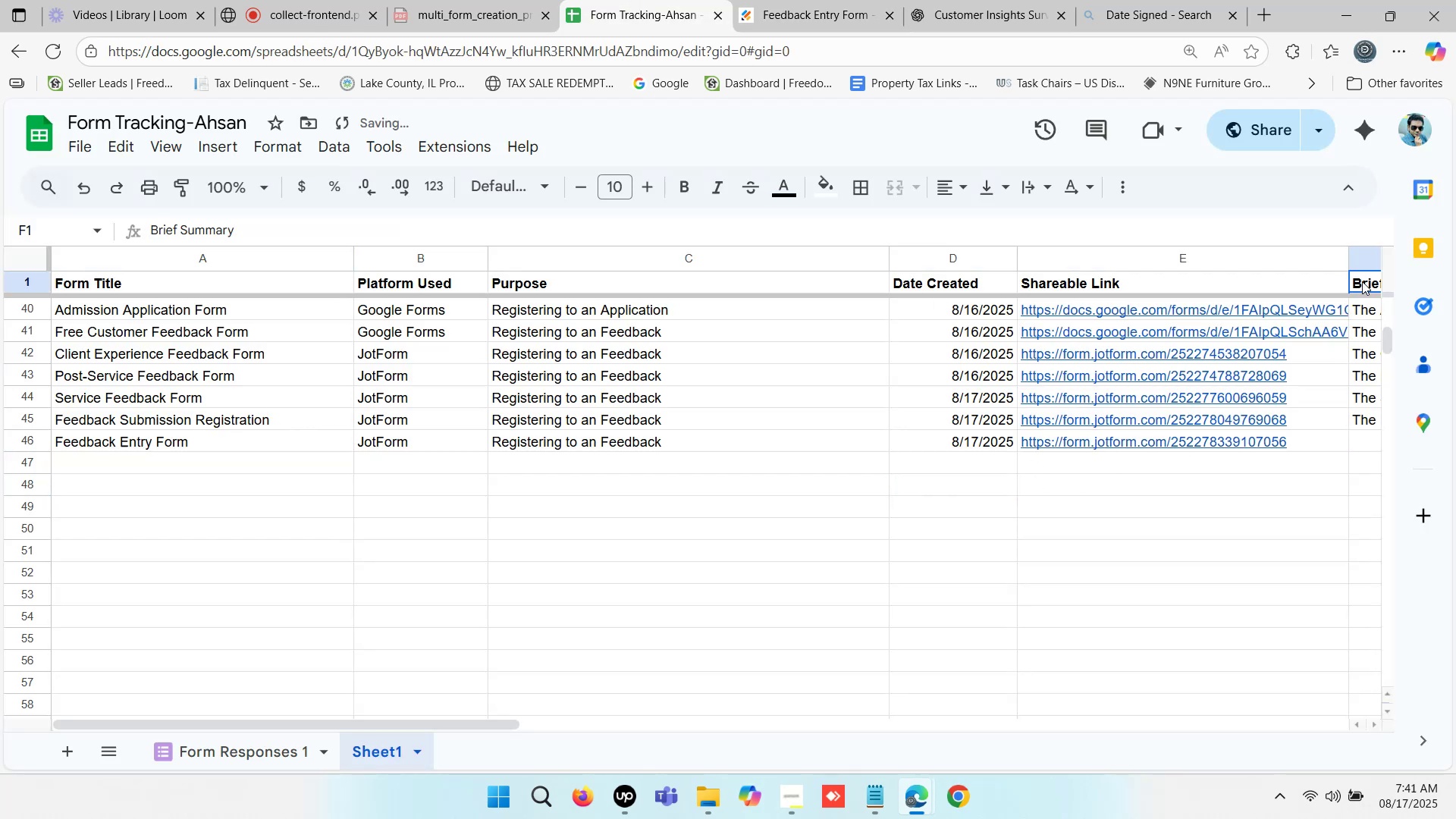 
hold_key(key=ControlLeft, duration=0.68)
 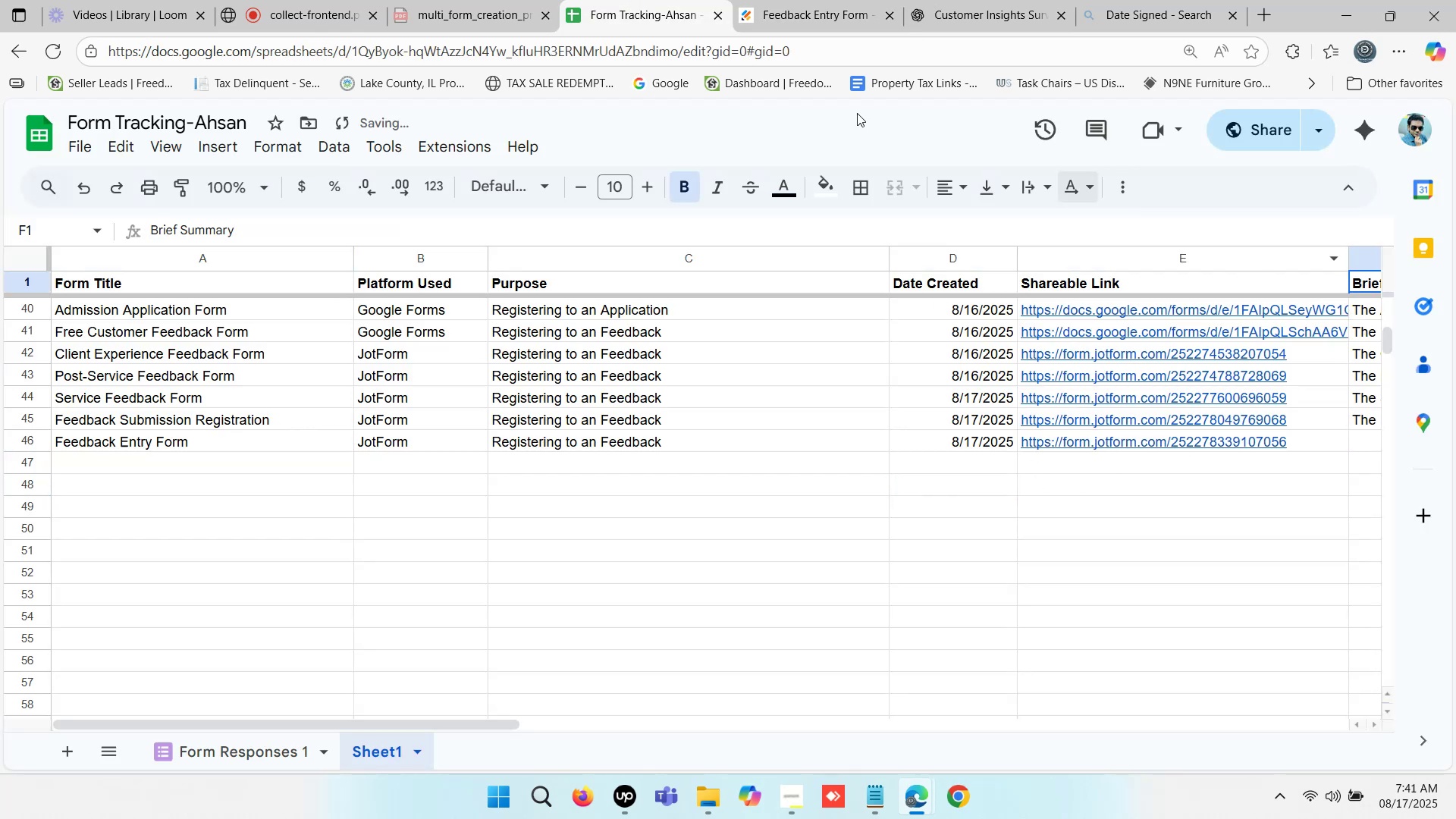 
hold_key(key=C, duration=0.48)
 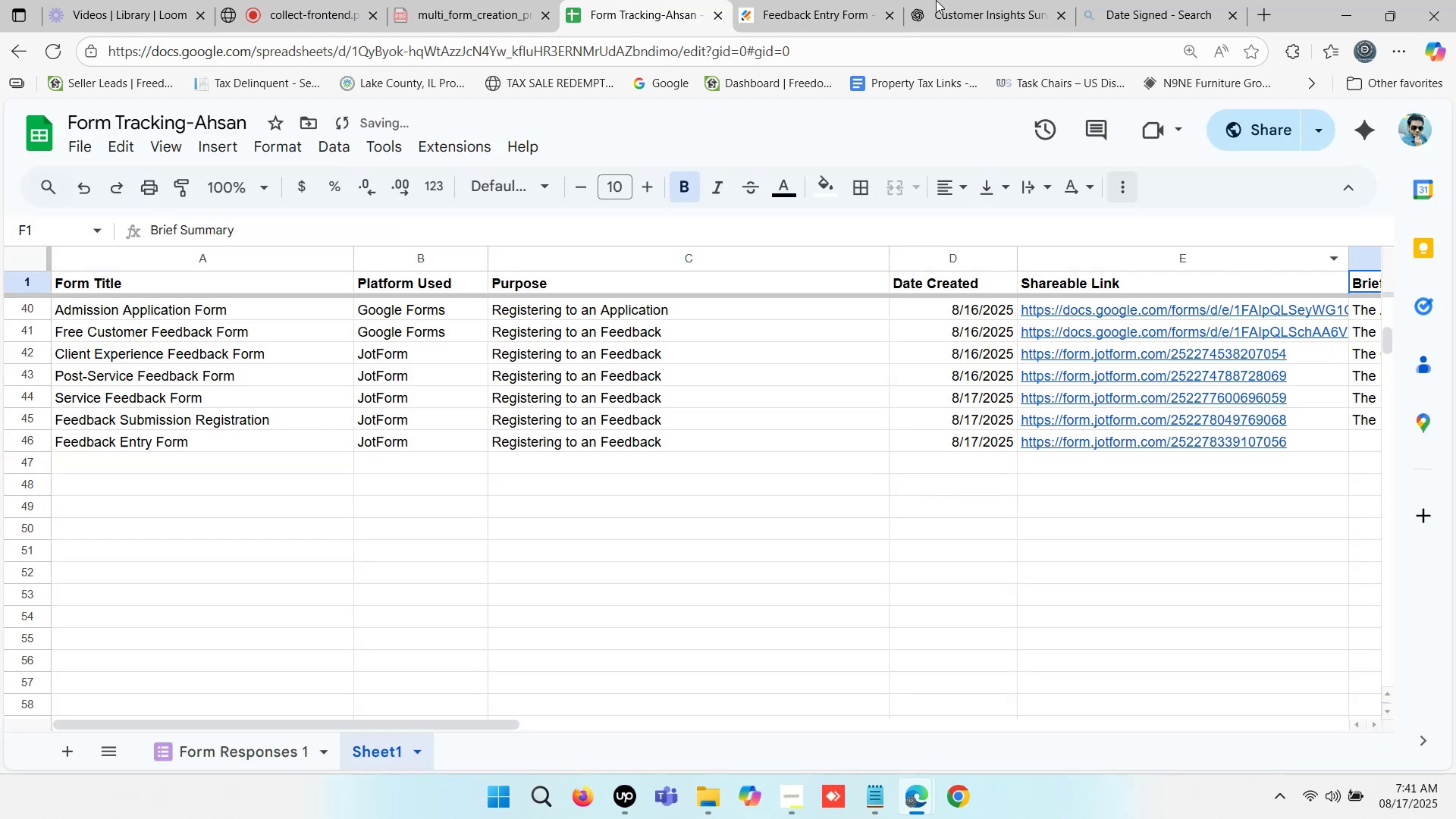 
left_click([936, 0])
 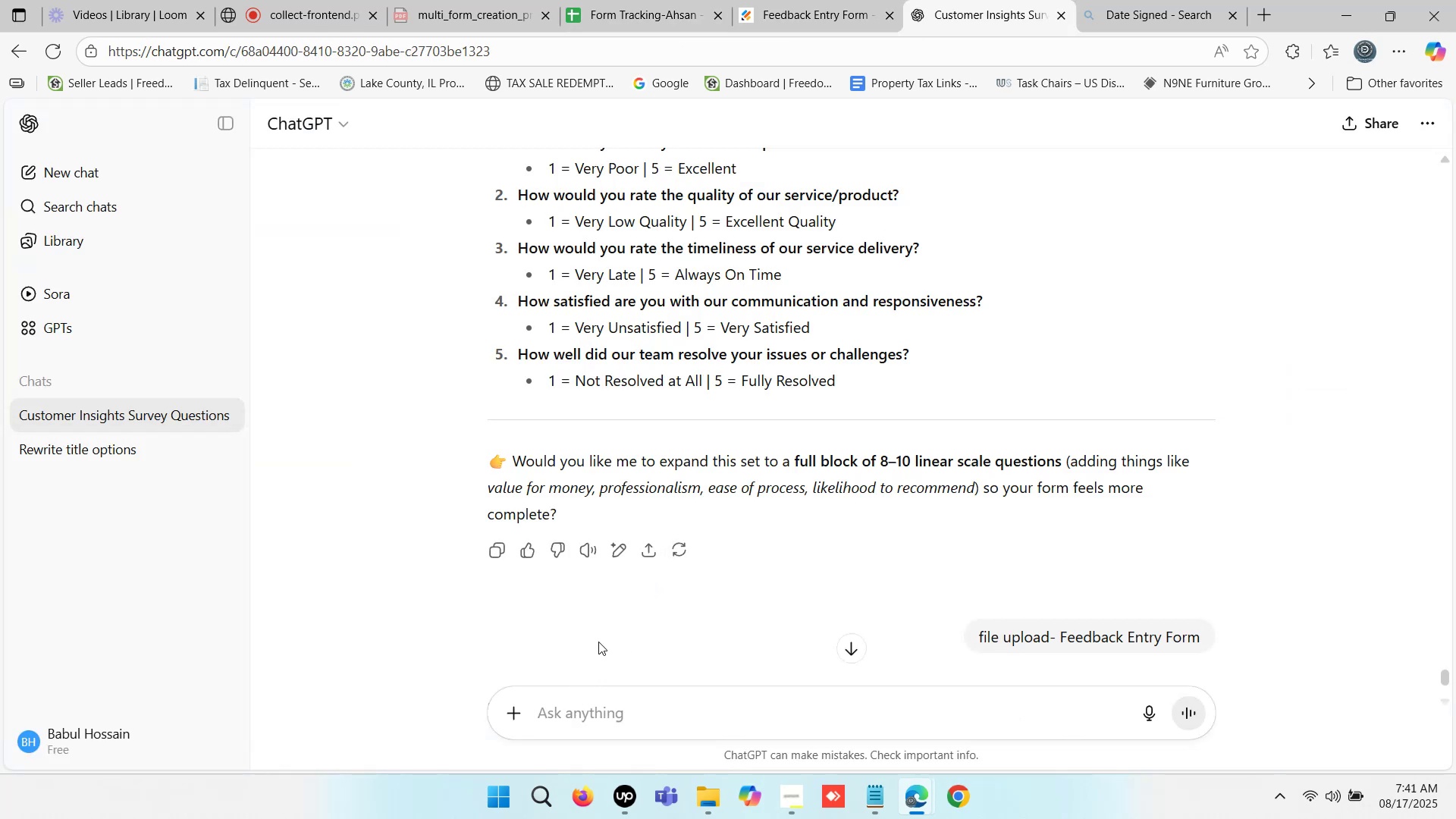 
key(Control+V)
 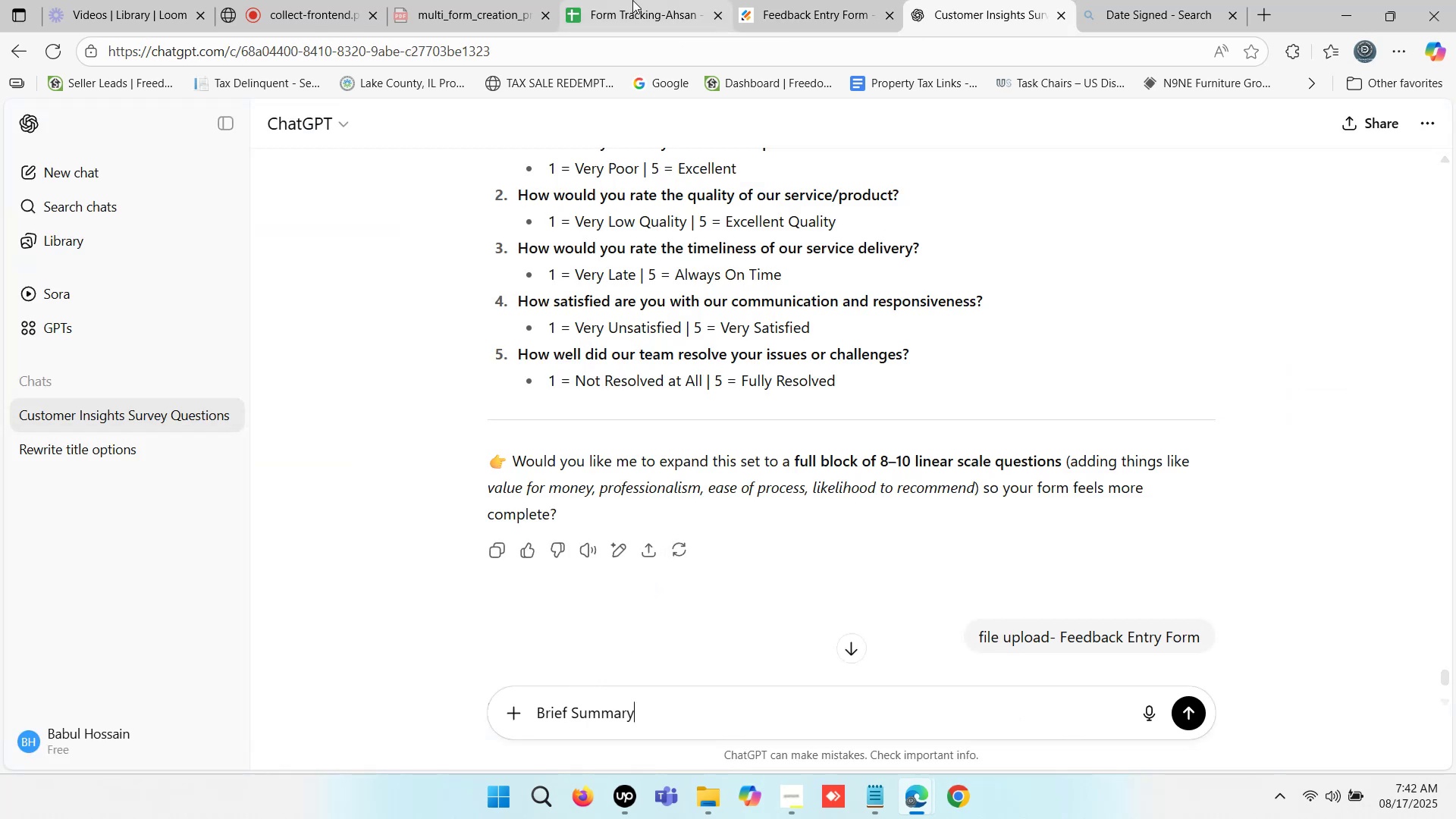 
key(Control+ControlLeft)
 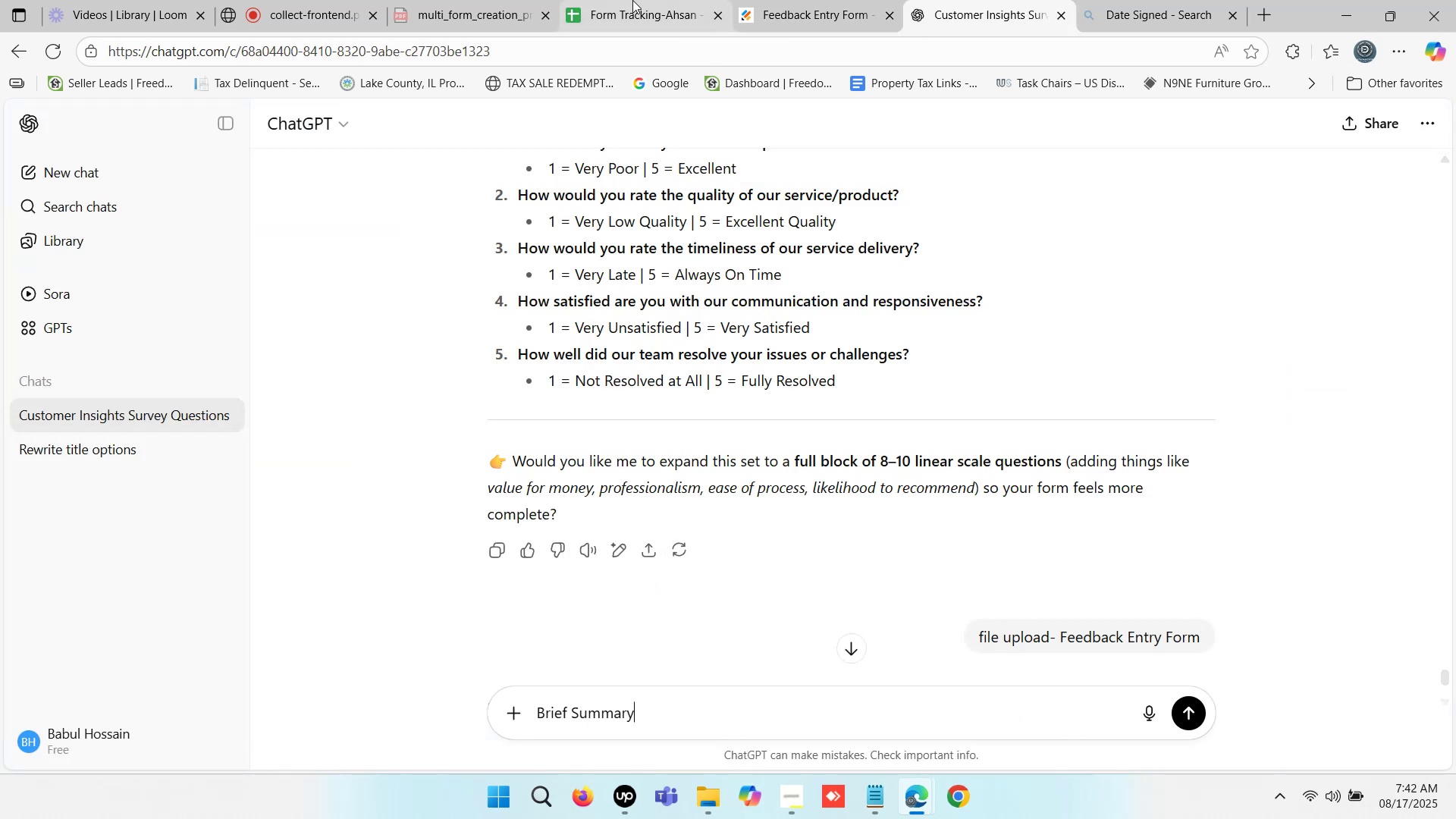 
left_click([632, 0])
 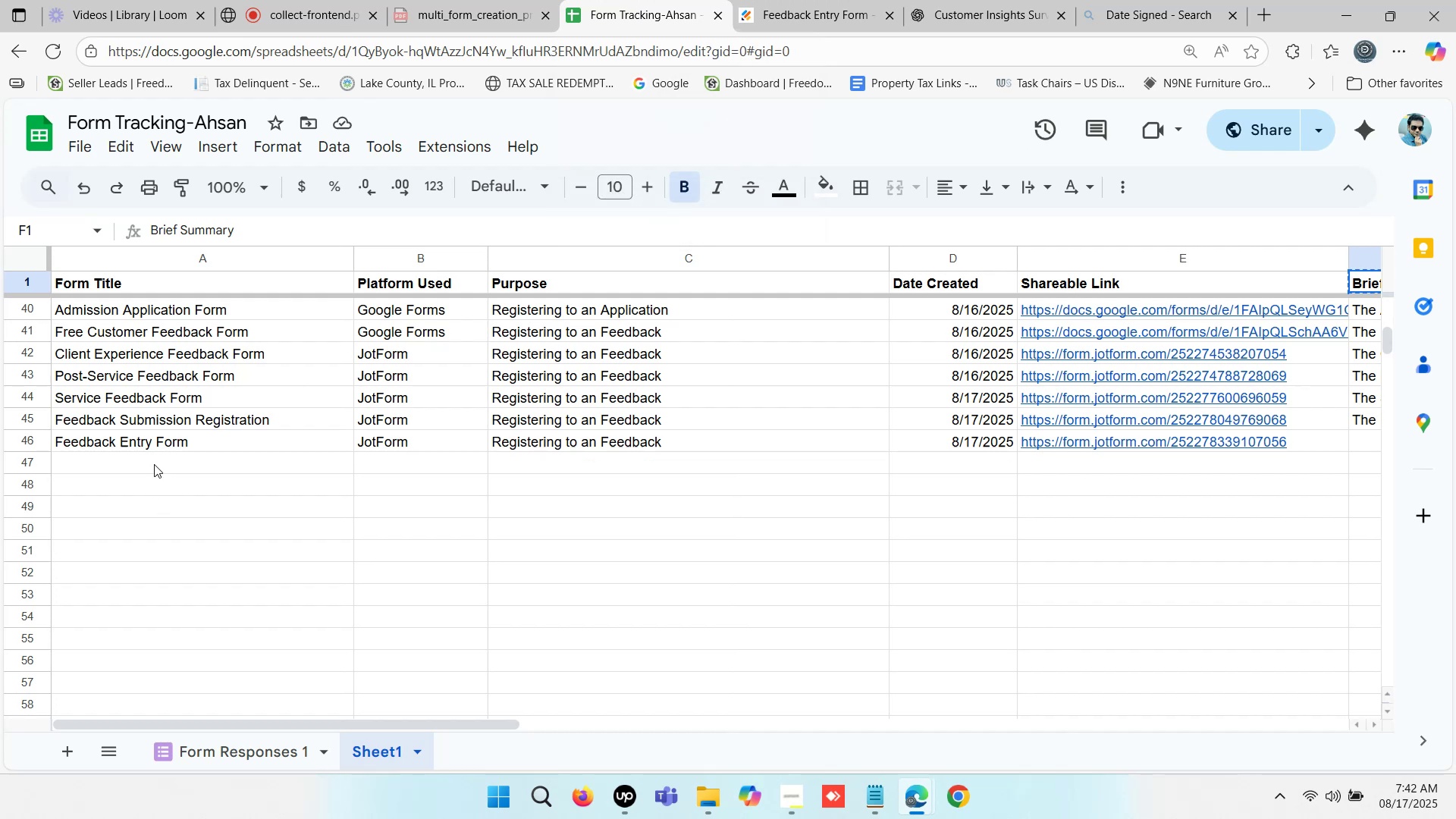 
left_click([152, 438])
 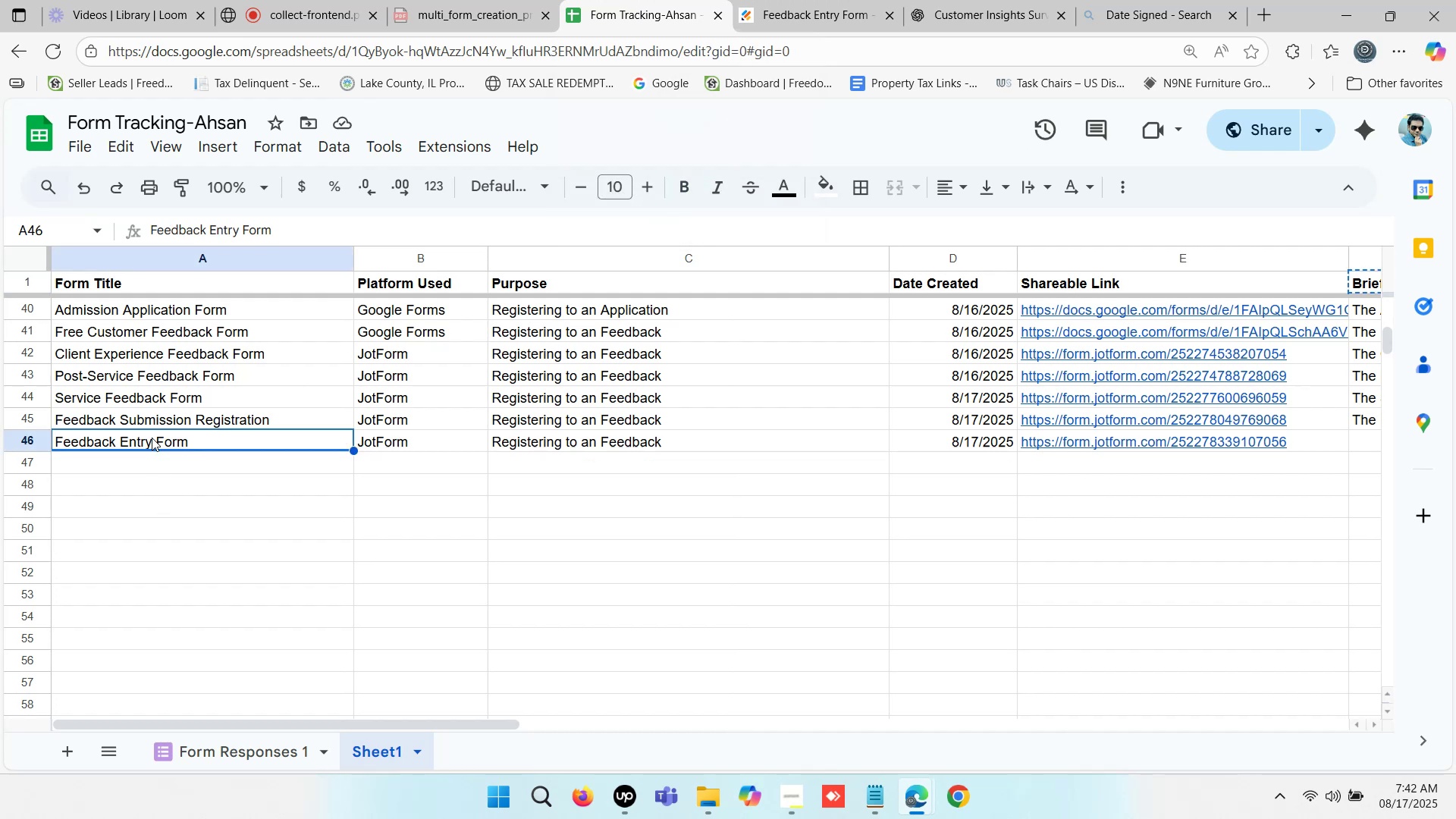 
key(Control+C)
 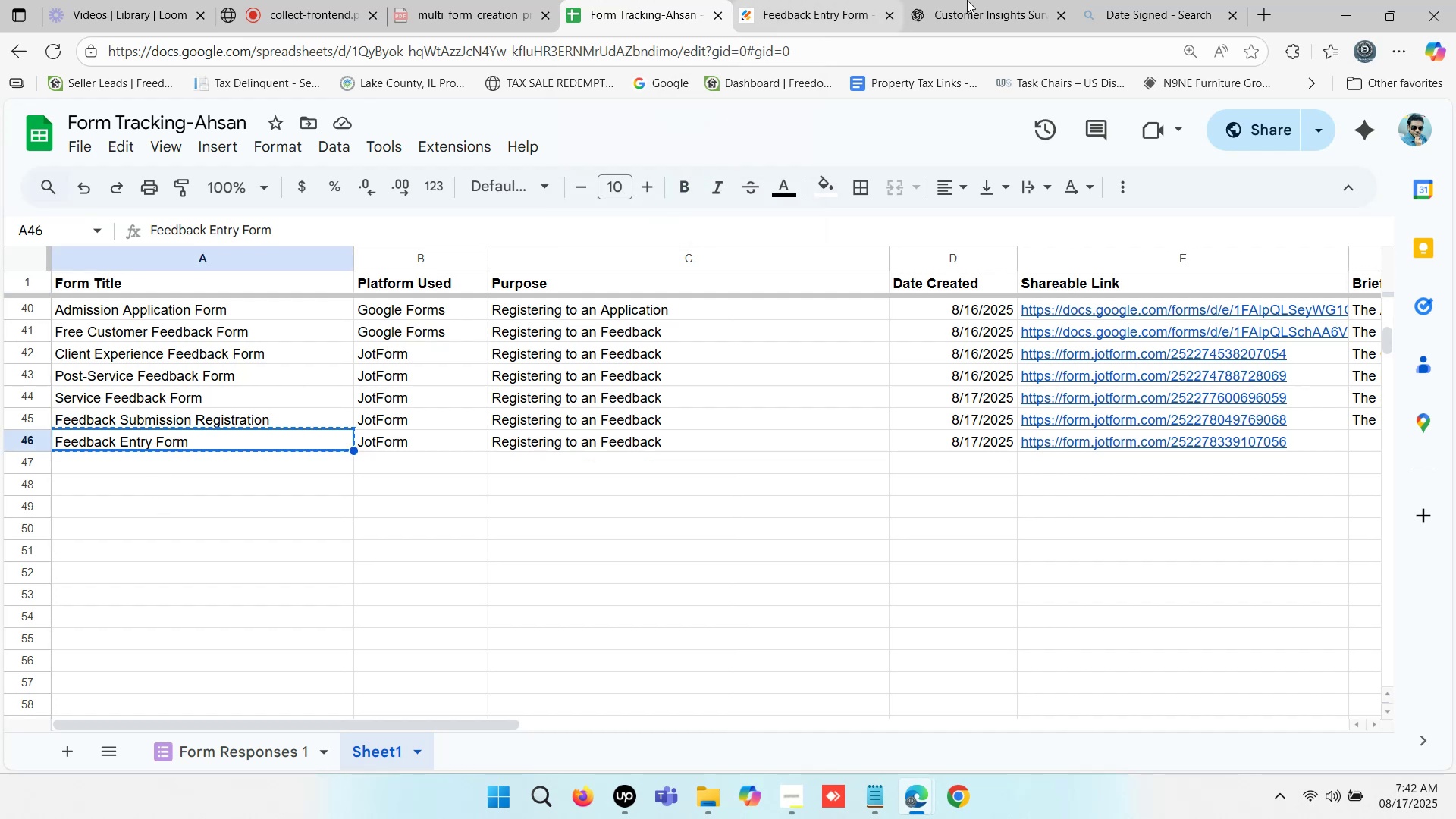 
left_click([995, 0])
 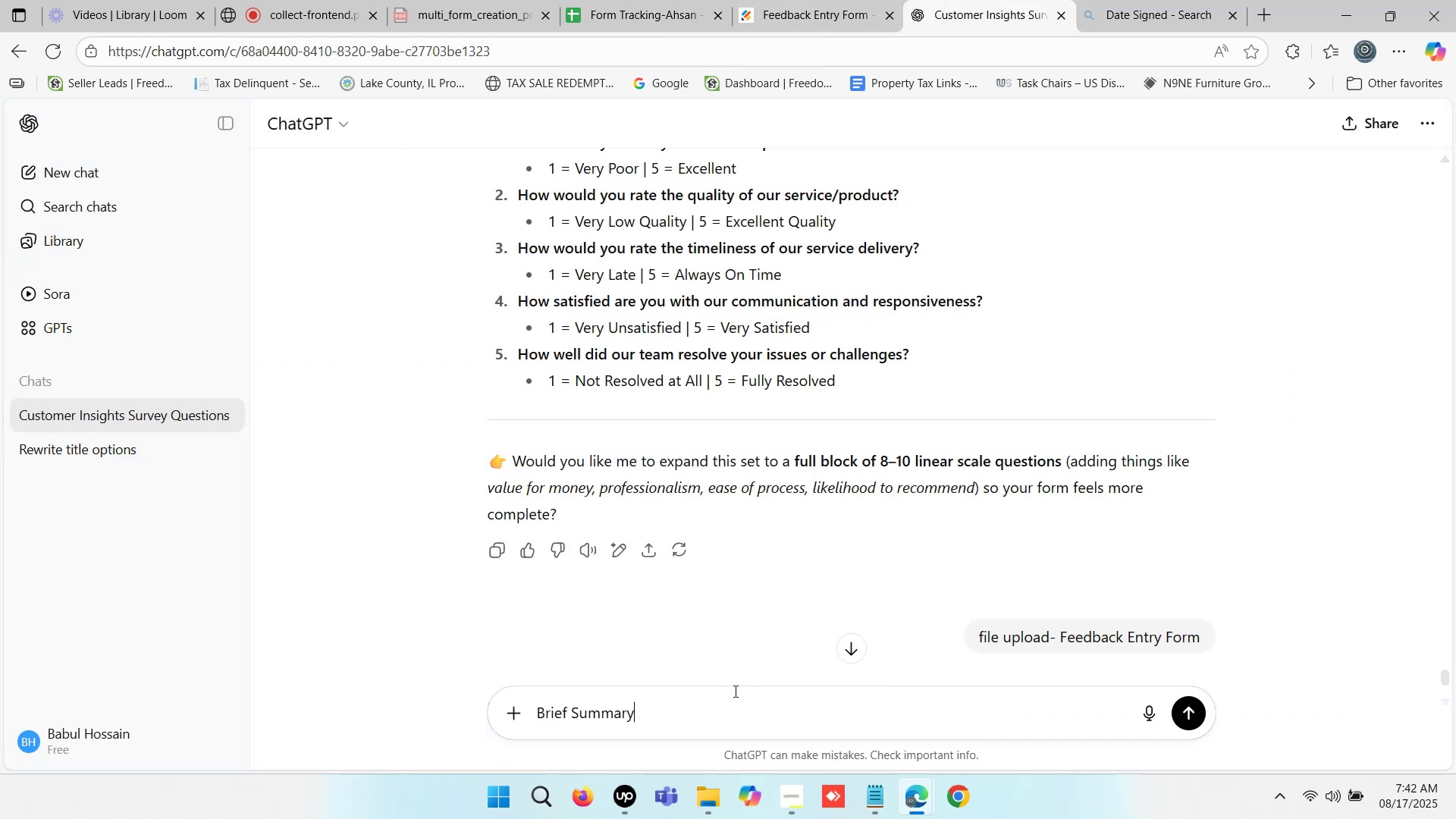 
key(Minus)
 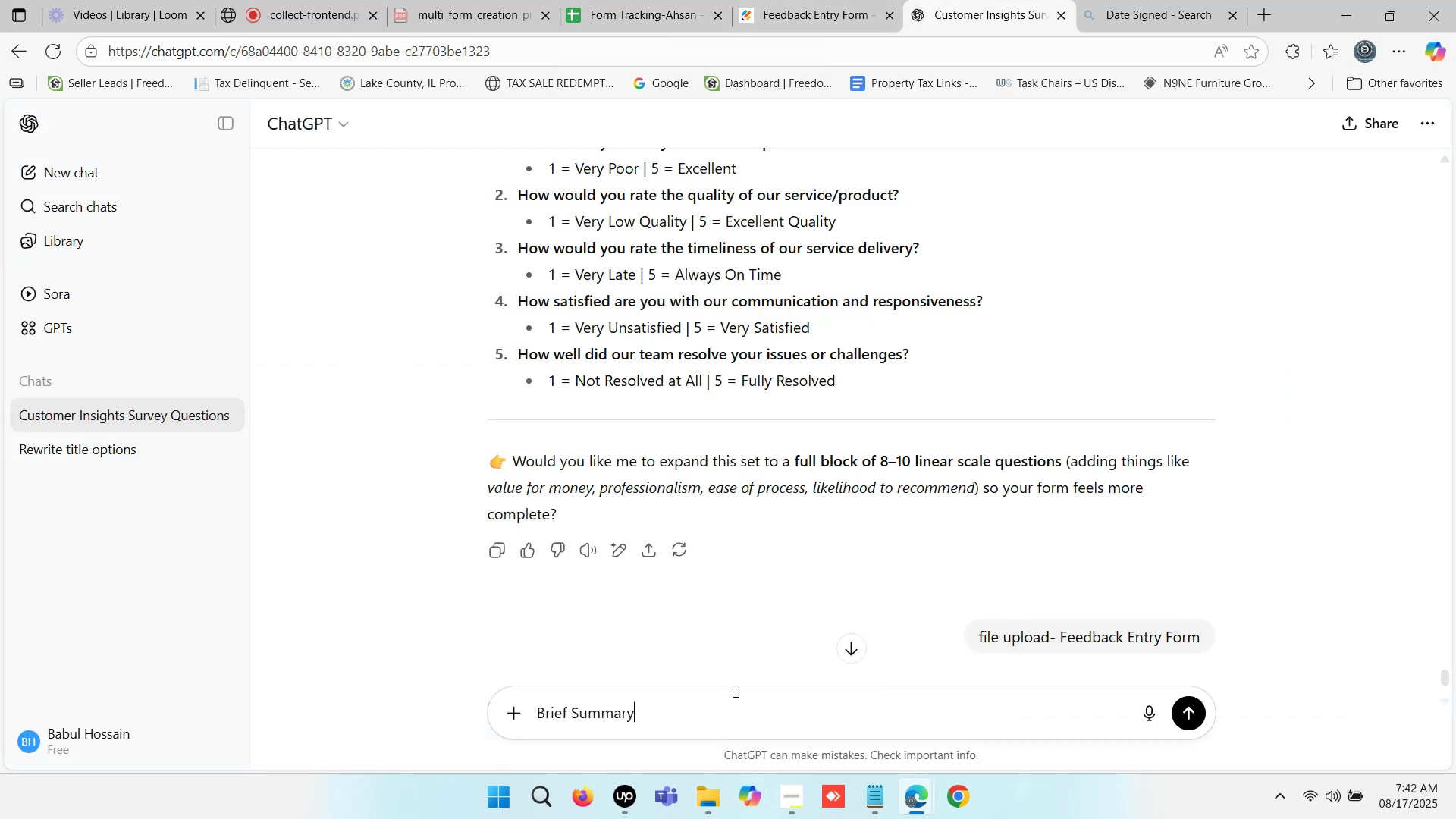 
key(Space)
 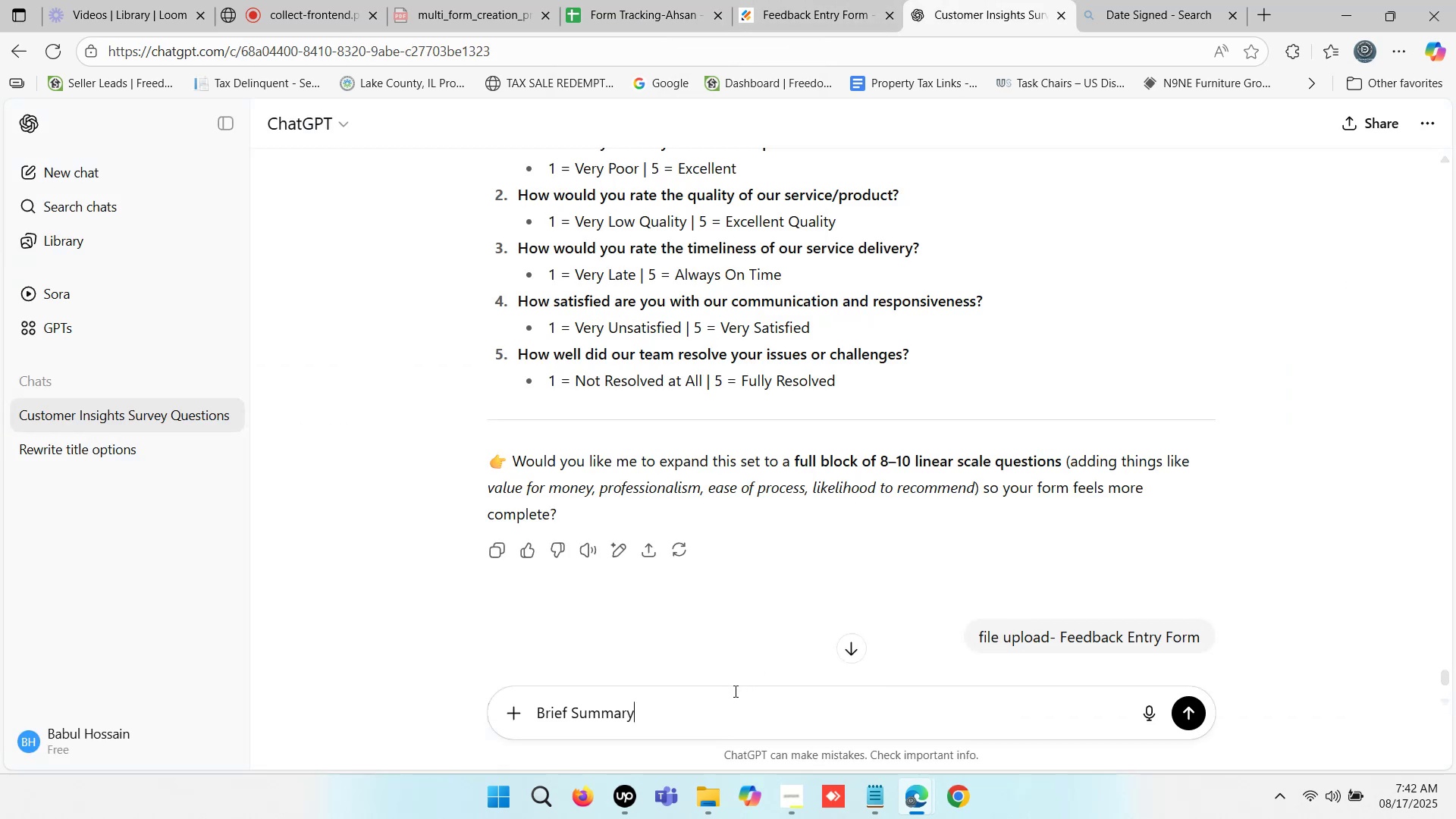 
key(Control+V)
 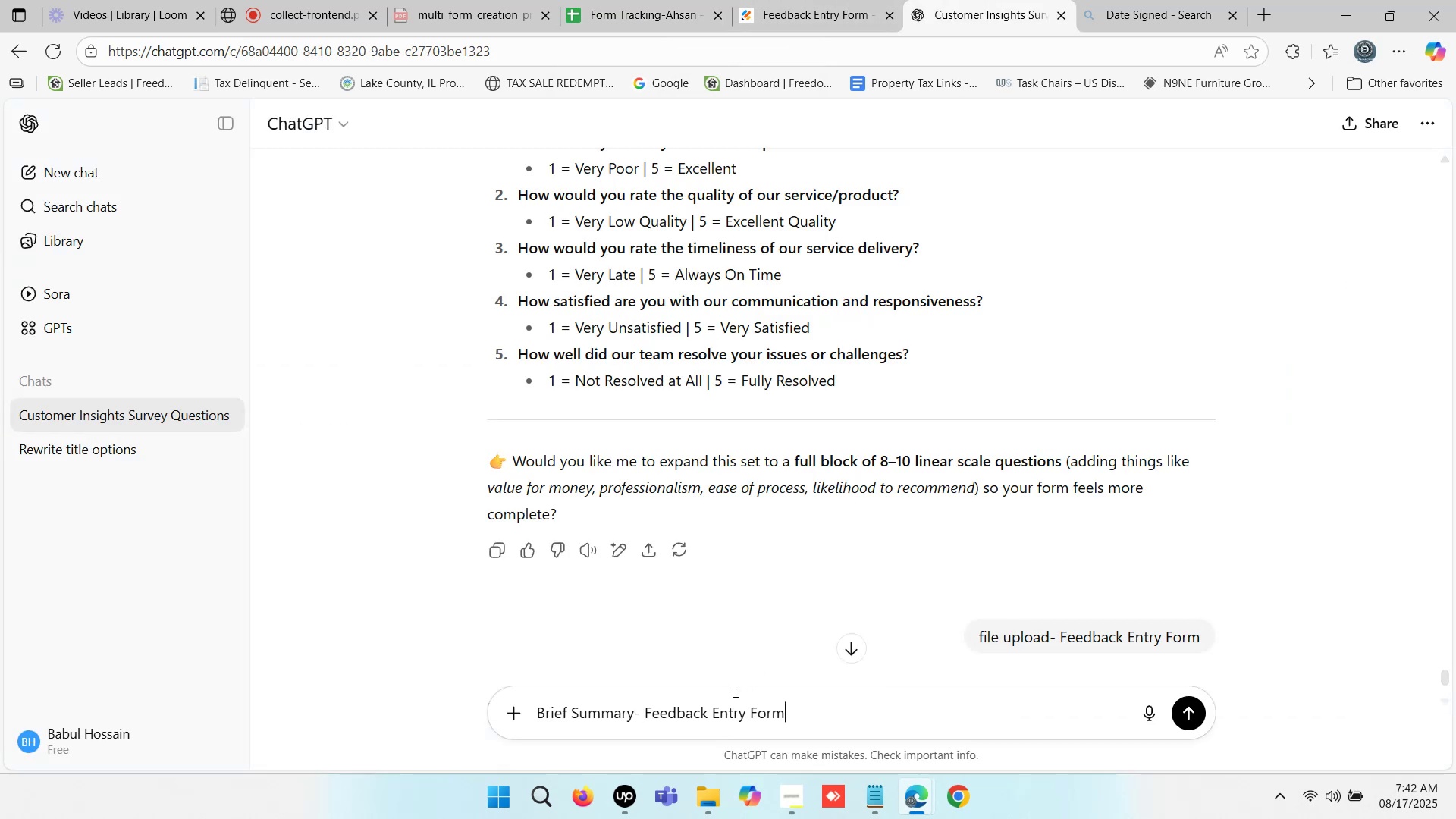 
key(Enter)
 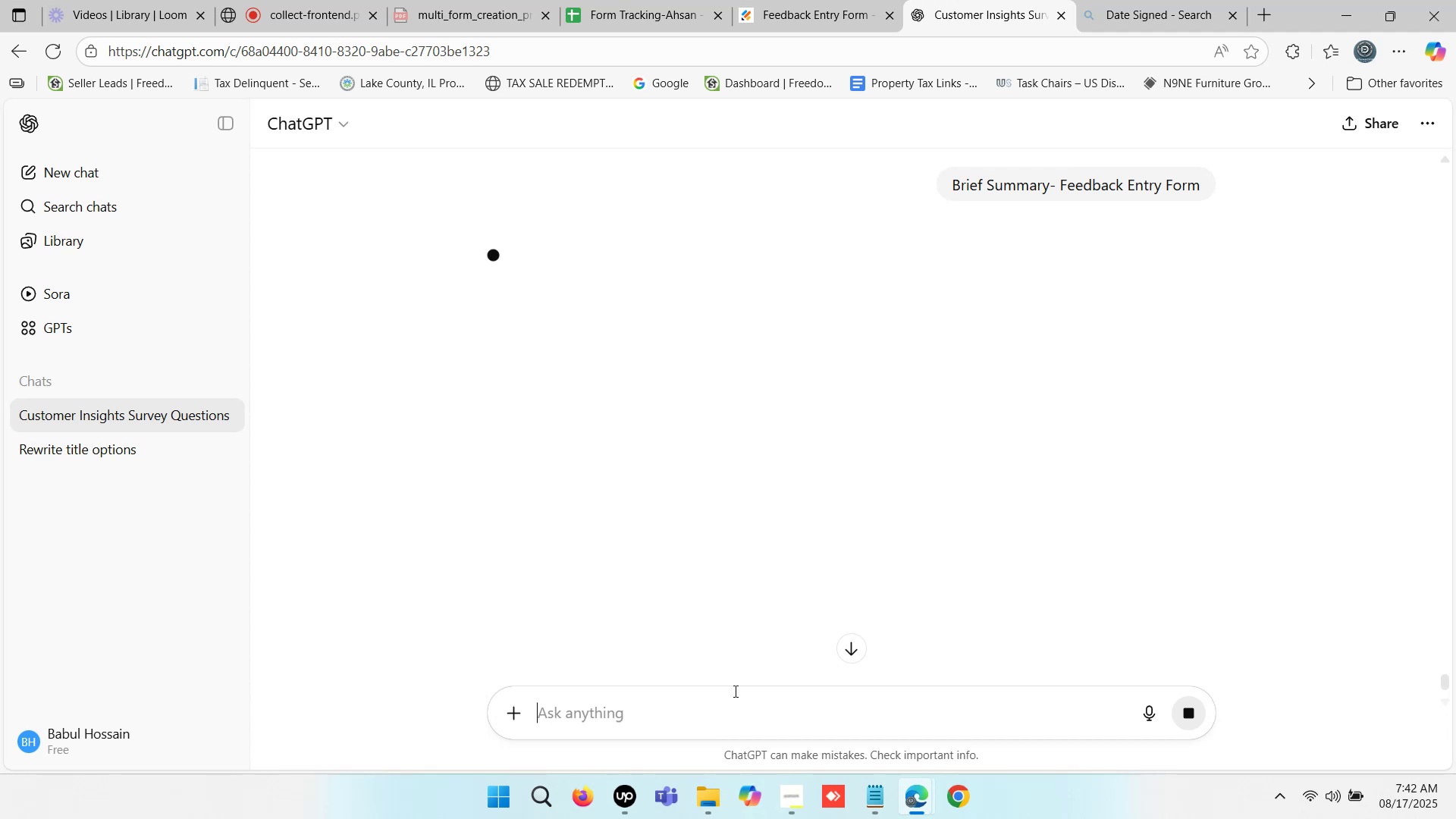 
wait(20.38)
 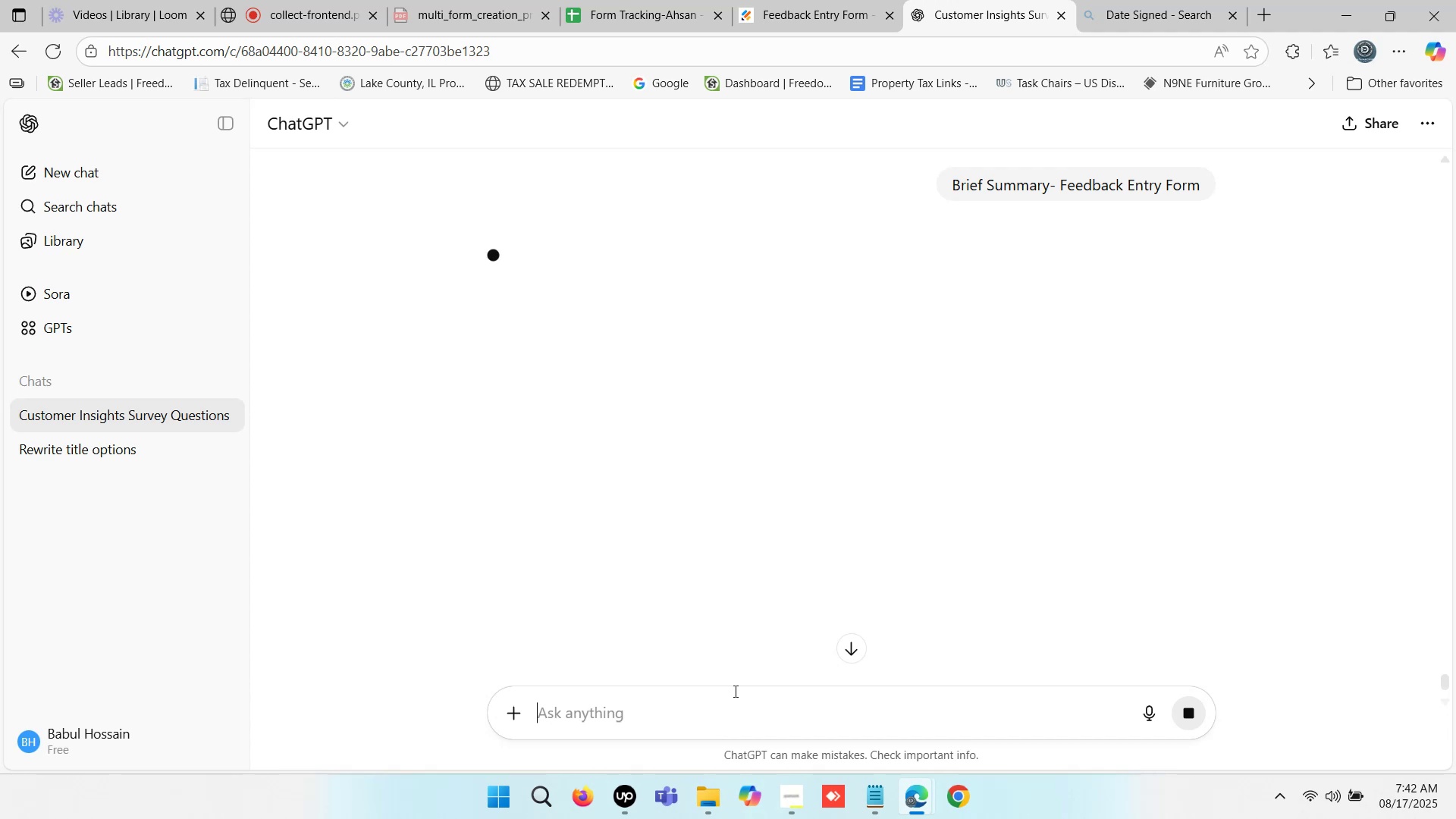 
scroll: coordinate [723, 388], scroll_direction: down, amount: 1.0
 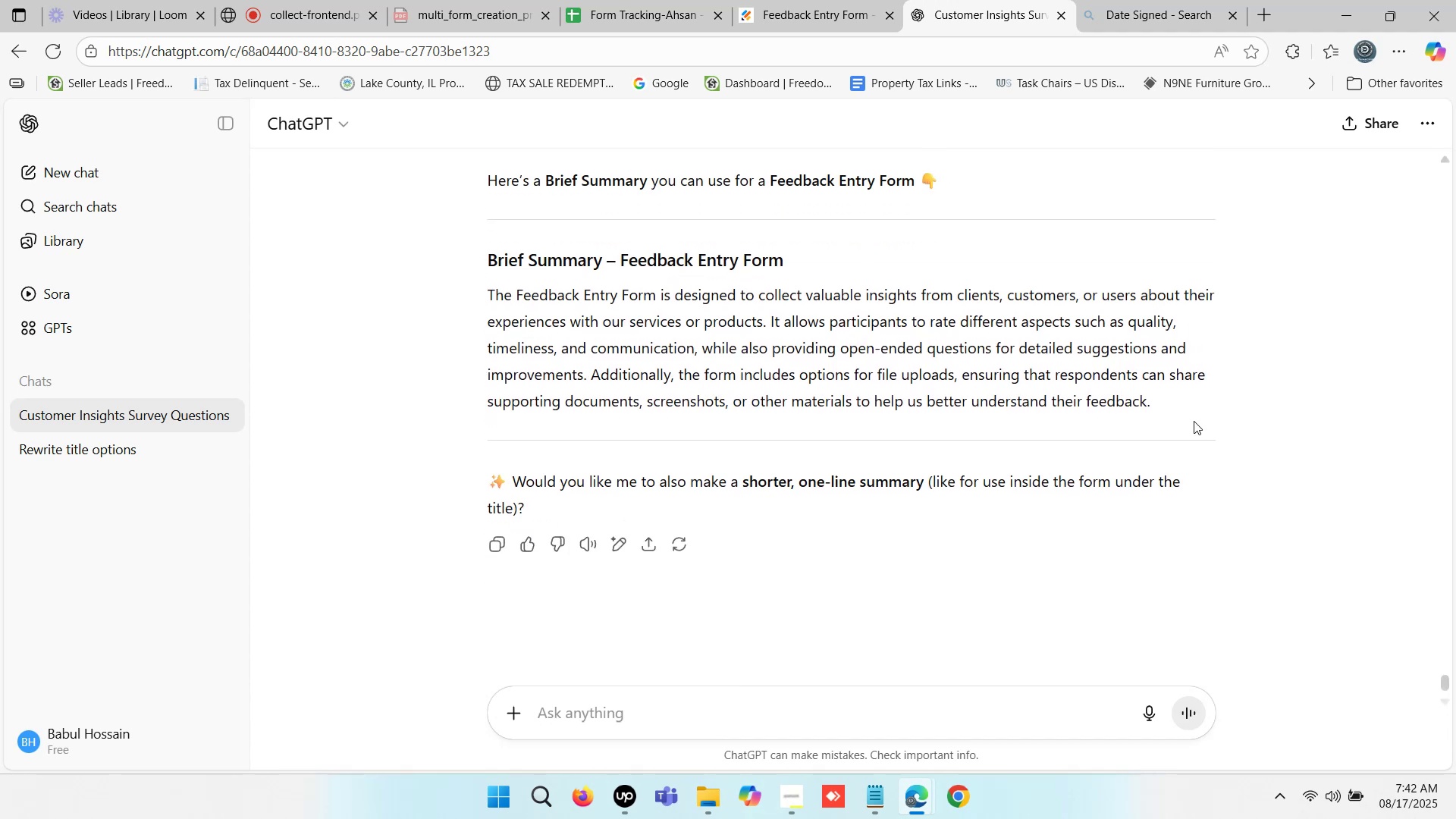 
left_click_drag(start_coordinate=[1172, 409], to_coordinate=[490, 293])
 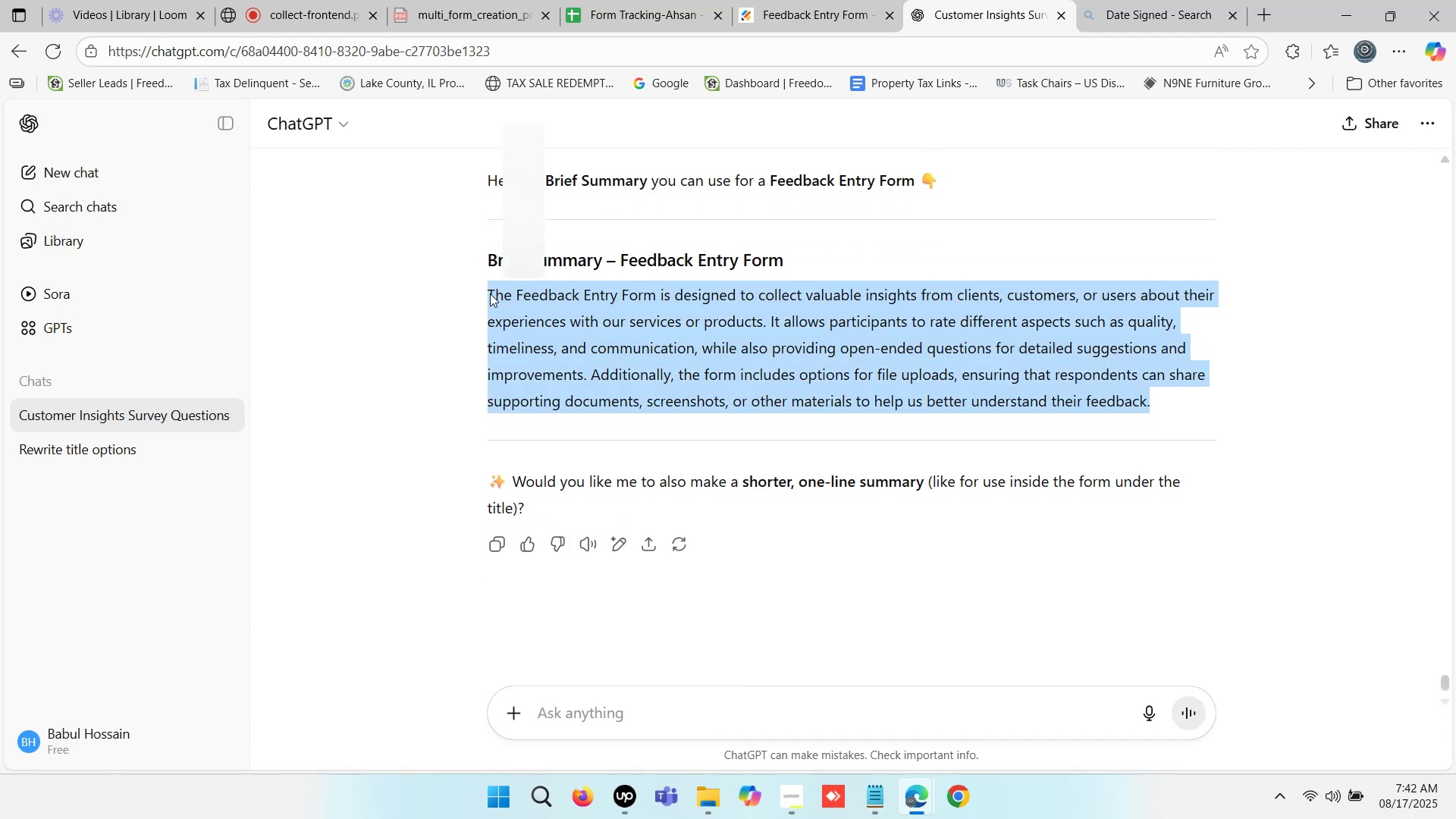 
key(Control+C)
 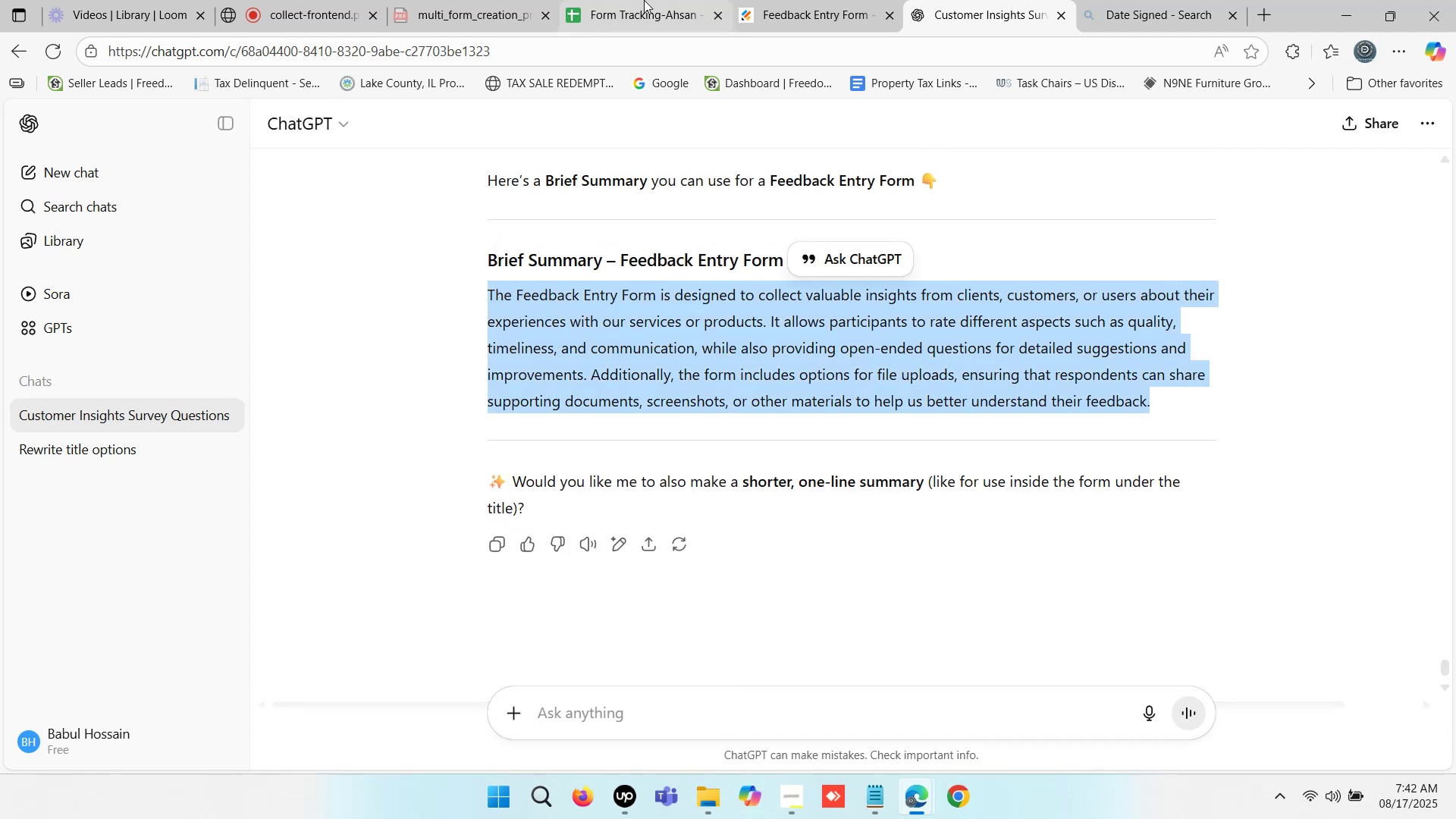 
left_click([644, 0])
 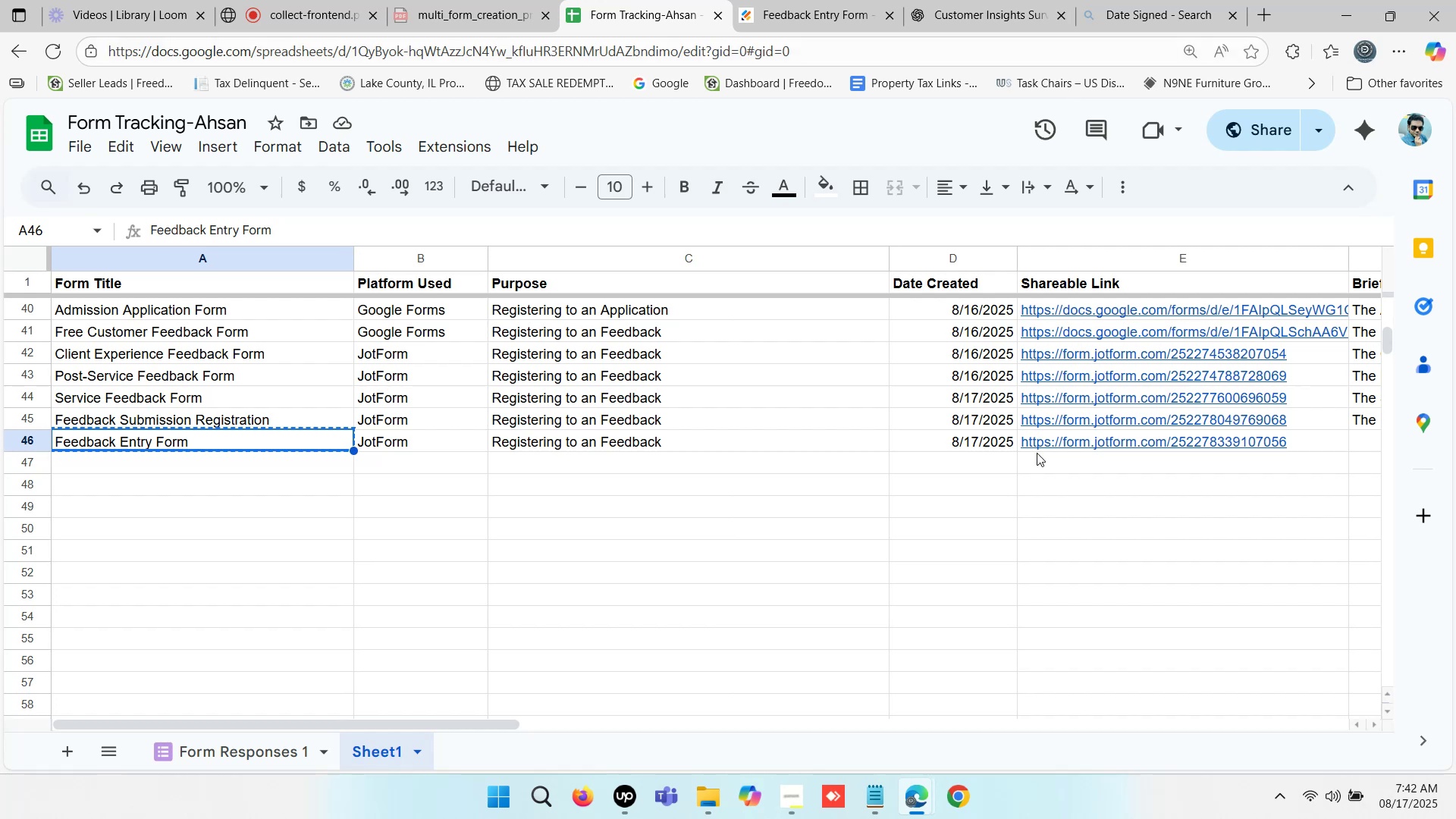 
left_click([1110, 483])
 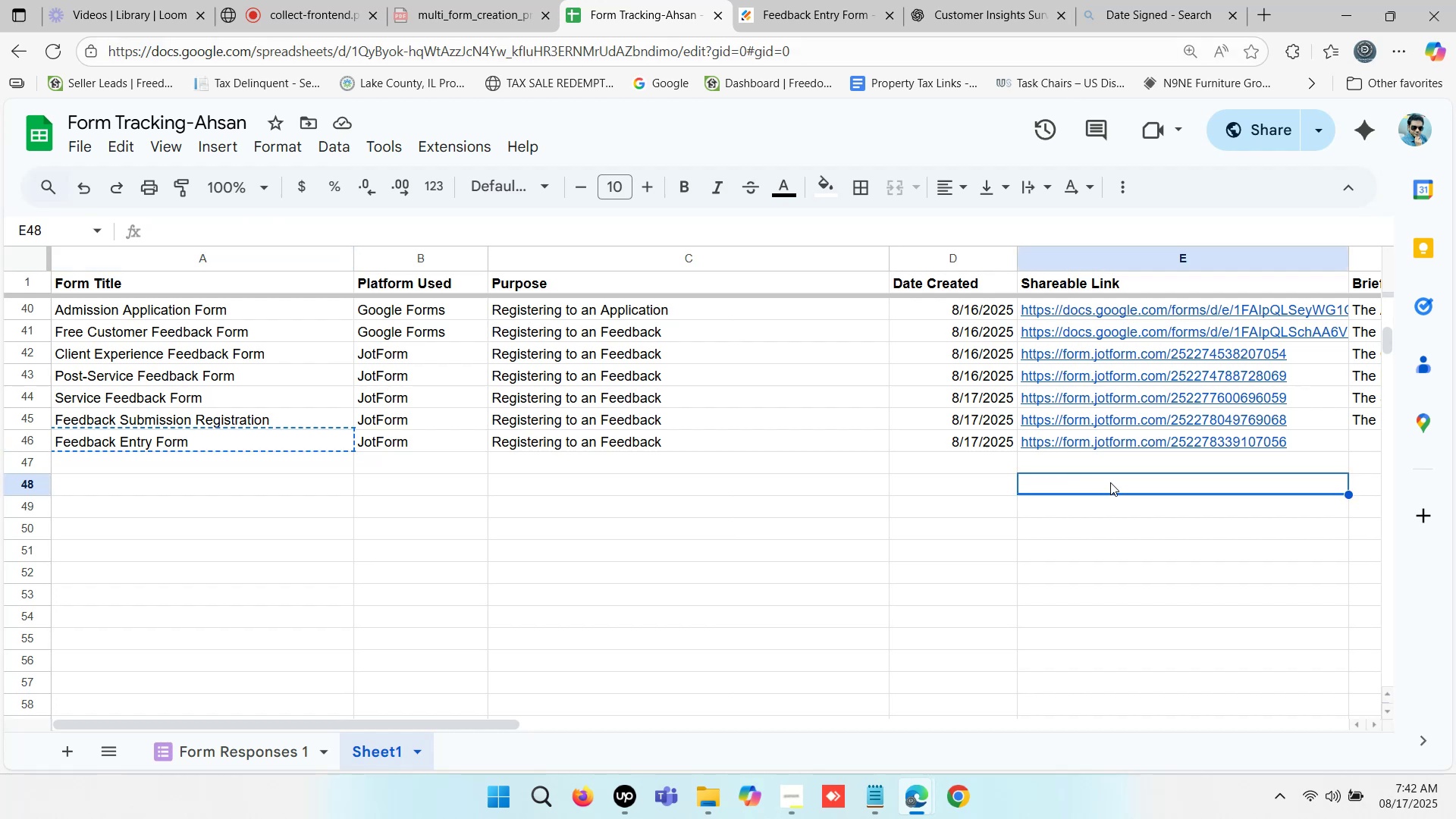 
key(ArrowRight)
 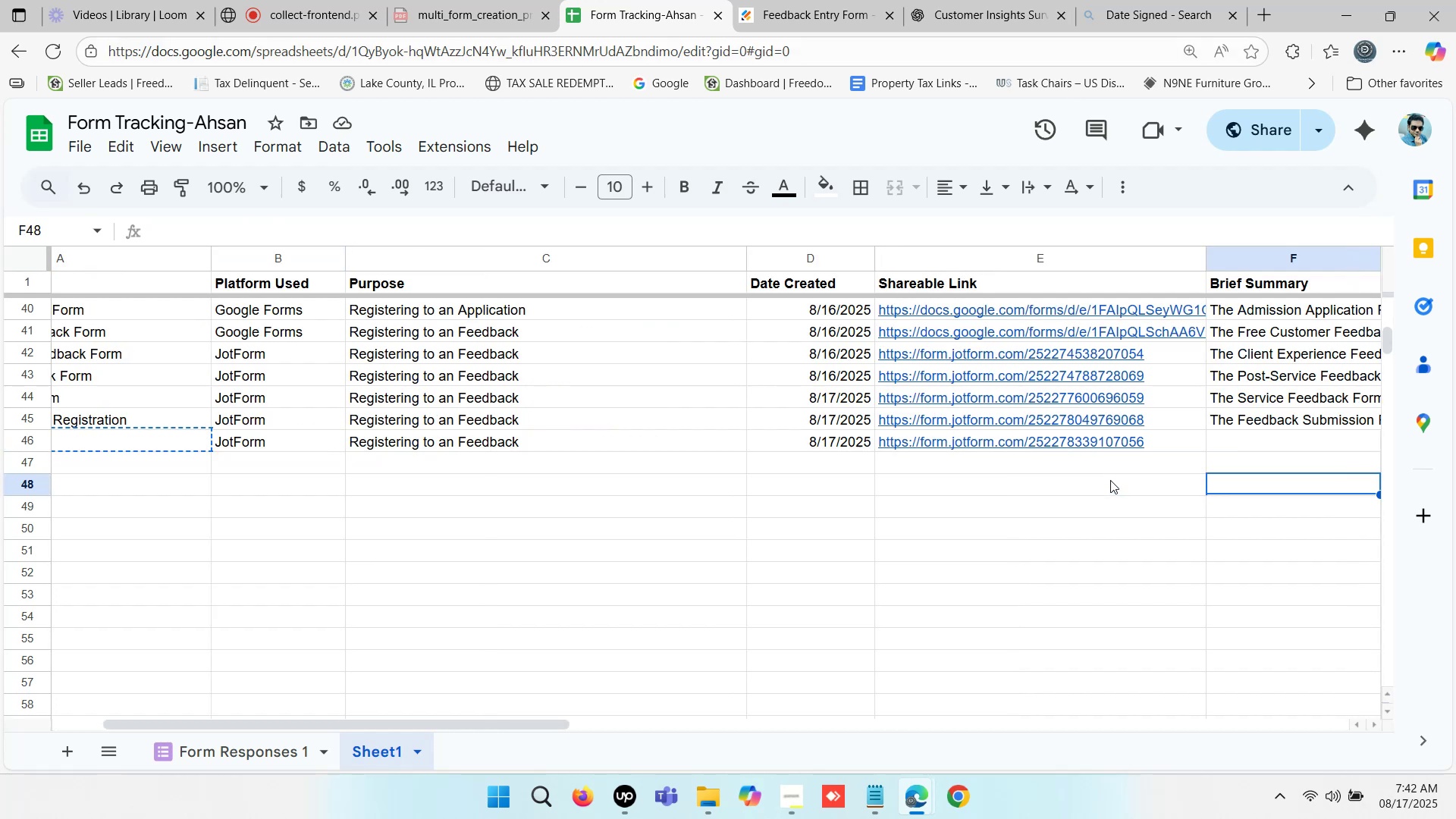 
key(ArrowRight)
 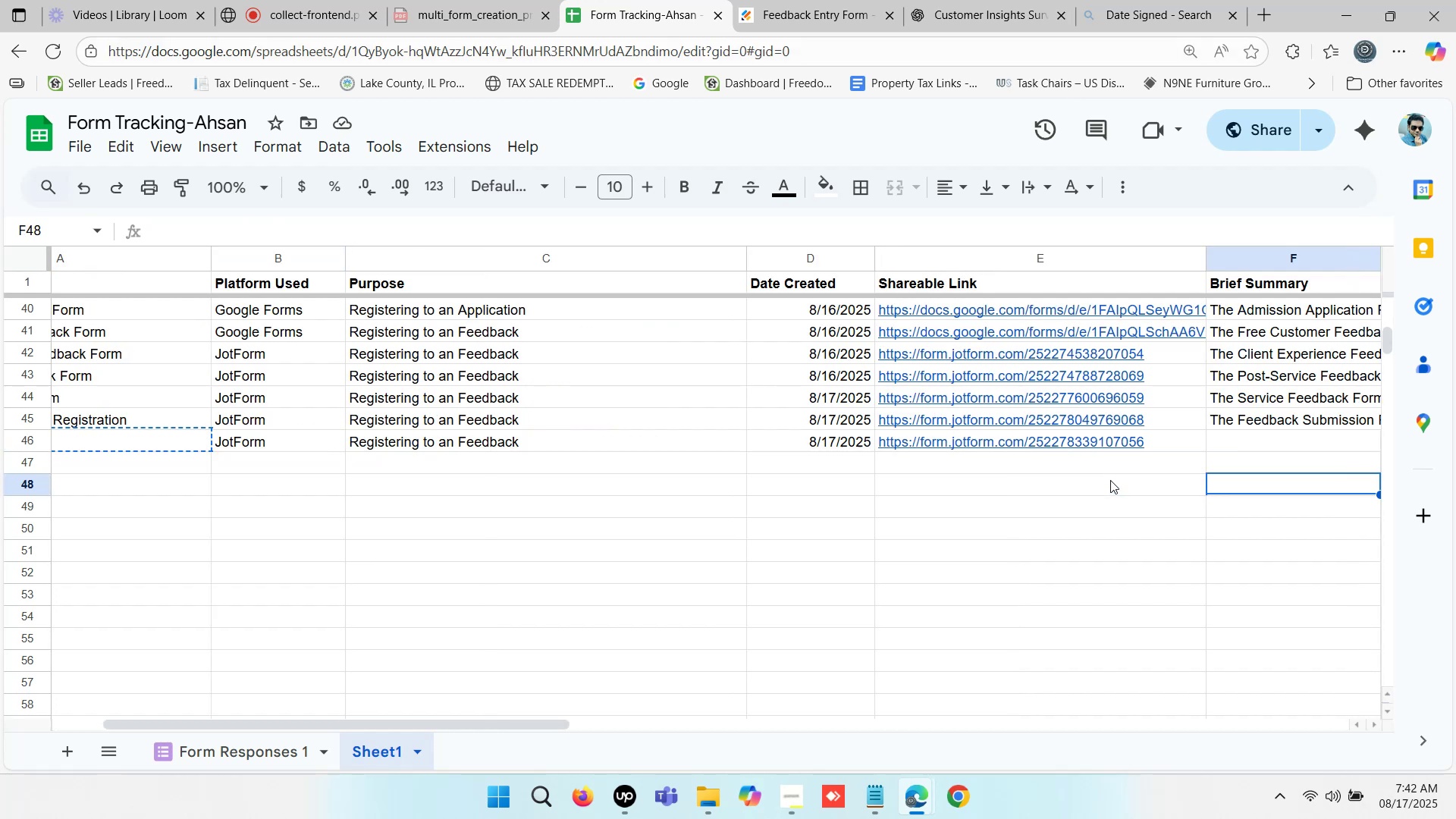 
key(ArrowRight)
 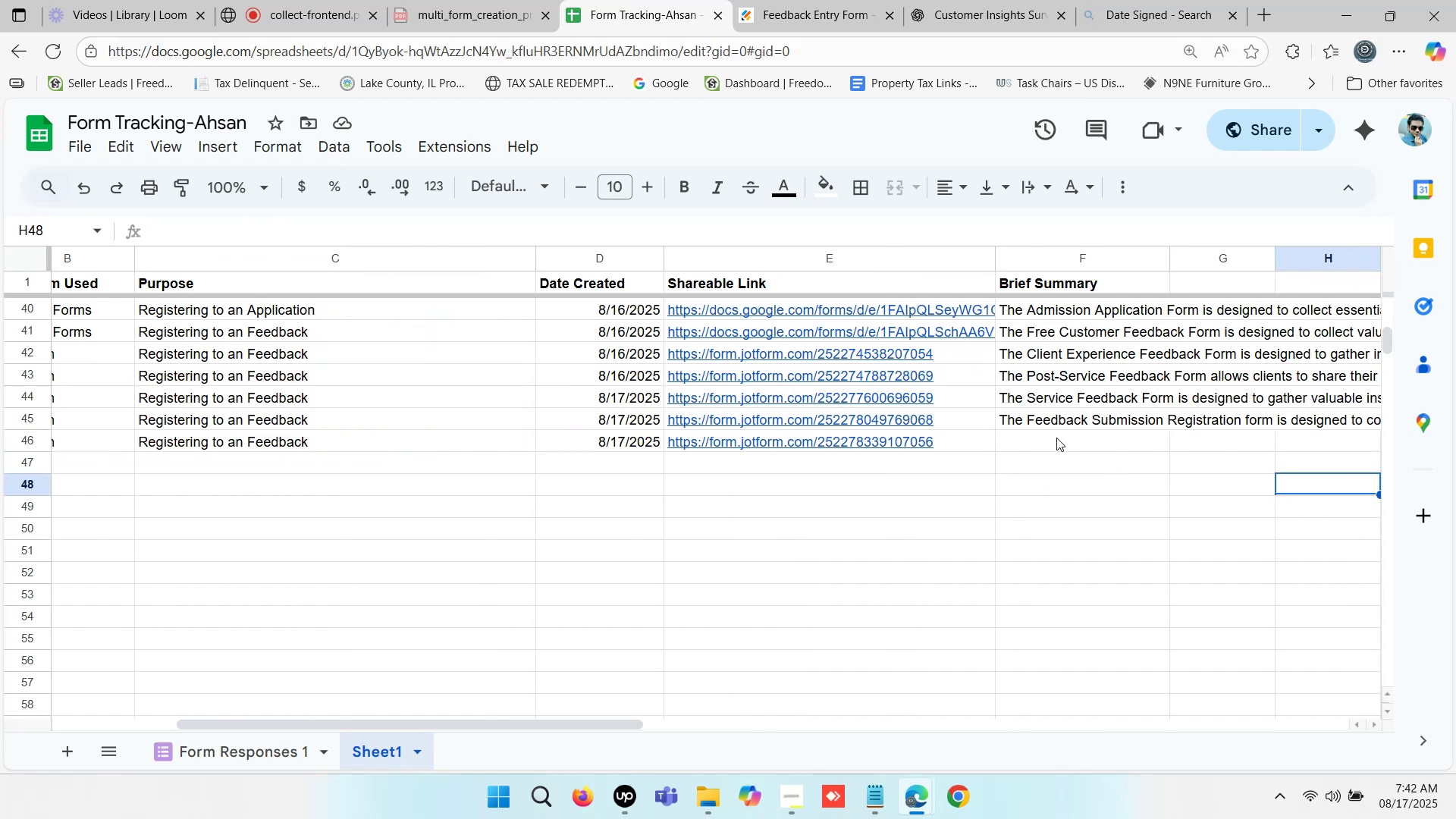 
double_click([1055, 438])
 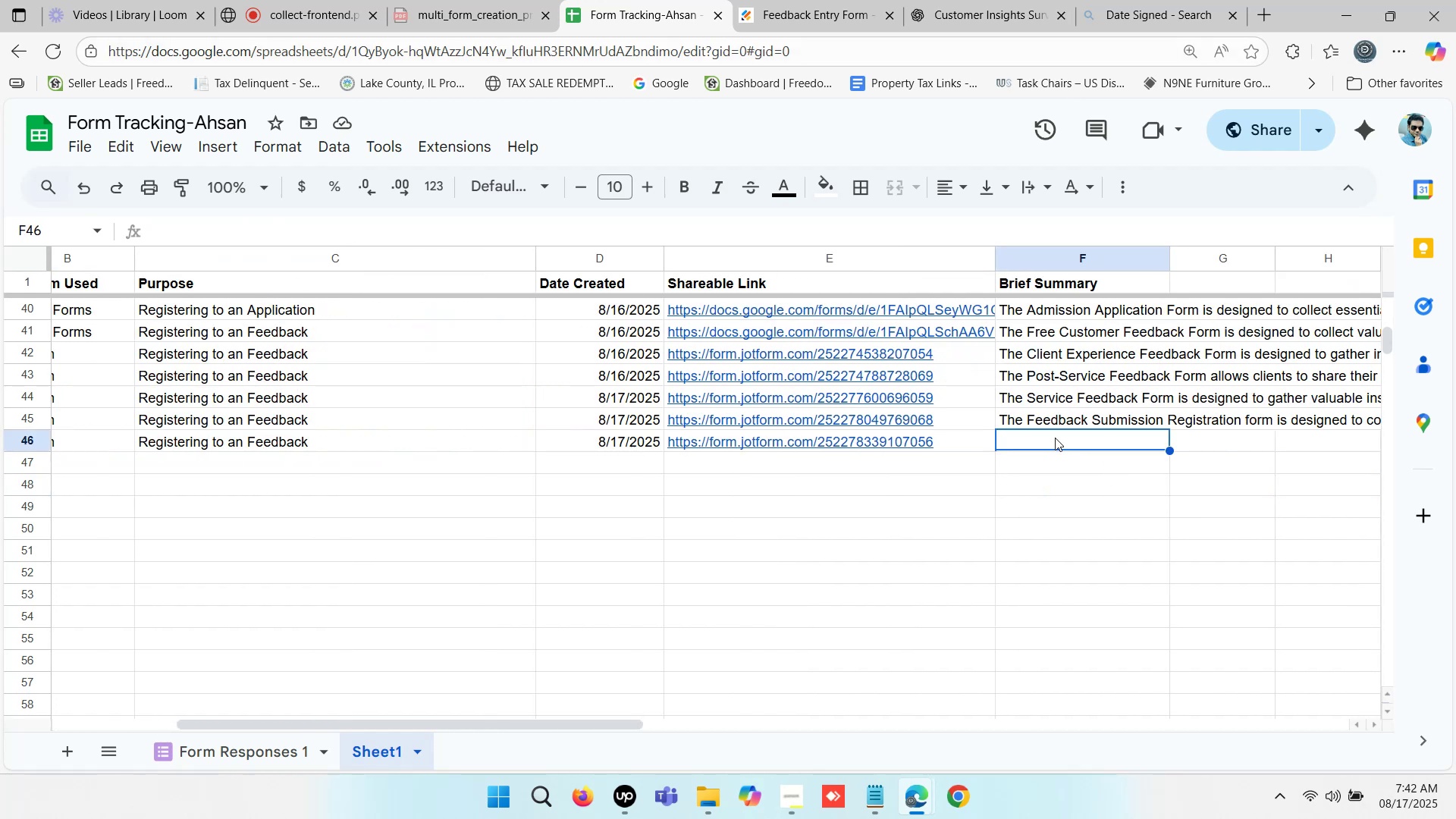 
key(Control+ControlLeft)
 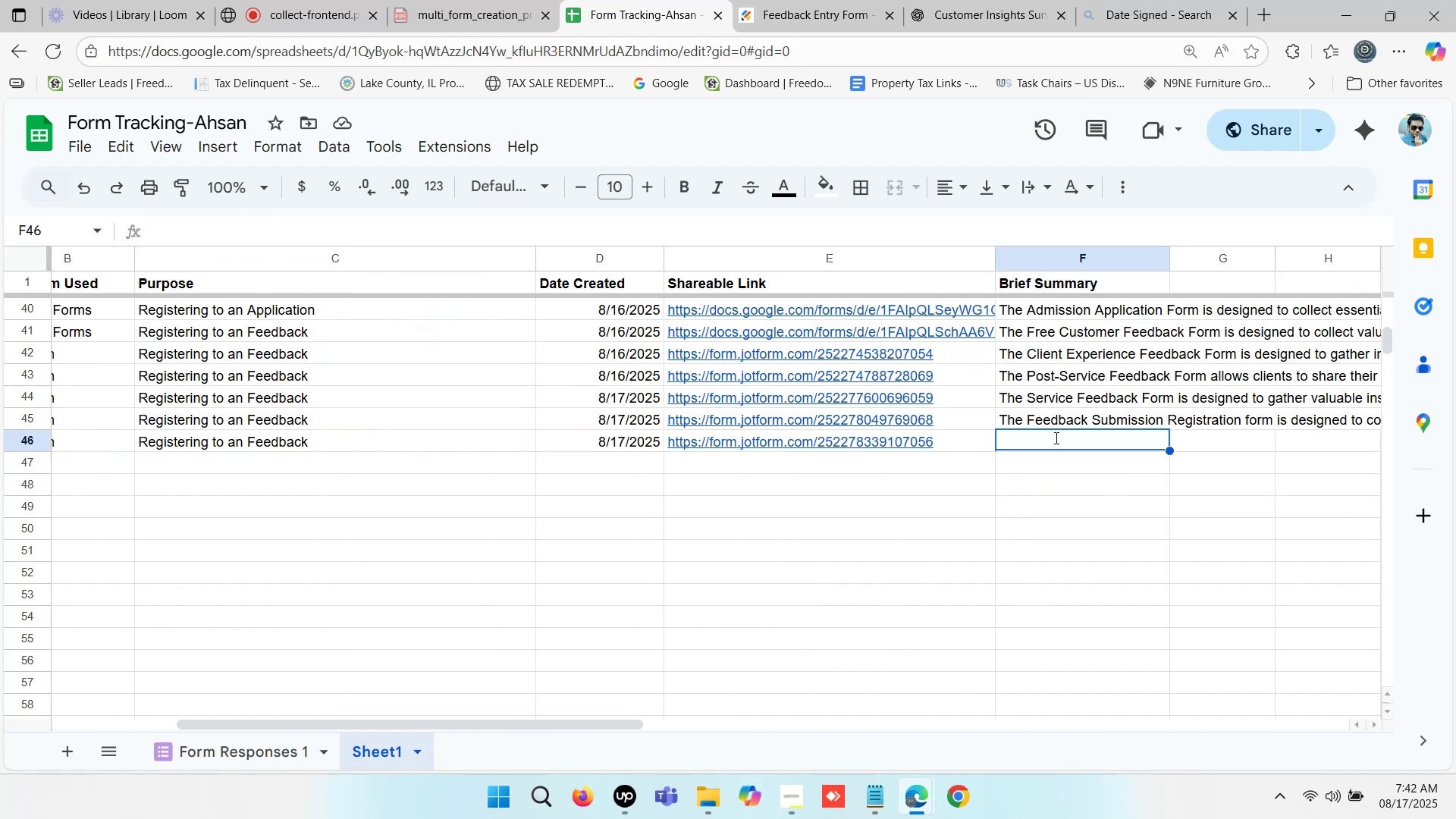 
key(Control+V)
 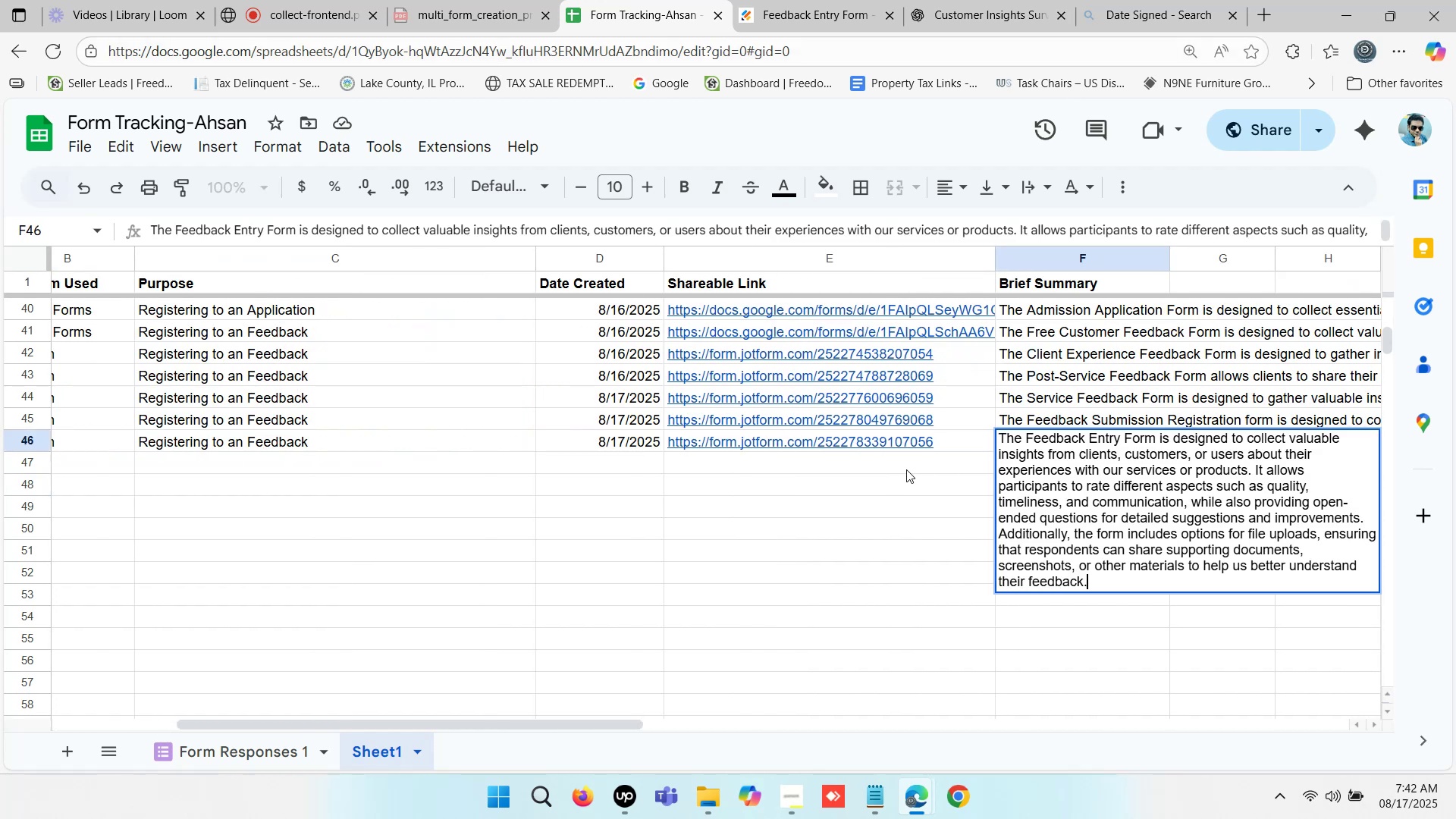 
left_click([904, 471])
 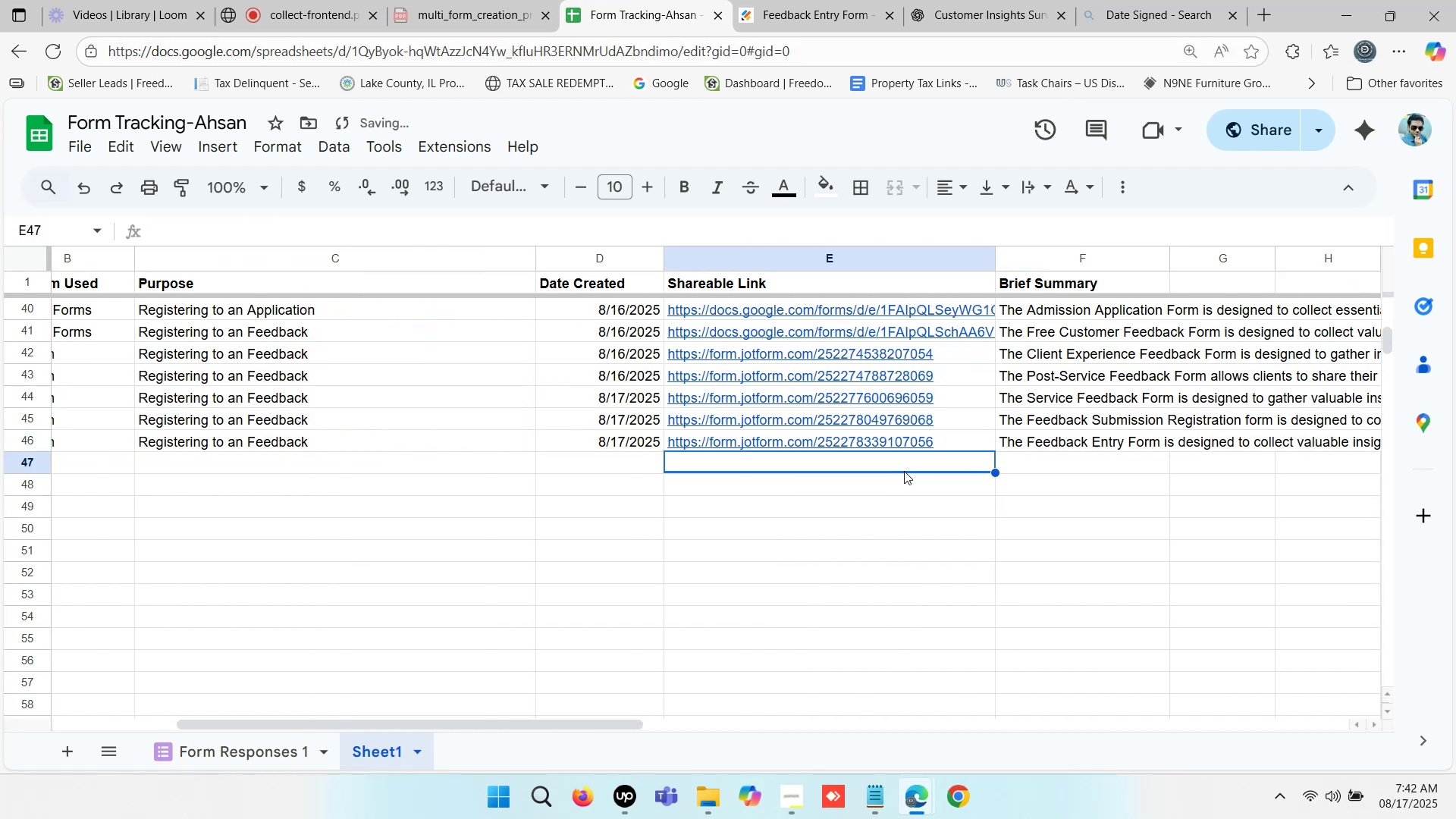 
hold_key(key=ArrowLeft, duration=0.99)
 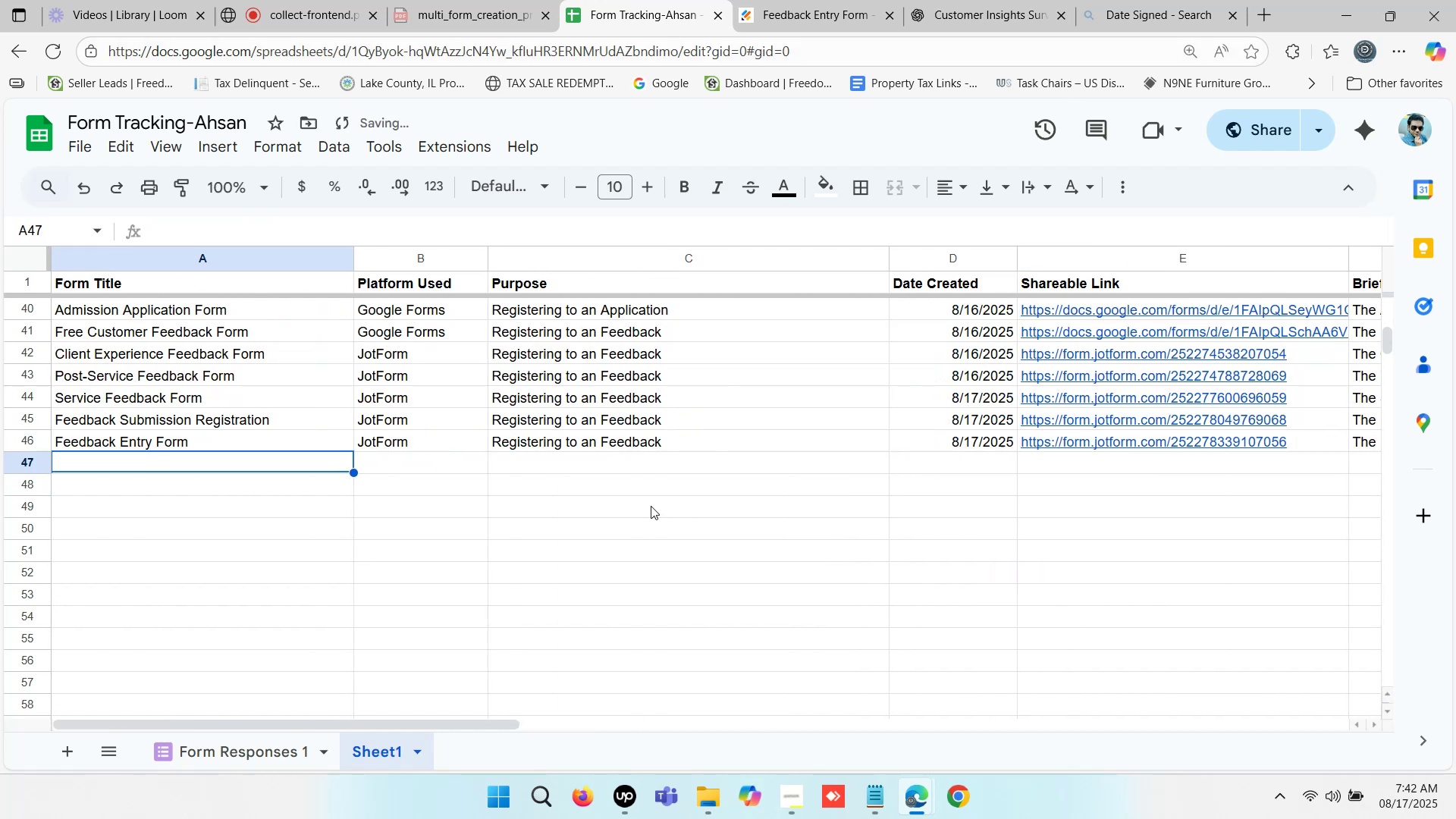 